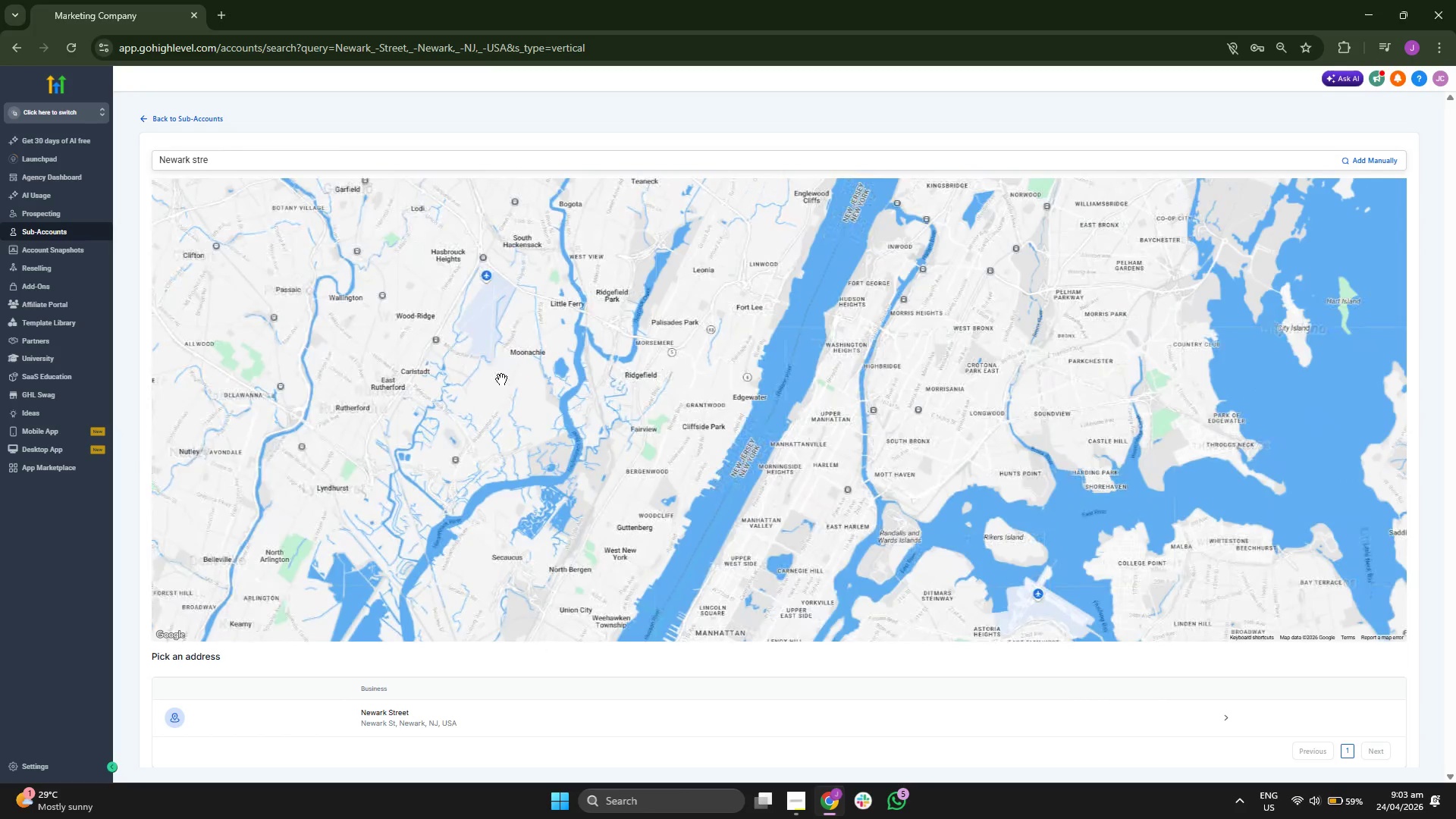 
left_click_drag(start_coordinate=[501, 404], to_coordinate=[502, 376])
 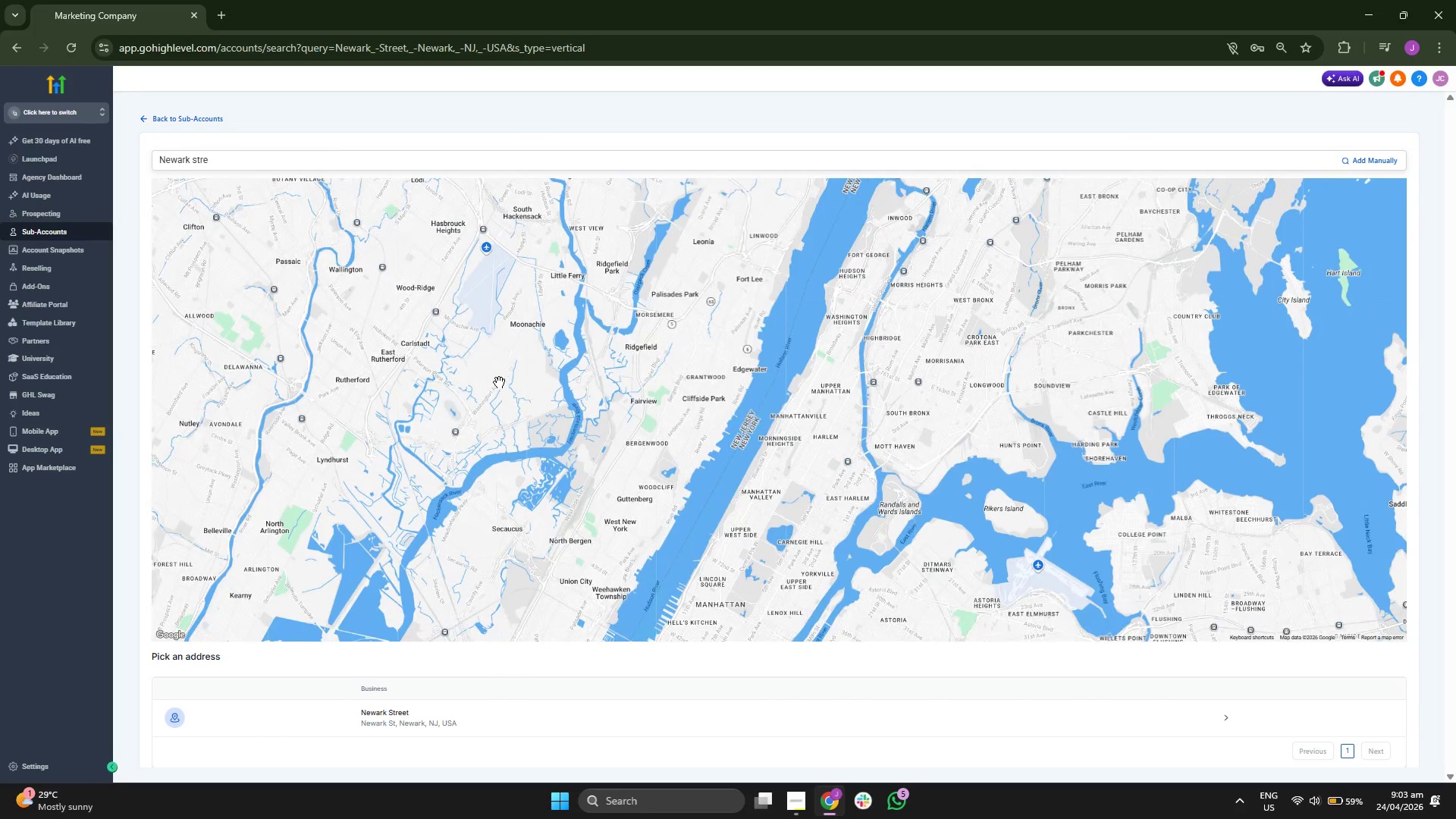 
left_click_drag(start_coordinate=[493, 390], to_coordinate=[495, 353])
 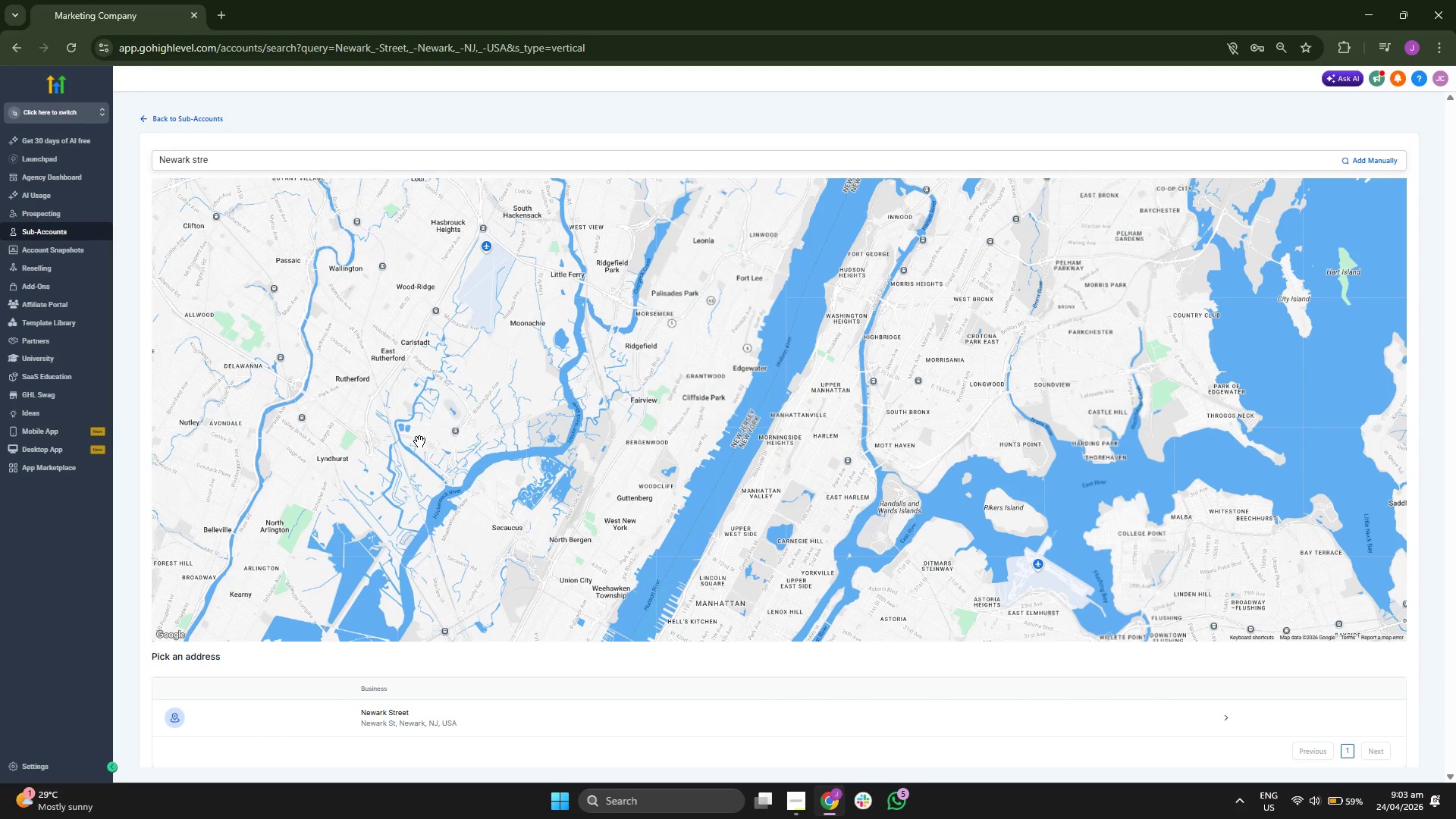 
left_click_drag(start_coordinate=[408, 441], to_coordinate=[446, 403])
 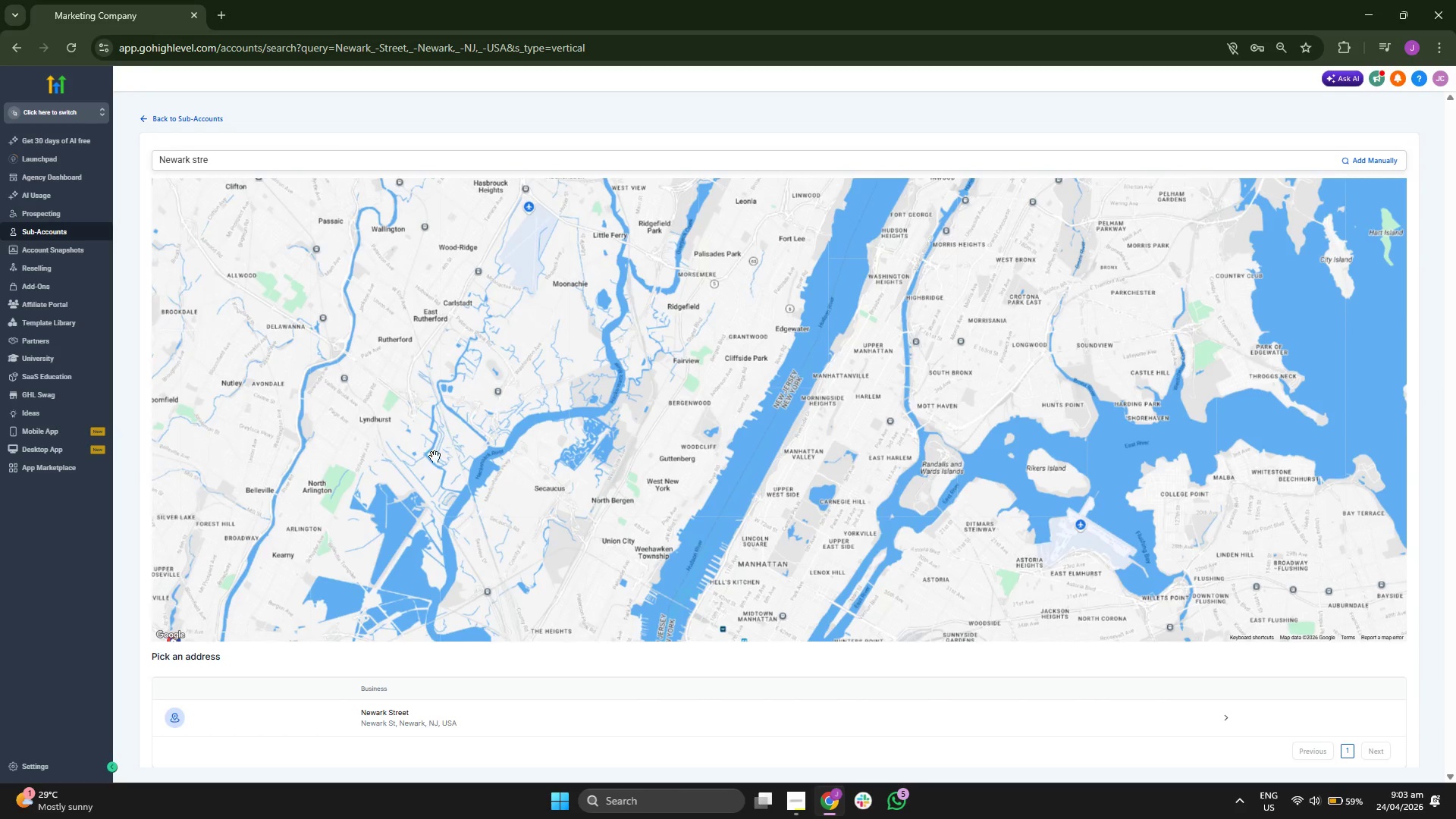 
left_click_drag(start_coordinate=[432, 460], to_coordinate=[472, 410])
 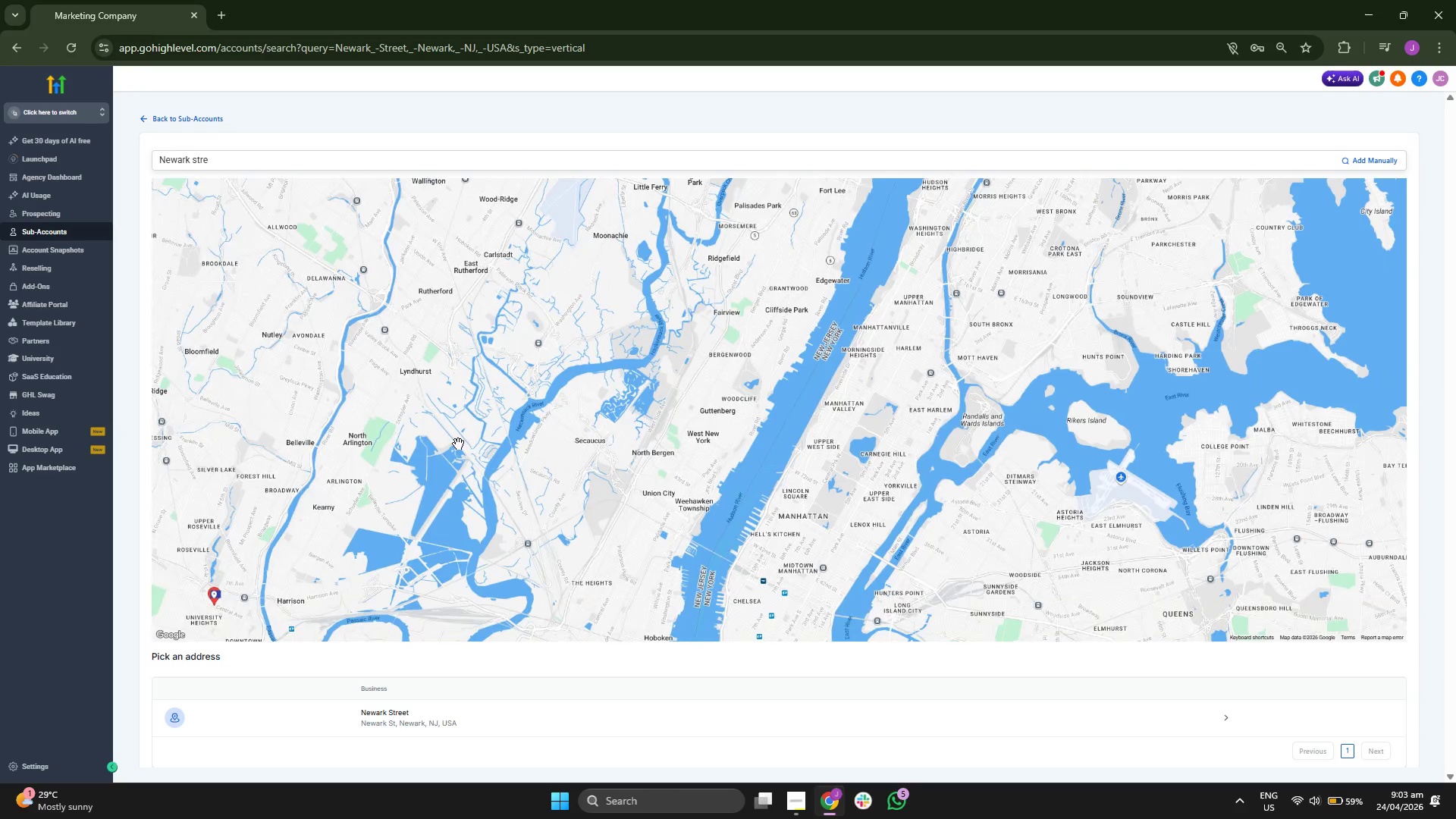 
left_click_drag(start_coordinate=[441, 468], to_coordinate=[452, 428])
 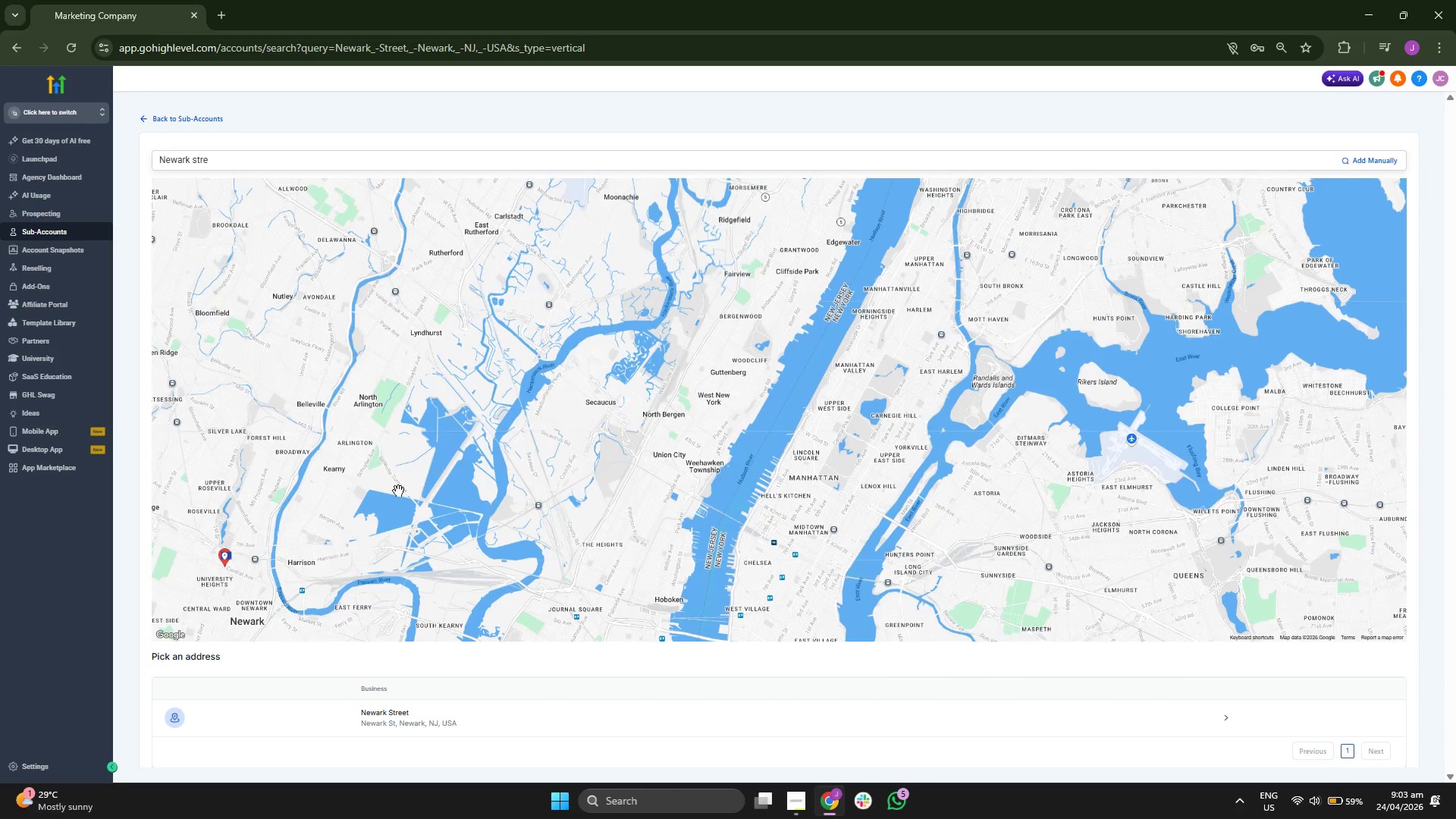 
left_click_drag(start_coordinate=[397, 491], to_coordinate=[410, 448])
 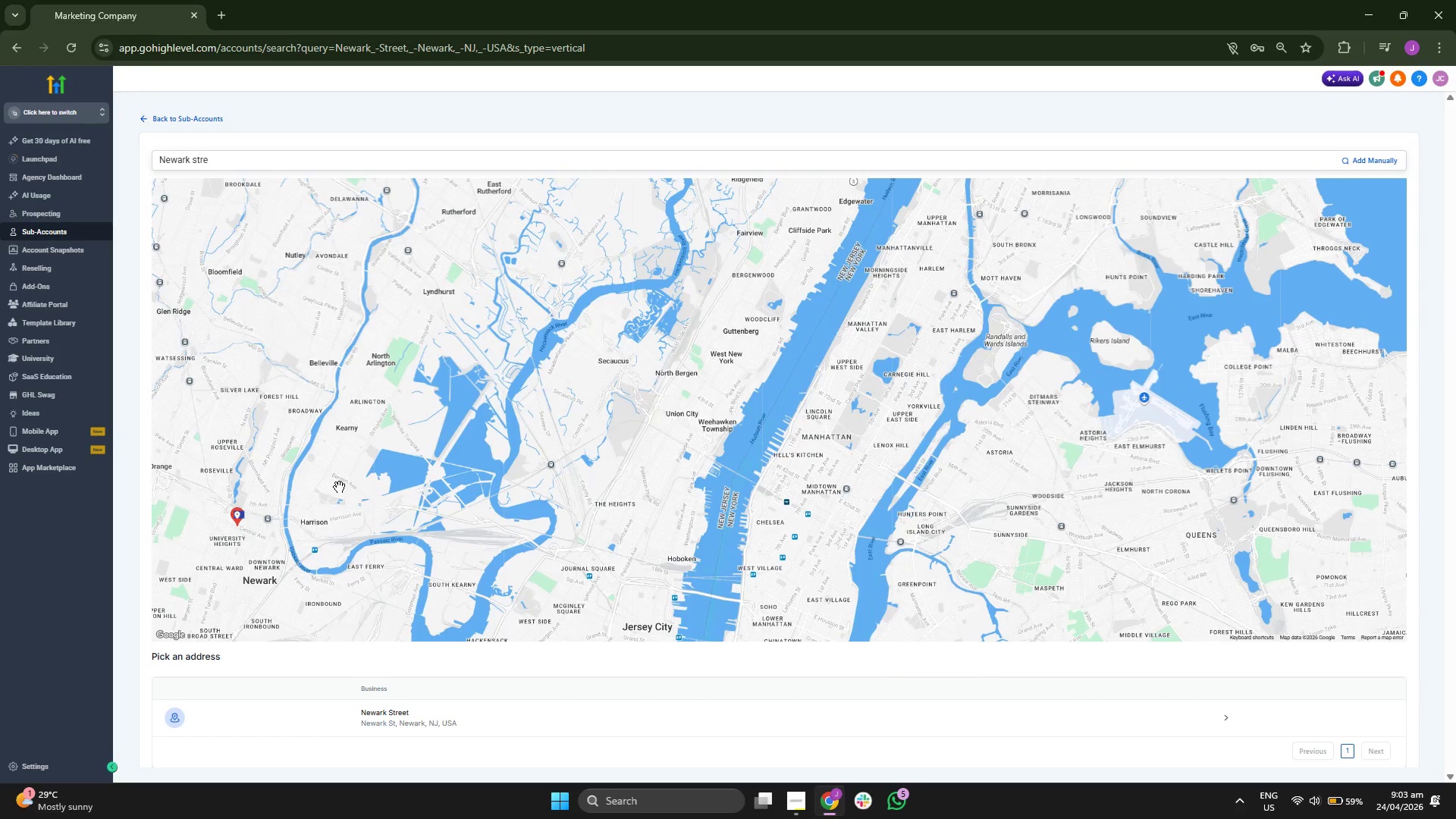 
left_click_drag(start_coordinate=[337, 487], to_coordinate=[350, 453])
 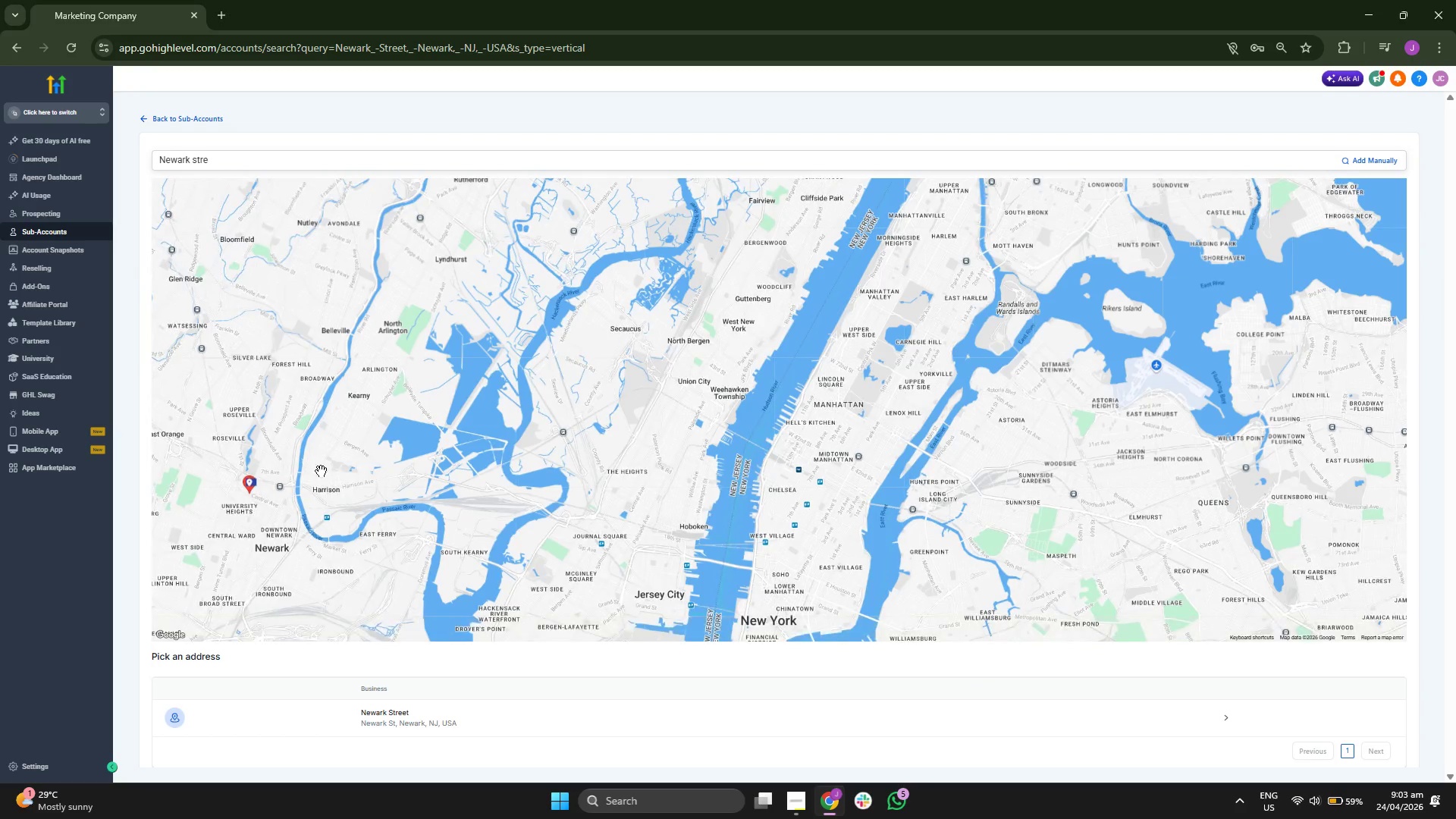 
left_click_drag(start_coordinate=[318, 471], to_coordinate=[488, 419])
 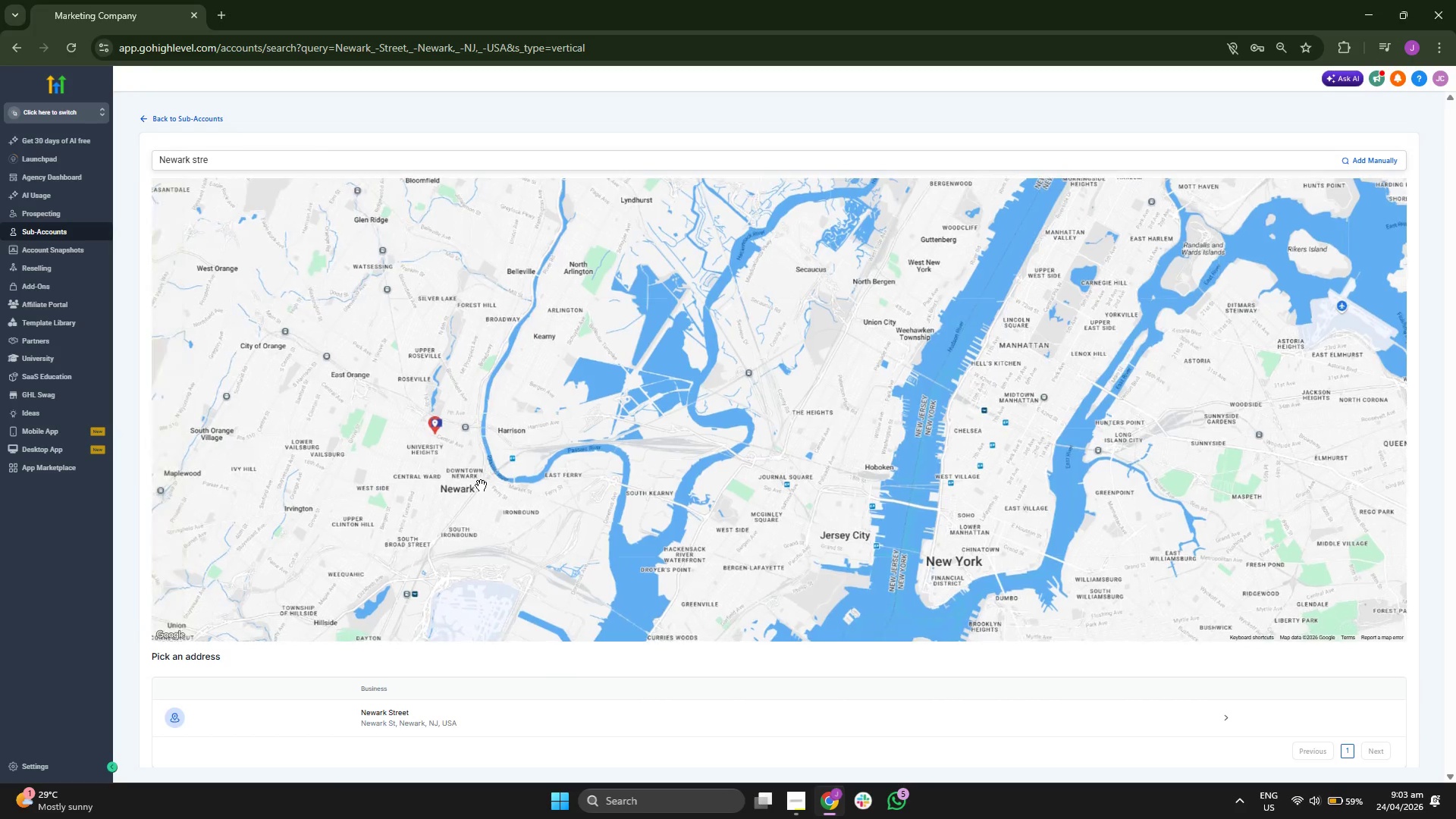 
left_click_drag(start_coordinate=[481, 484], to_coordinate=[507, 441])
 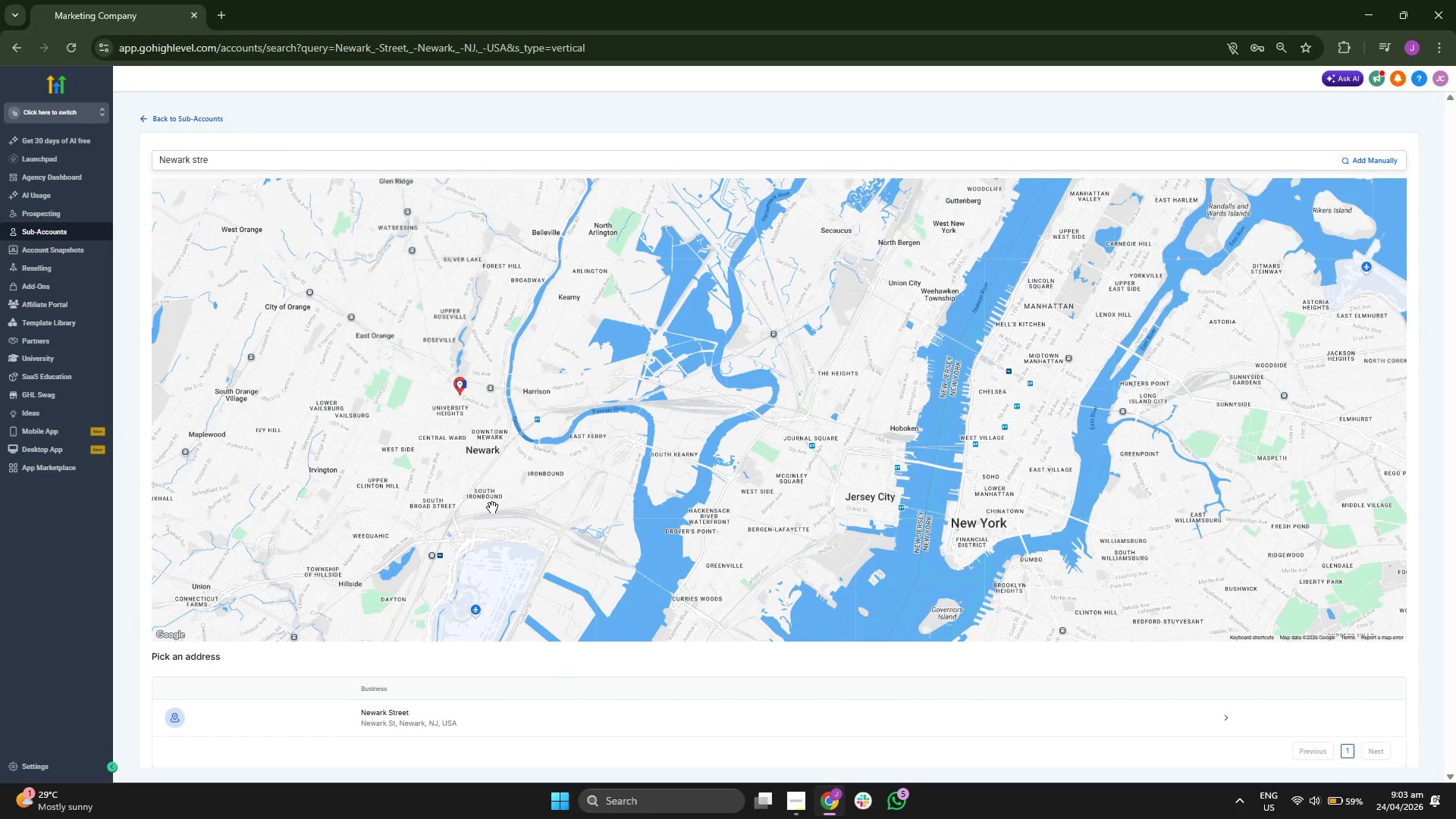 
left_click_drag(start_coordinate=[486, 535], to_coordinate=[485, 488])
 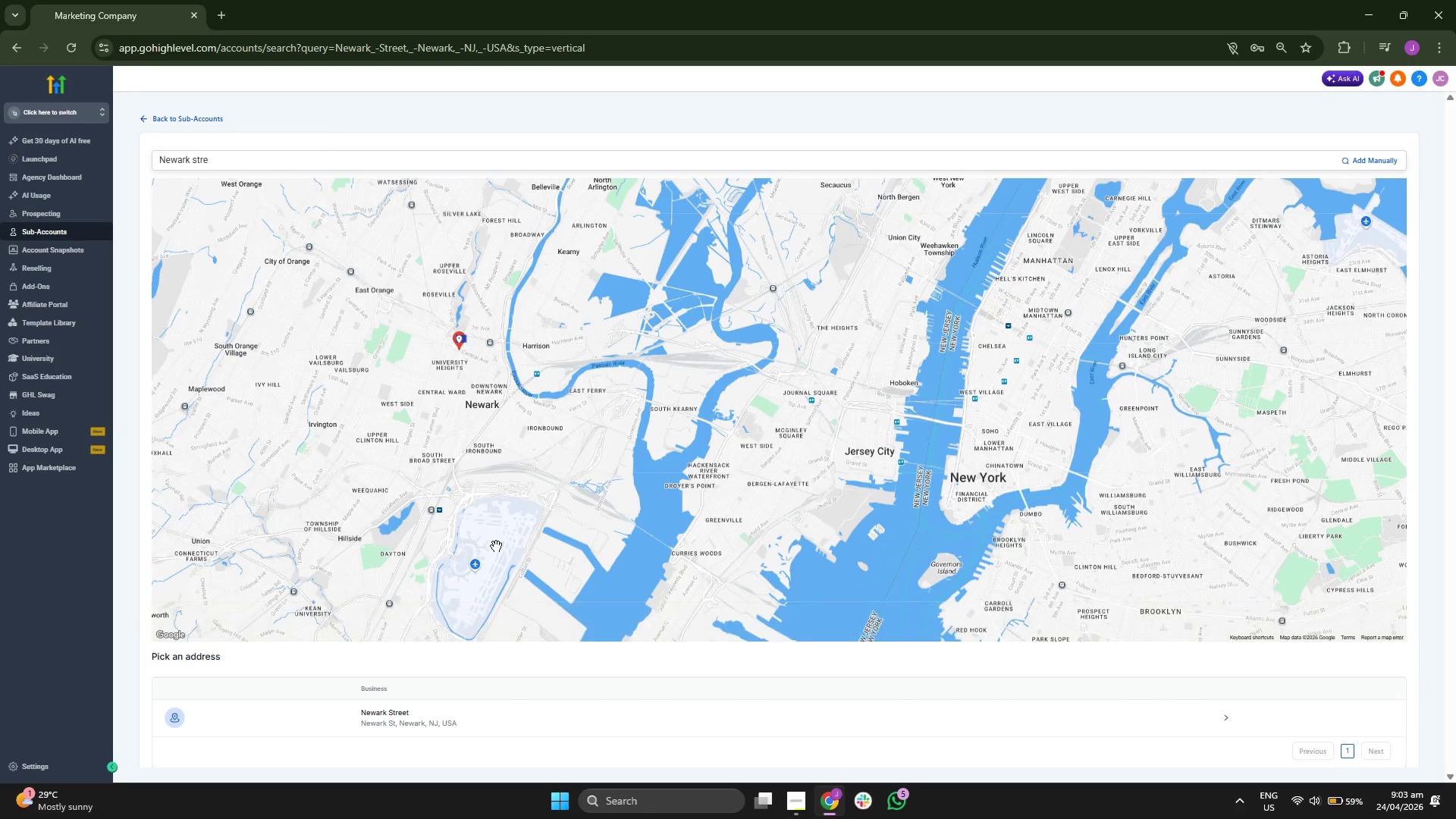 
left_click_drag(start_coordinate=[496, 547], to_coordinate=[490, 490])
 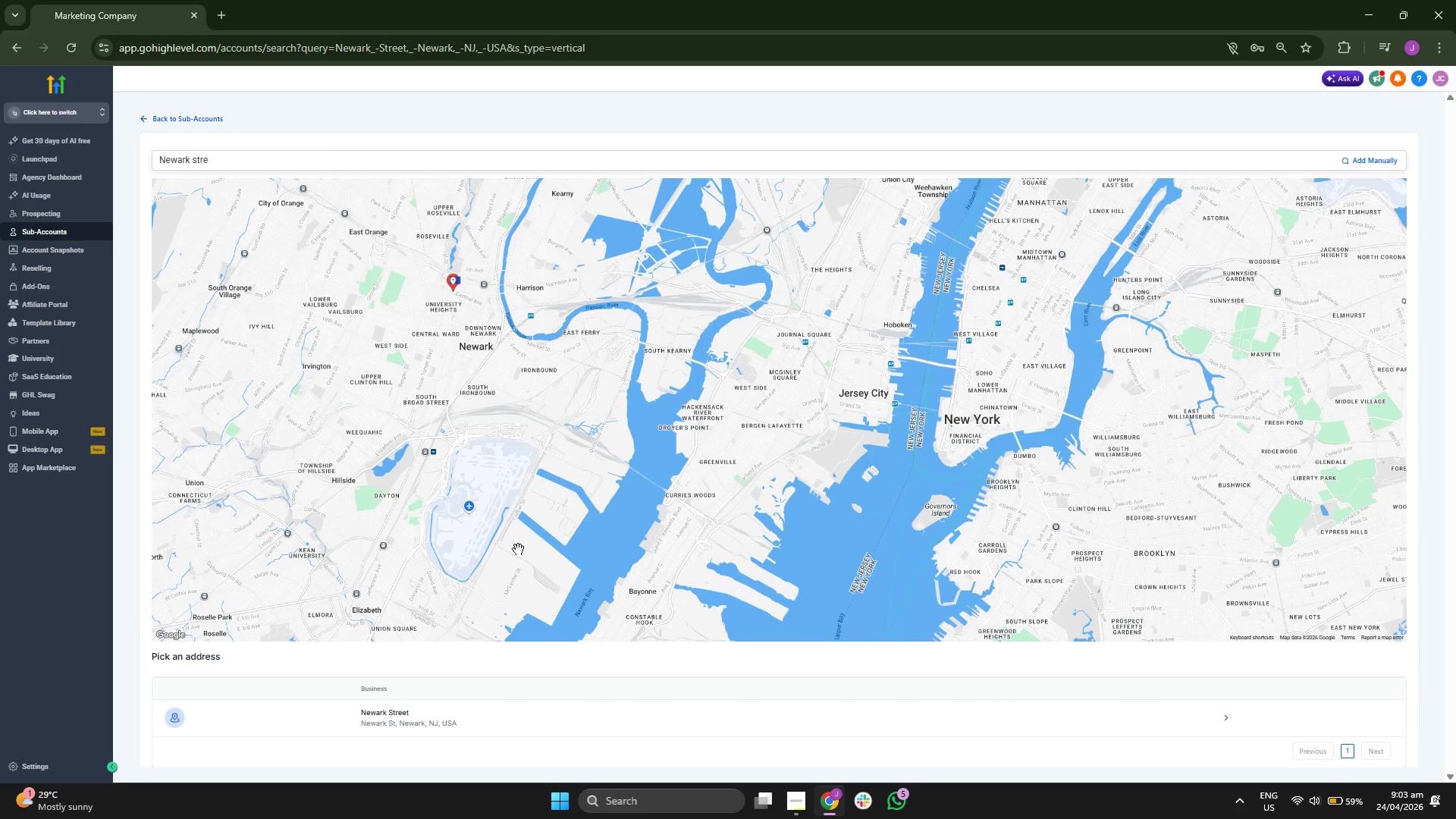 
left_click_drag(start_coordinate=[507, 553], to_coordinate=[499, 505])
 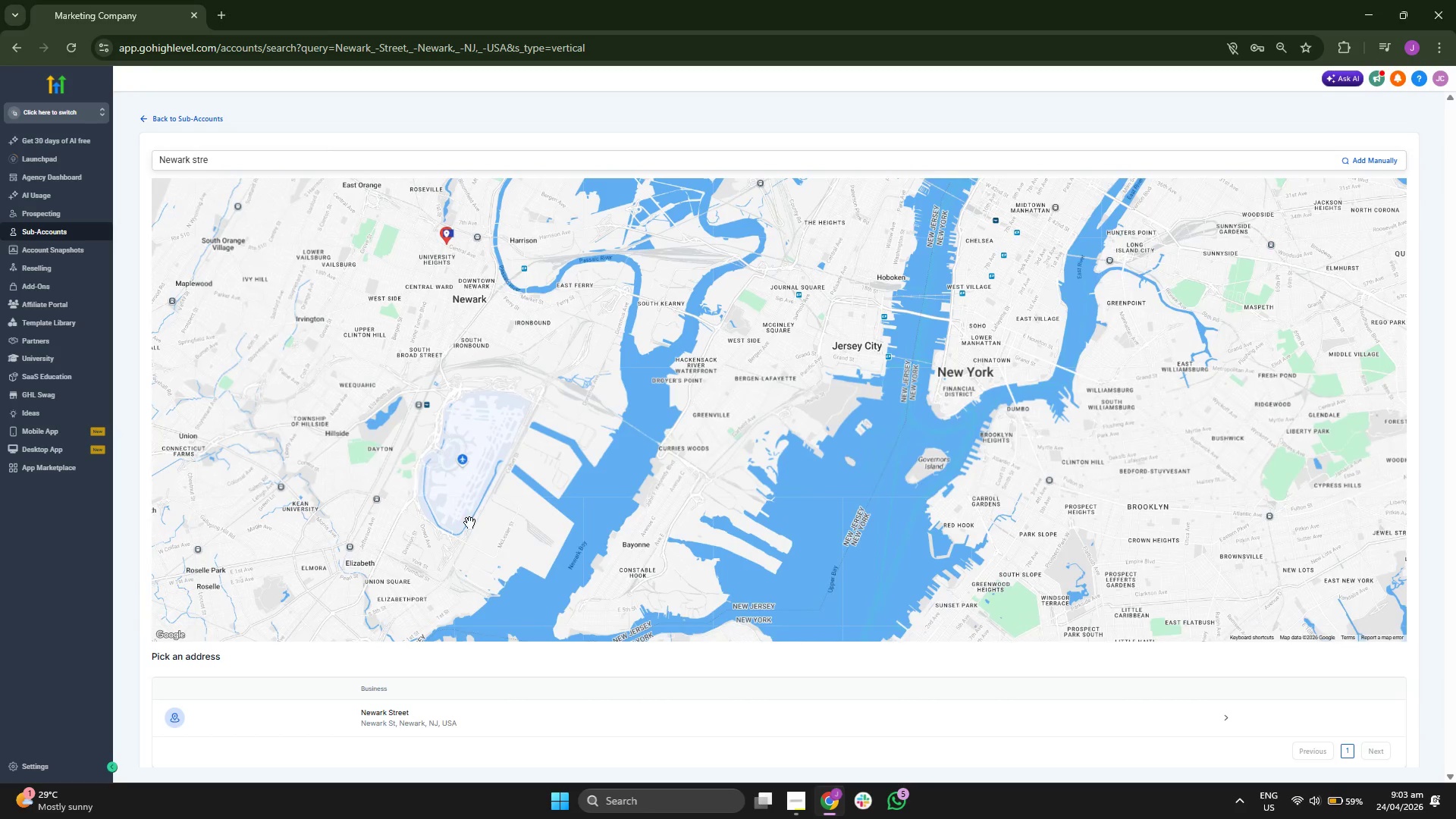 
left_click_drag(start_coordinate=[469, 522], to_coordinate=[492, 503])
 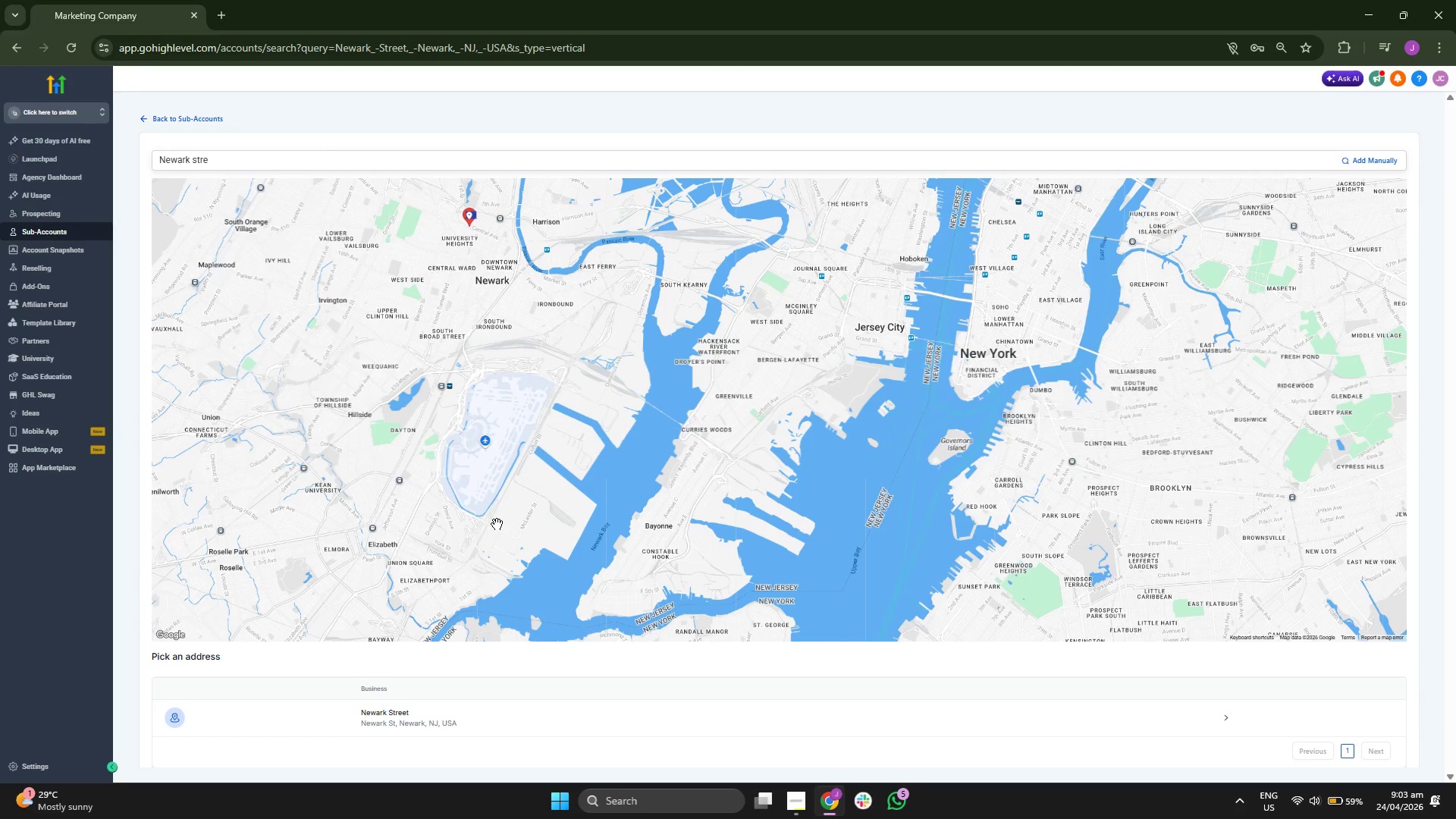 
left_click_drag(start_coordinate=[497, 523], to_coordinate=[497, 482])
 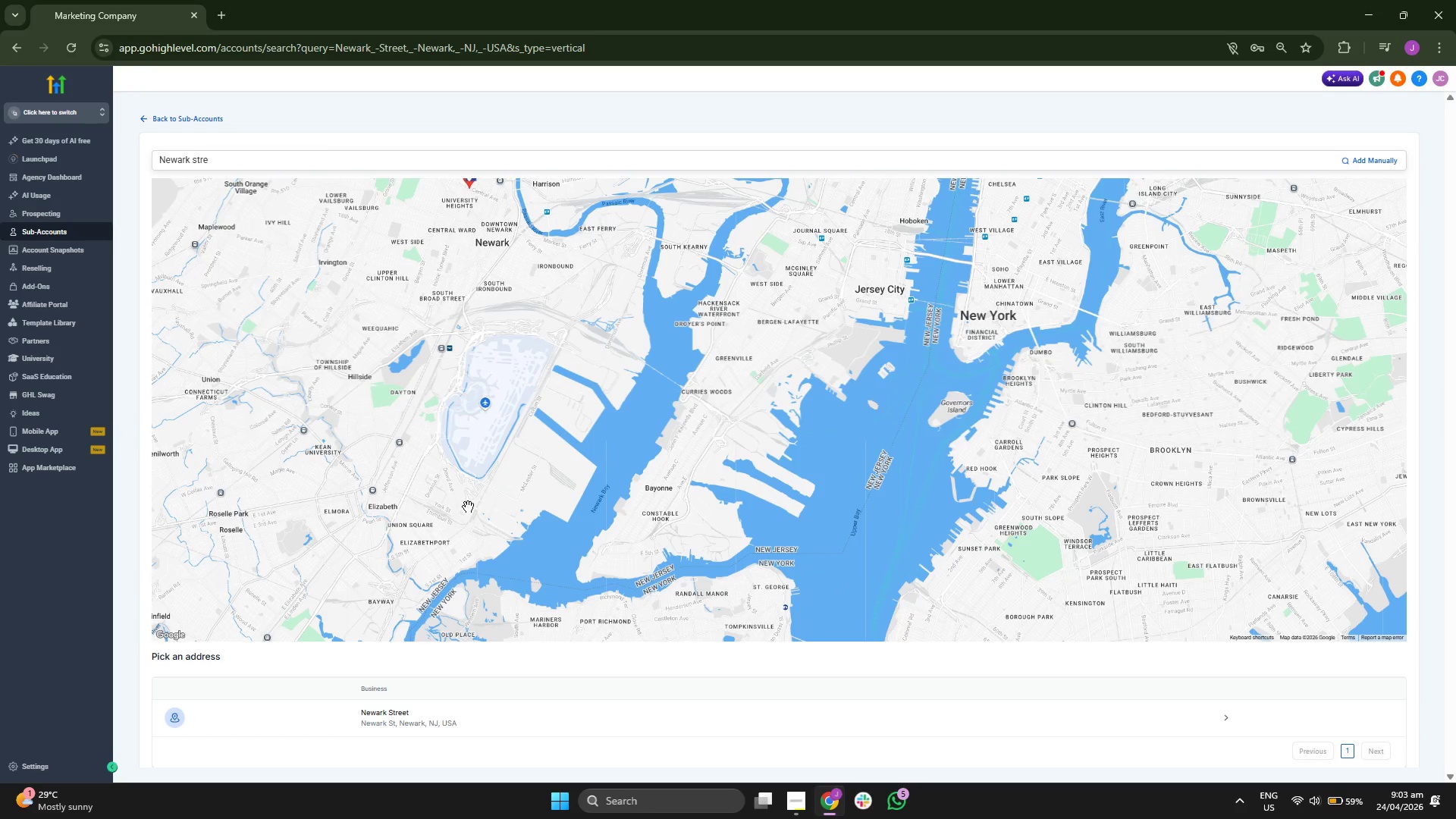 
left_click_drag(start_coordinate=[466, 513], to_coordinate=[468, 477])
 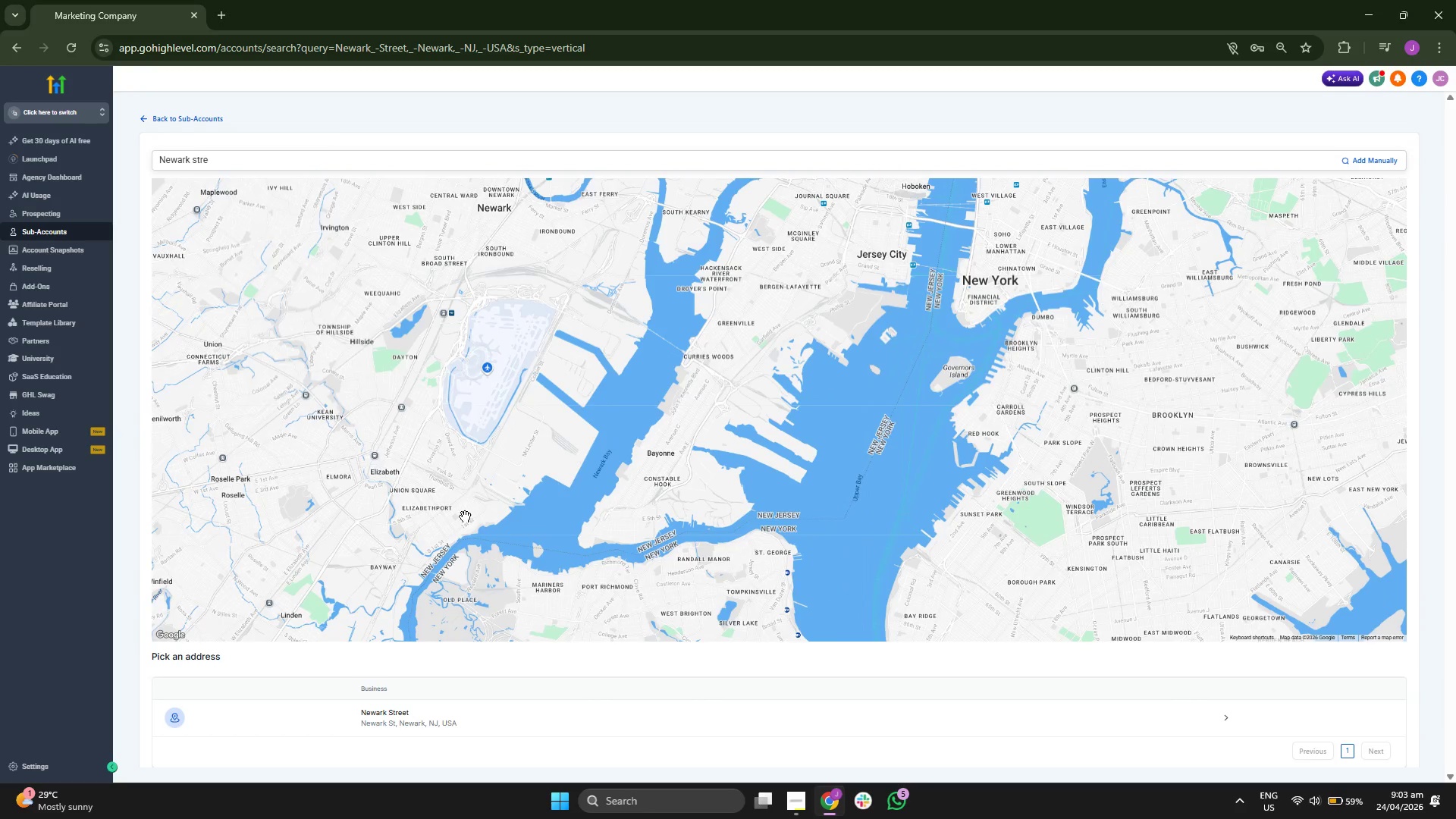 
left_click_drag(start_coordinate=[465, 504], to_coordinate=[466, 475])
 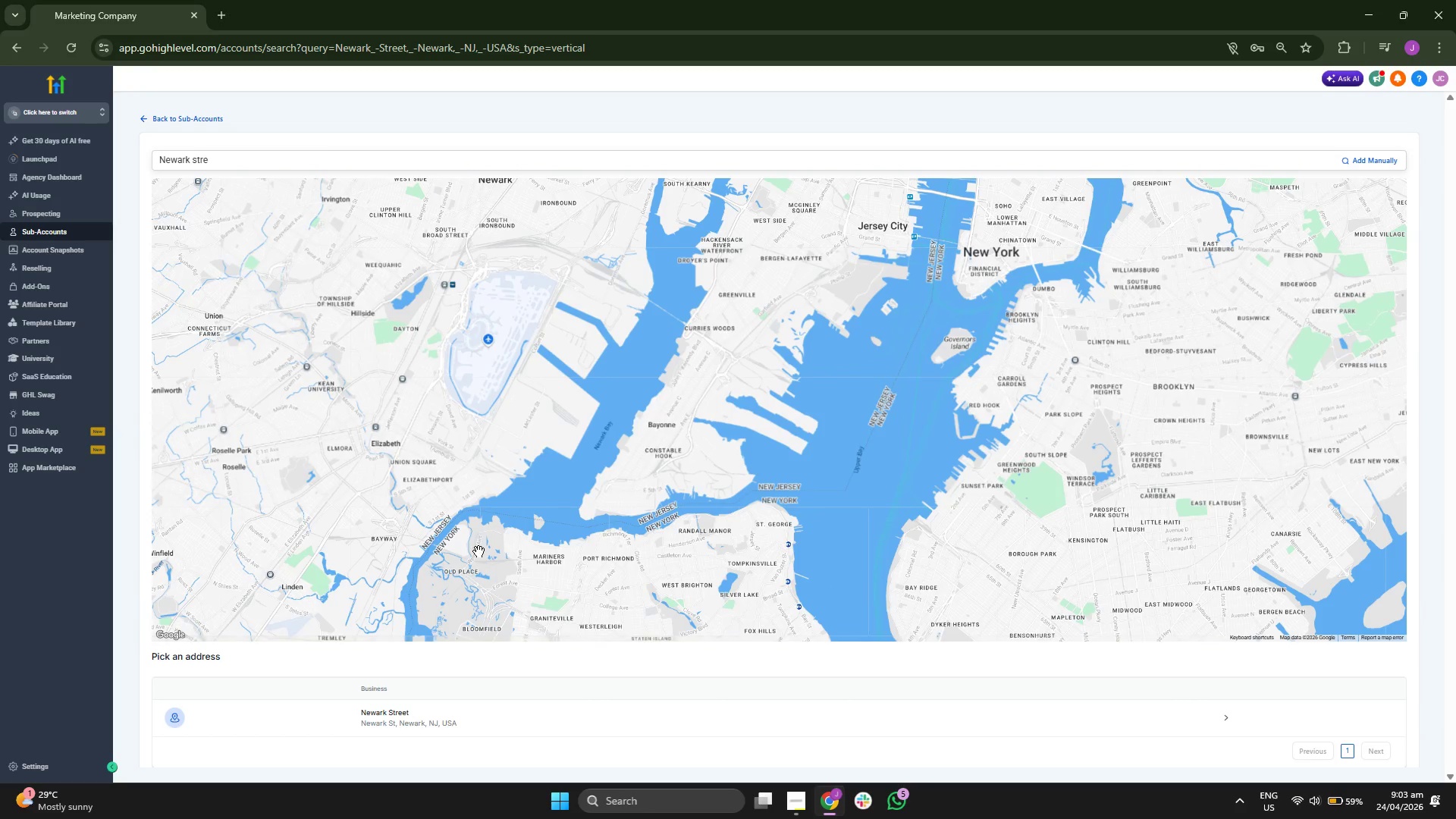 
left_click_drag(start_coordinate=[479, 558], to_coordinate=[457, 490])
 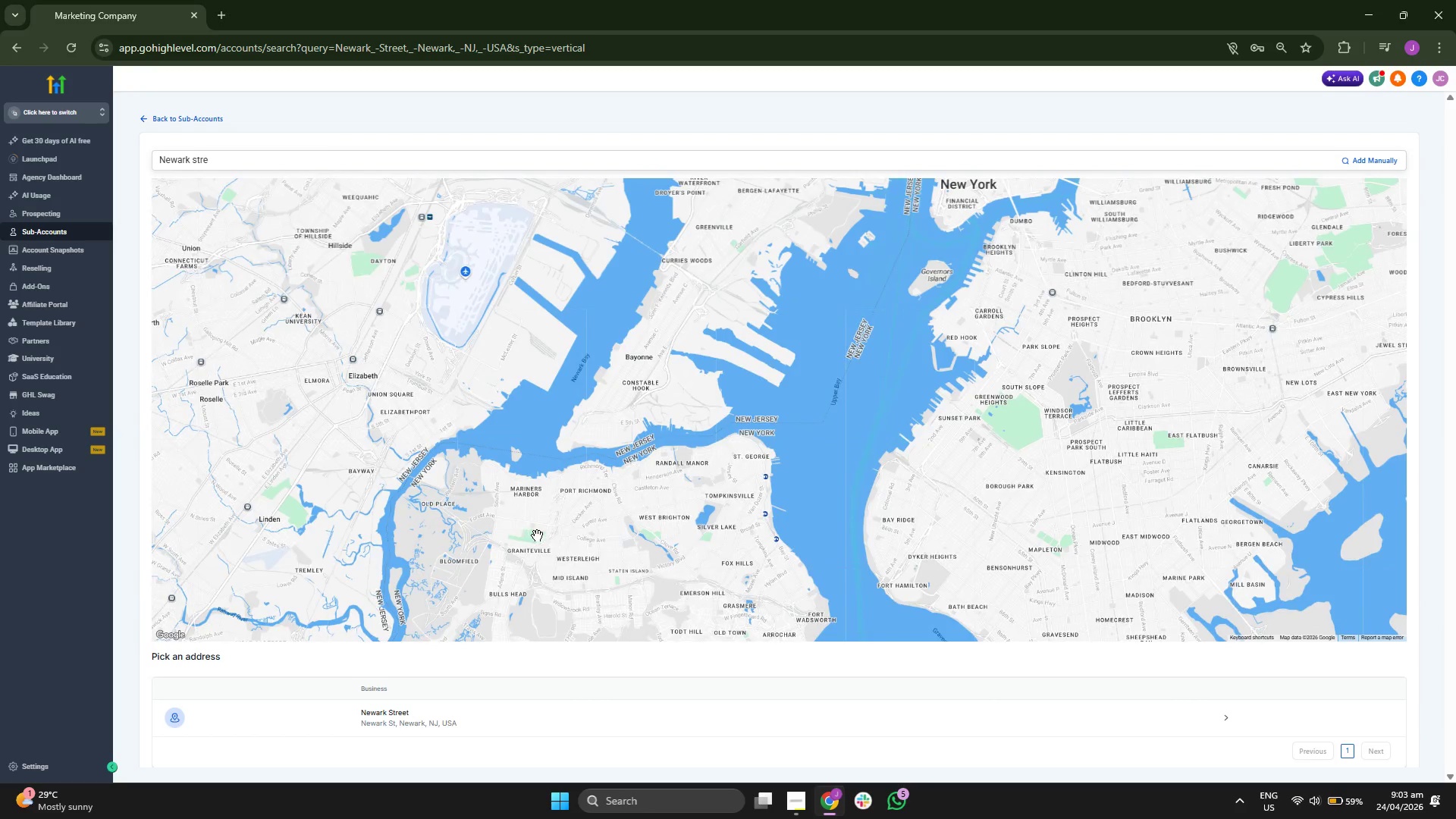 
left_click_drag(start_coordinate=[538, 535], to_coordinate=[486, 496])
 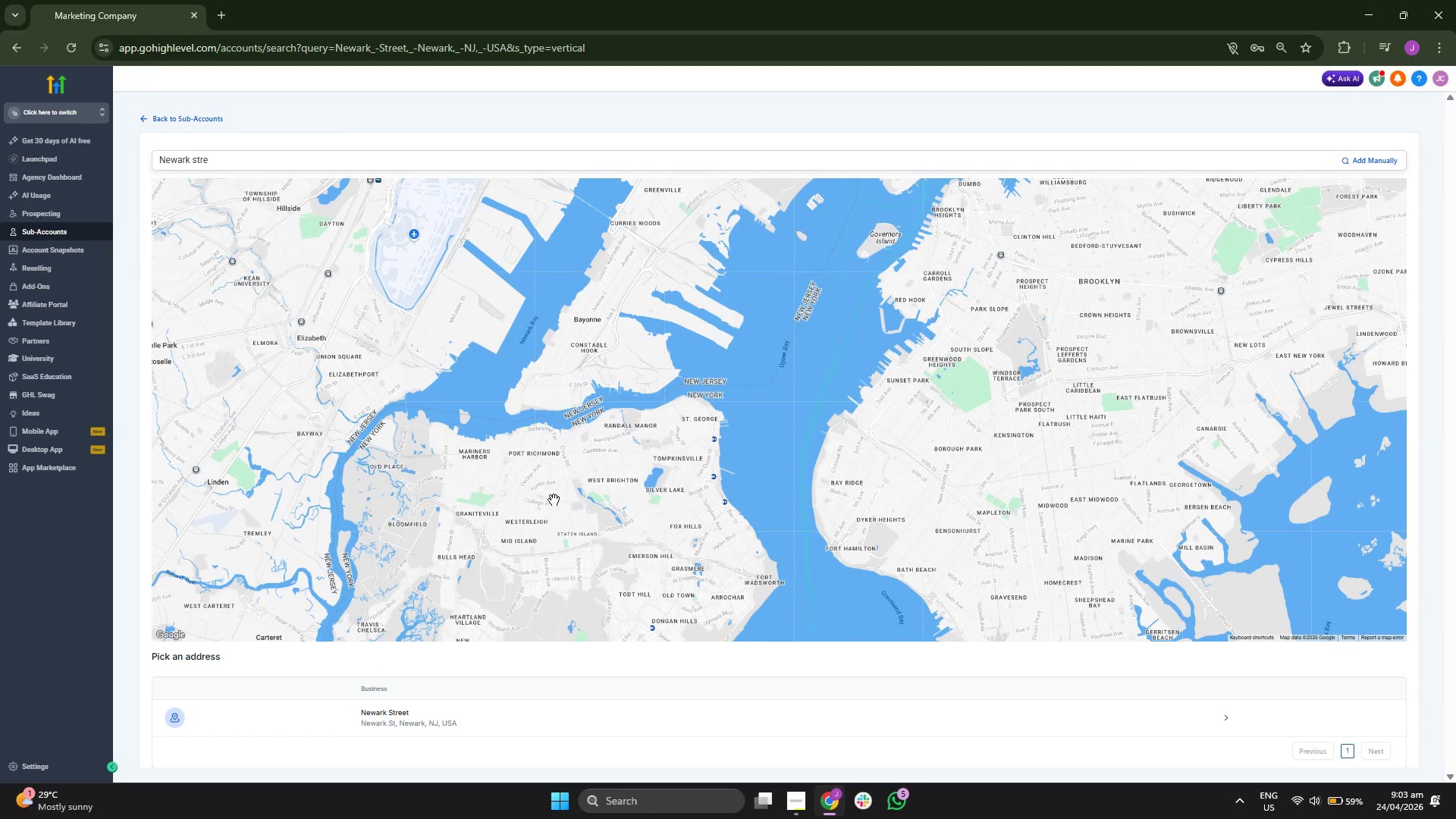 
left_click_drag(start_coordinate=[554, 500], to_coordinate=[525, 505])
 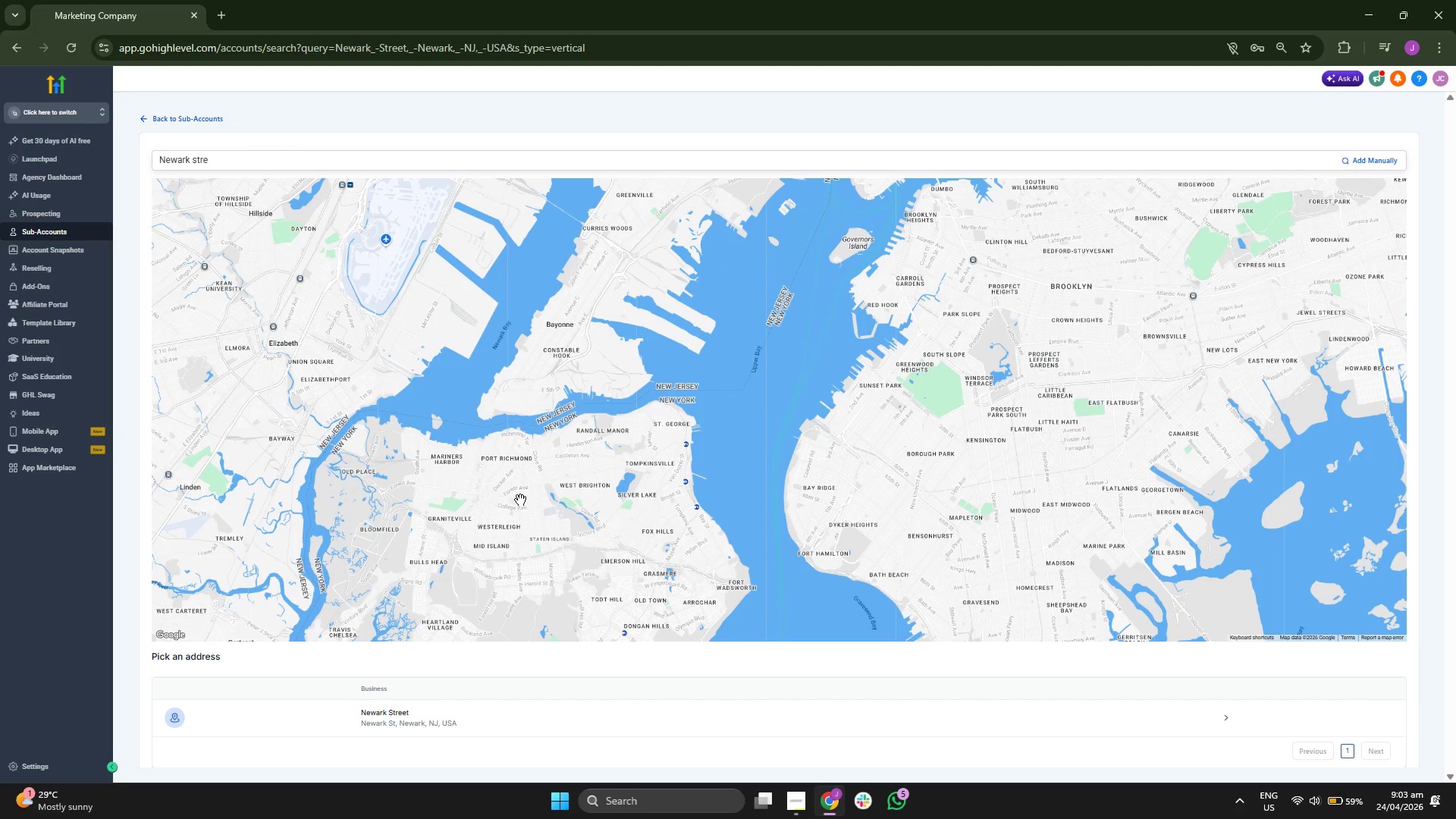 
left_click_drag(start_coordinate=[520, 500], to_coordinate=[500, 526])
 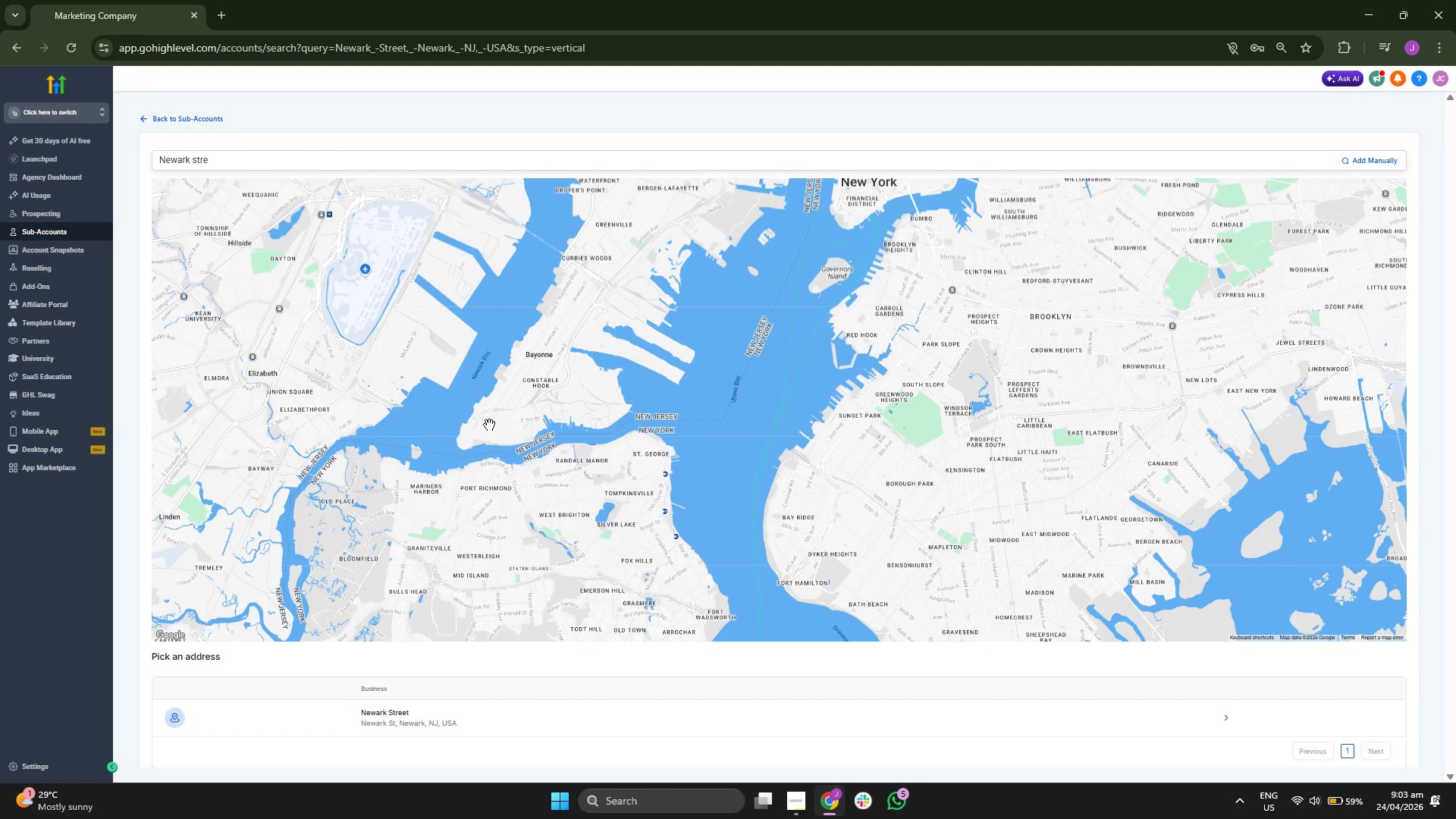 
left_click_drag(start_coordinate=[492, 418], to_coordinate=[500, 516])
 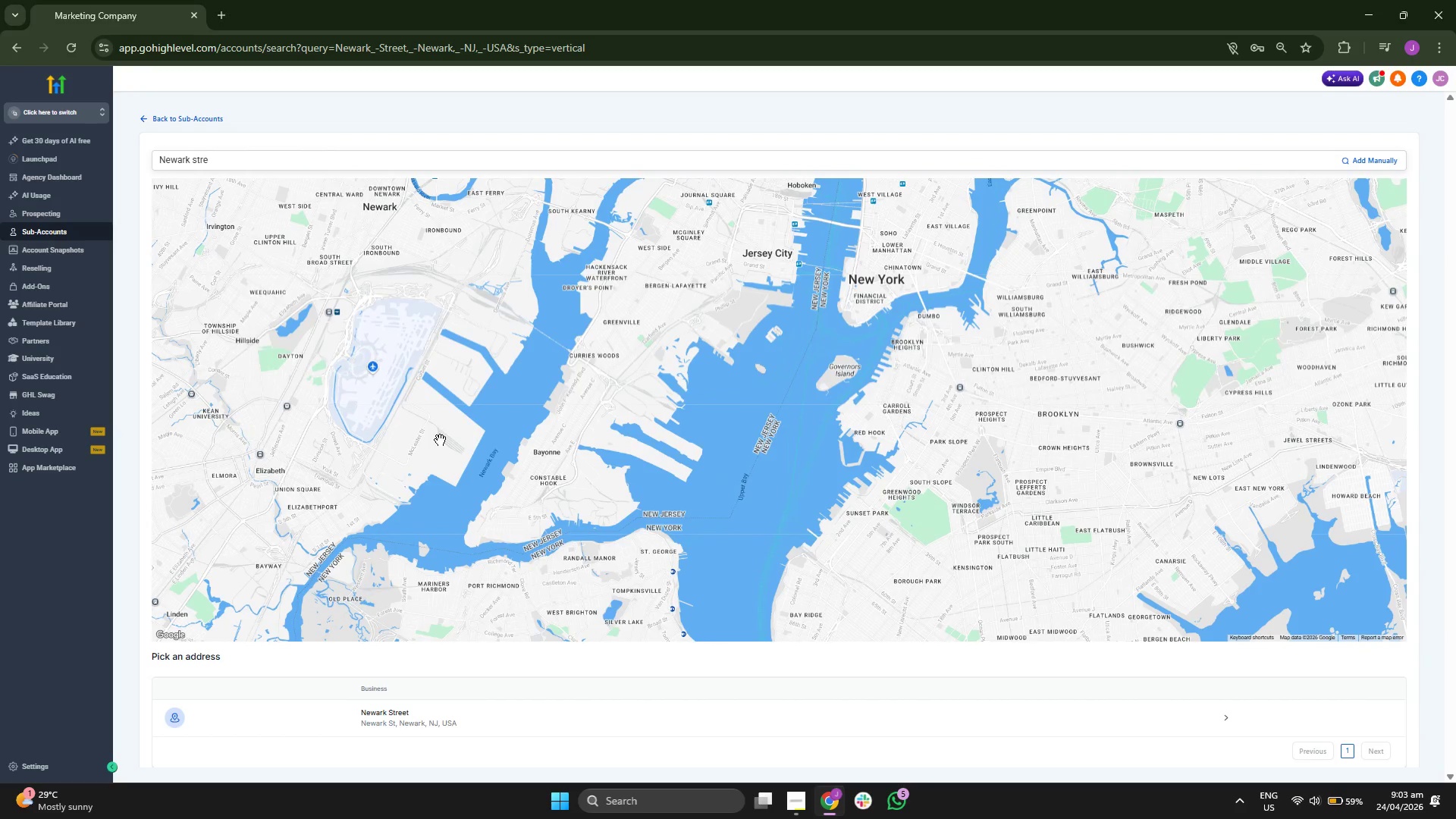 
left_click_drag(start_coordinate=[440, 440], to_coordinate=[442, 494])
 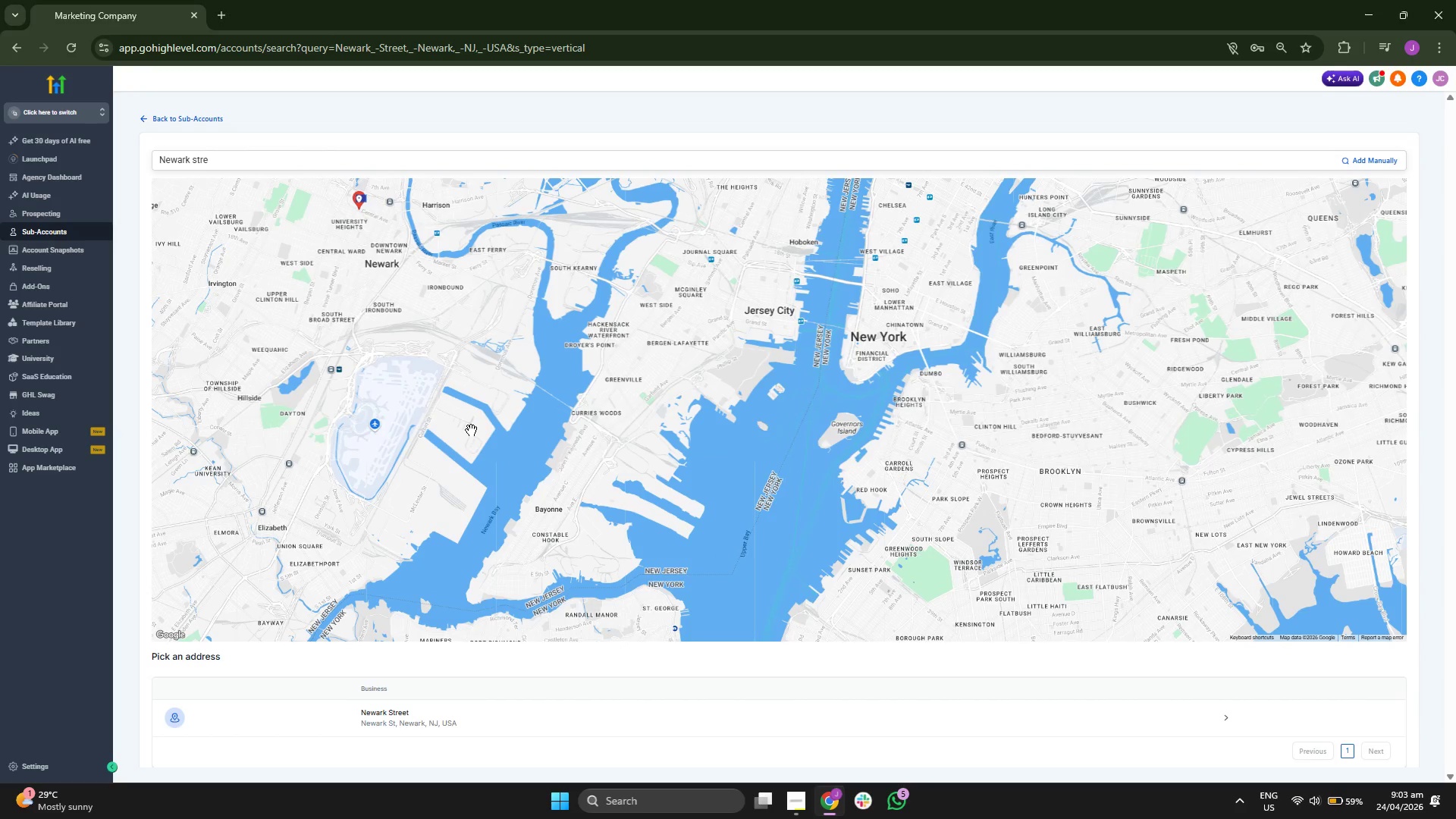 
left_click_drag(start_coordinate=[471, 428], to_coordinate=[471, 484])
 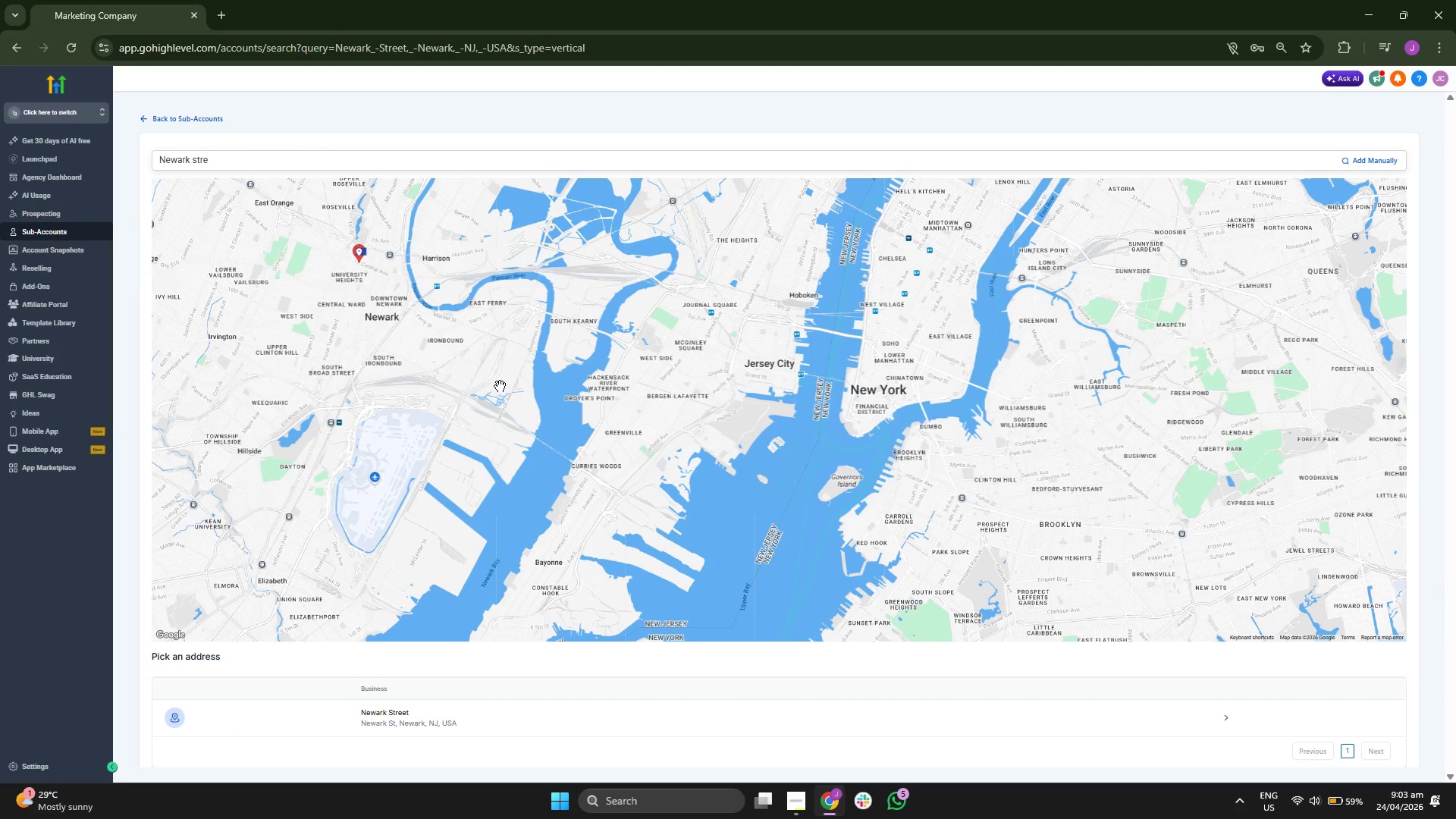 
left_click_drag(start_coordinate=[500, 386], to_coordinate=[479, 423])
 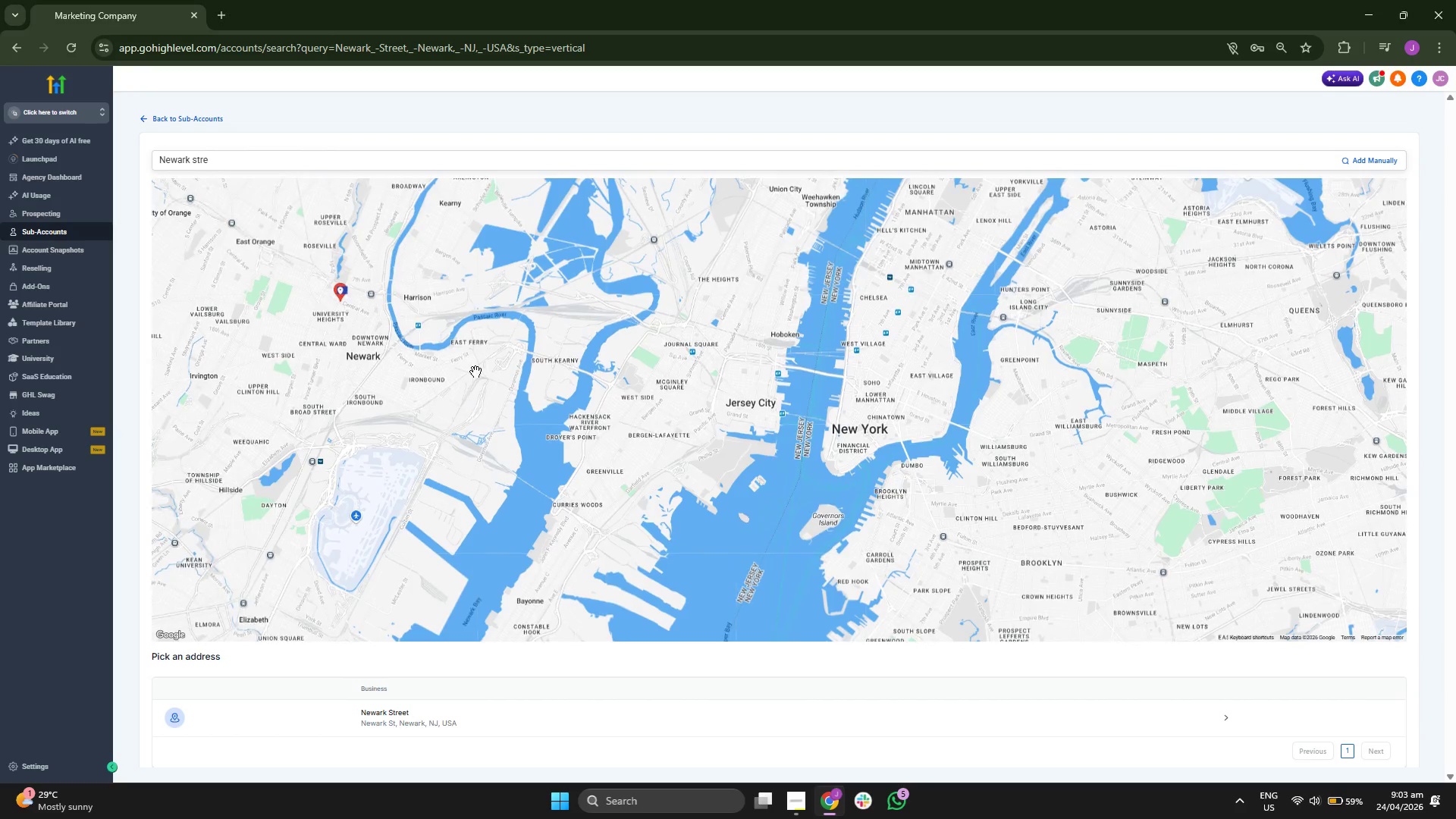 
left_click_drag(start_coordinate=[475, 371], to_coordinate=[466, 424])
 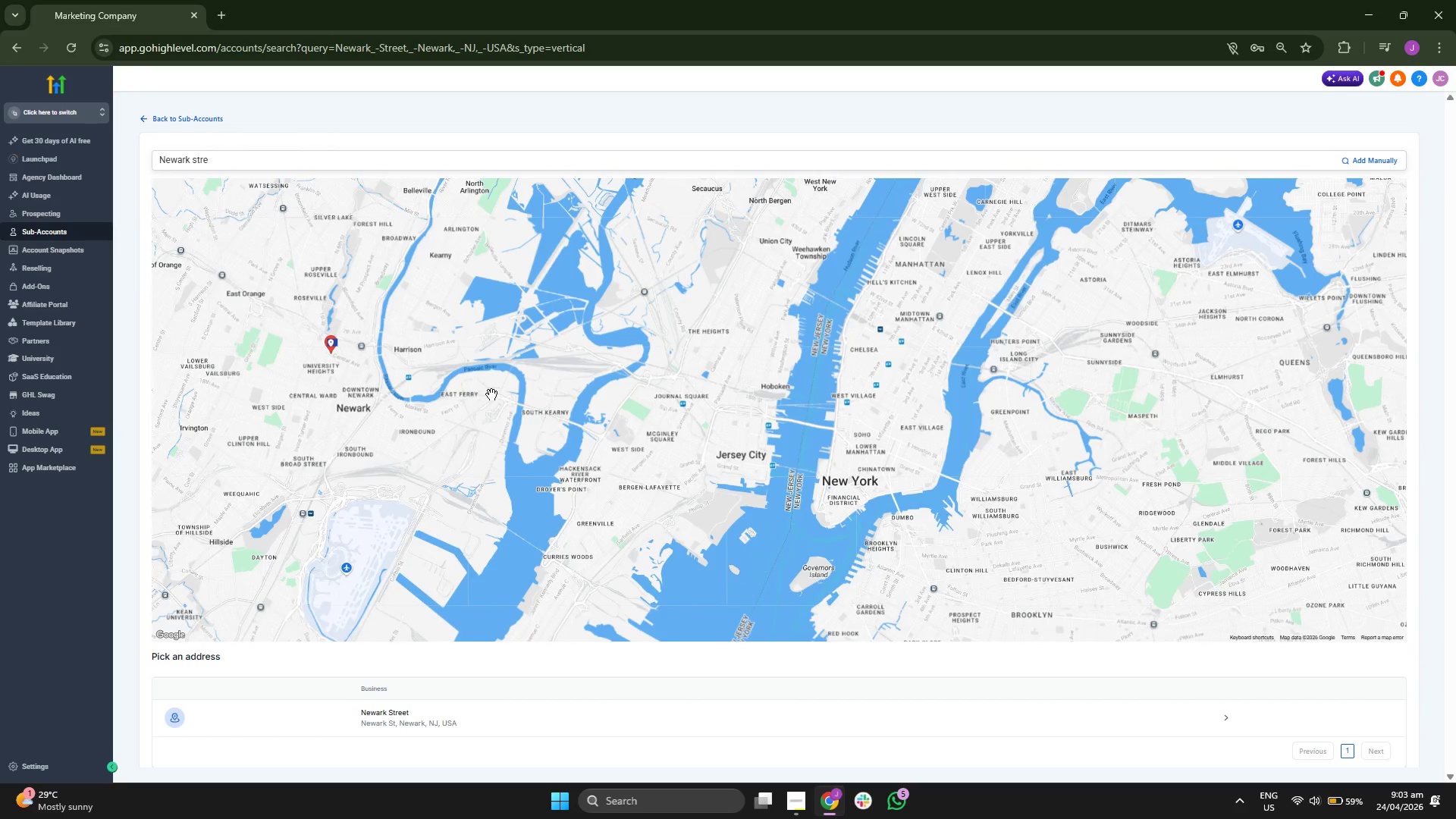 
left_click_drag(start_coordinate=[493, 394], to_coordinate=[490, 441])
 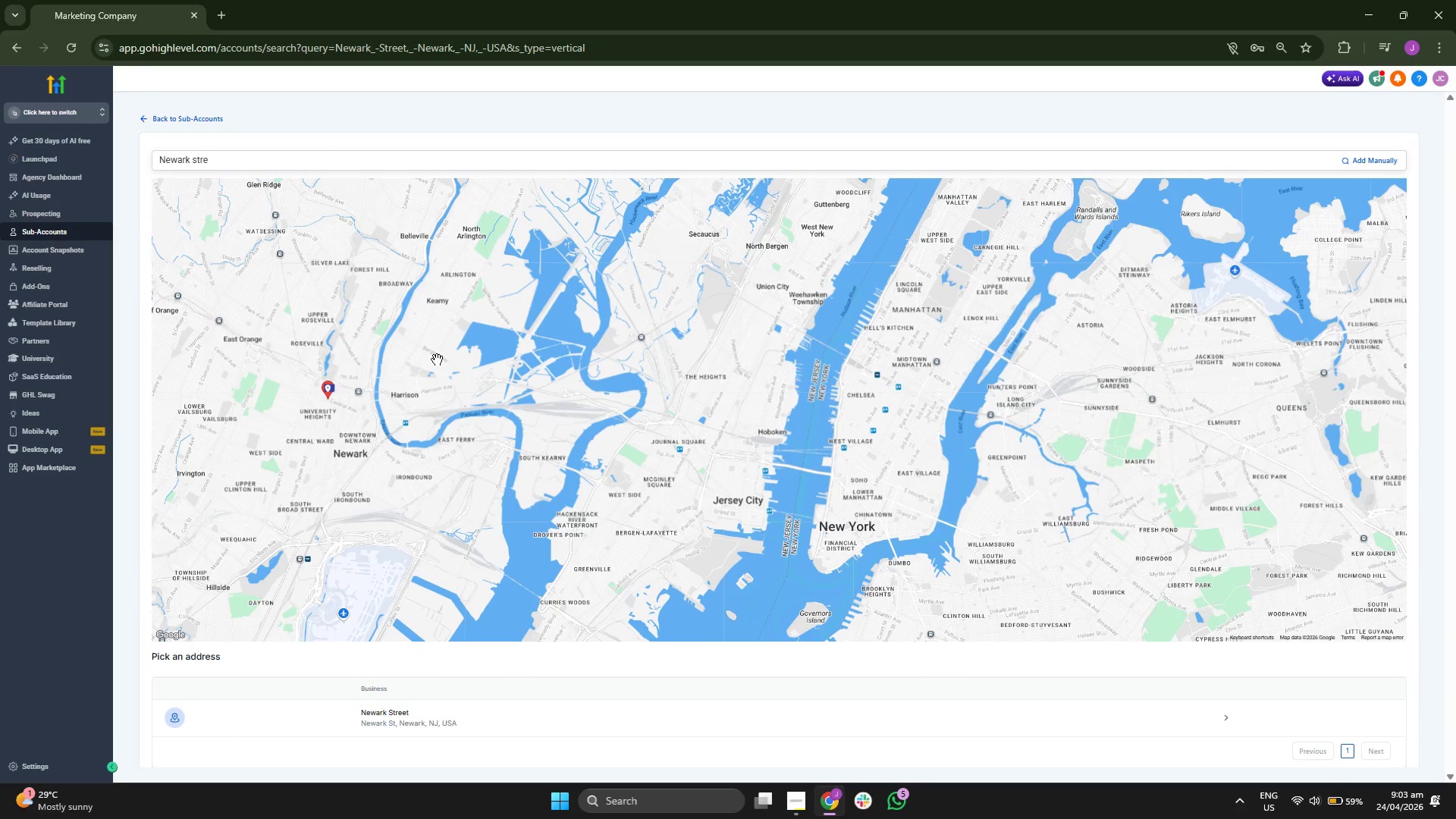 
left_click_drag(start_coordinate=[431, 357], to_coordinate=[434, 412])
 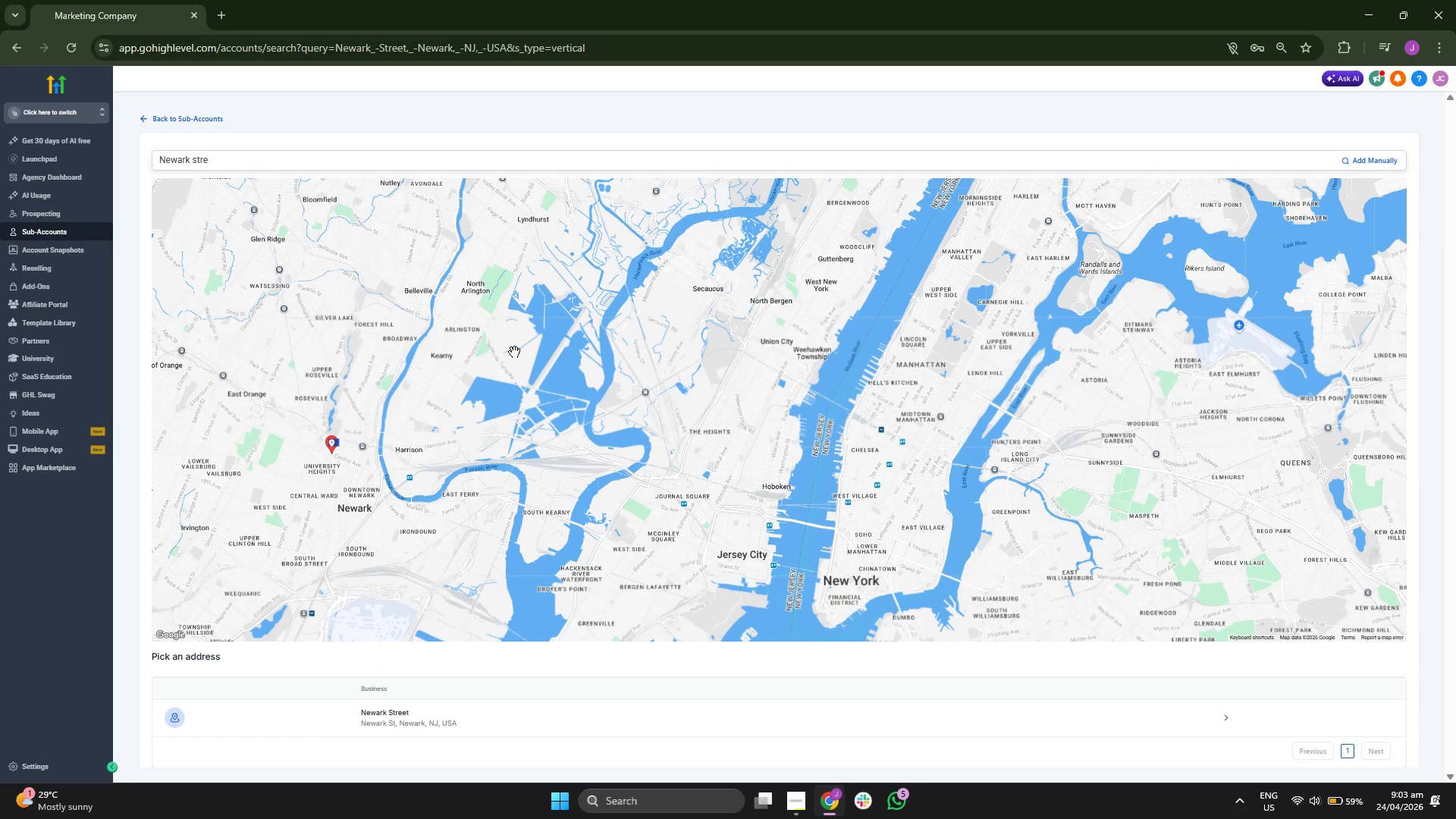 
left_click_drag(start_coordinate=[514, 350], to_coordinate=[516, 406])
 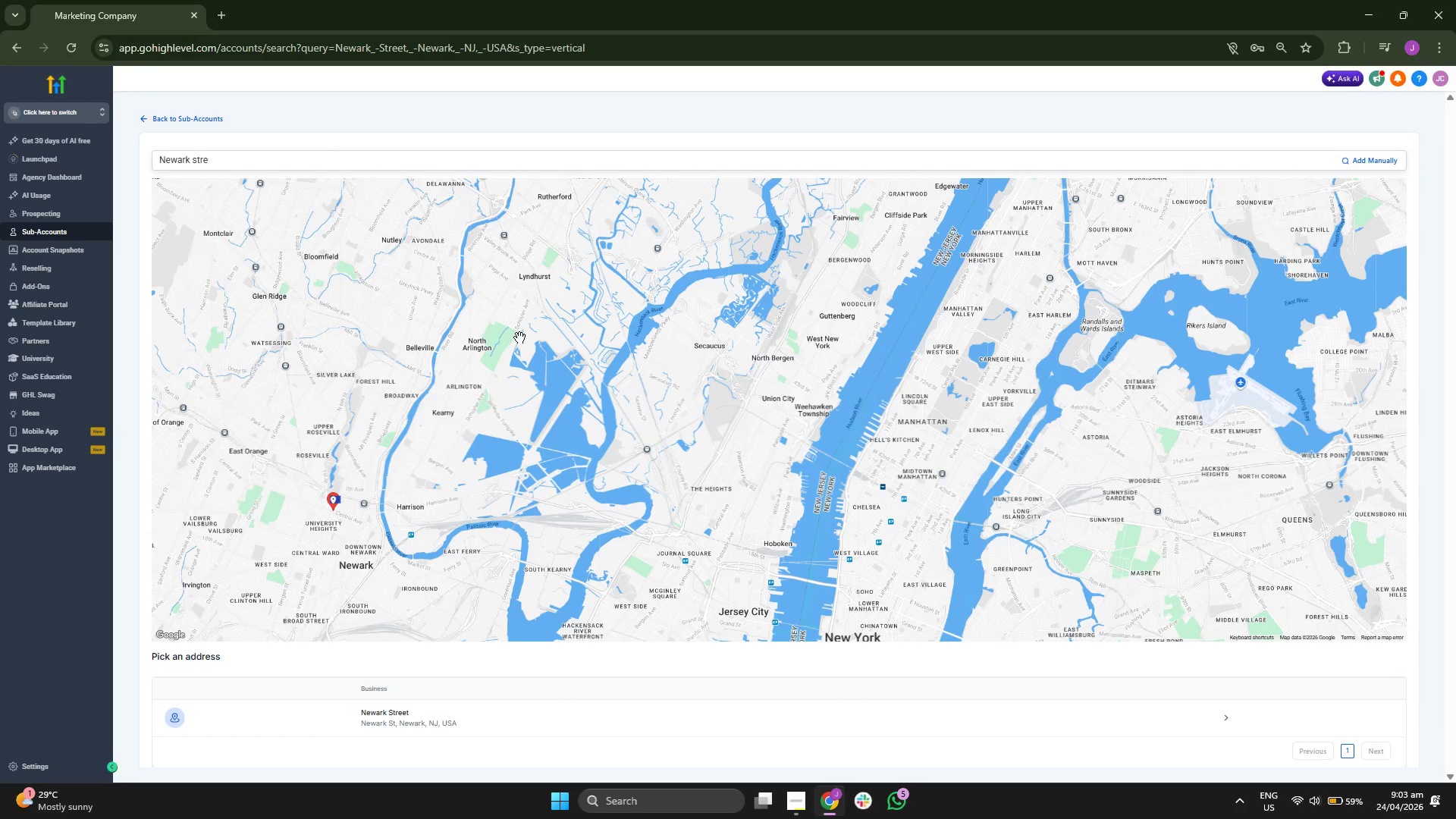 
left_click_drag(start_coordinate=[522, 334], to_coordinate=[513, 369])
 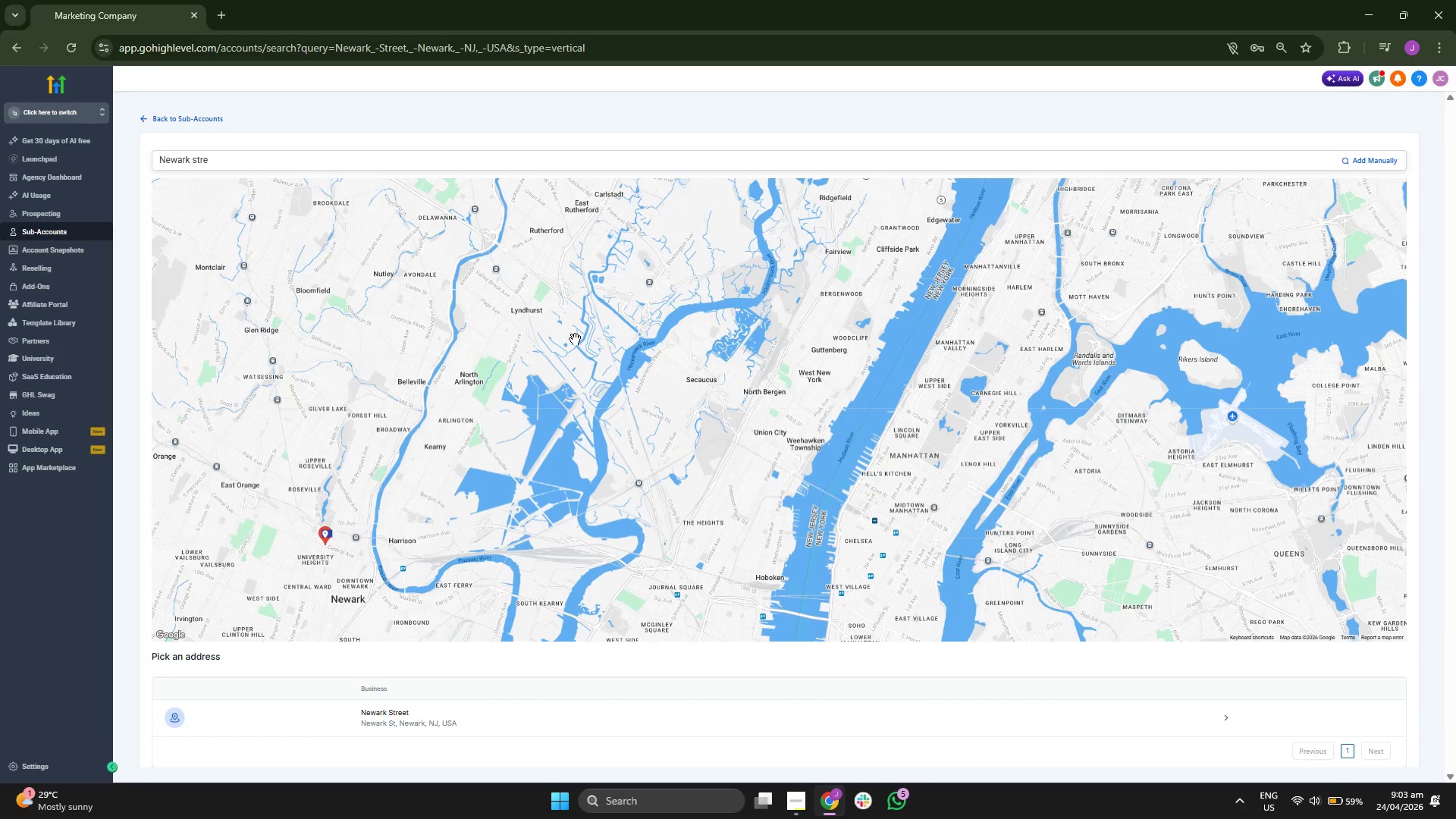 
left_click_drag(start_coordinate=[575, 339], to_coordinate=[559, 362])
 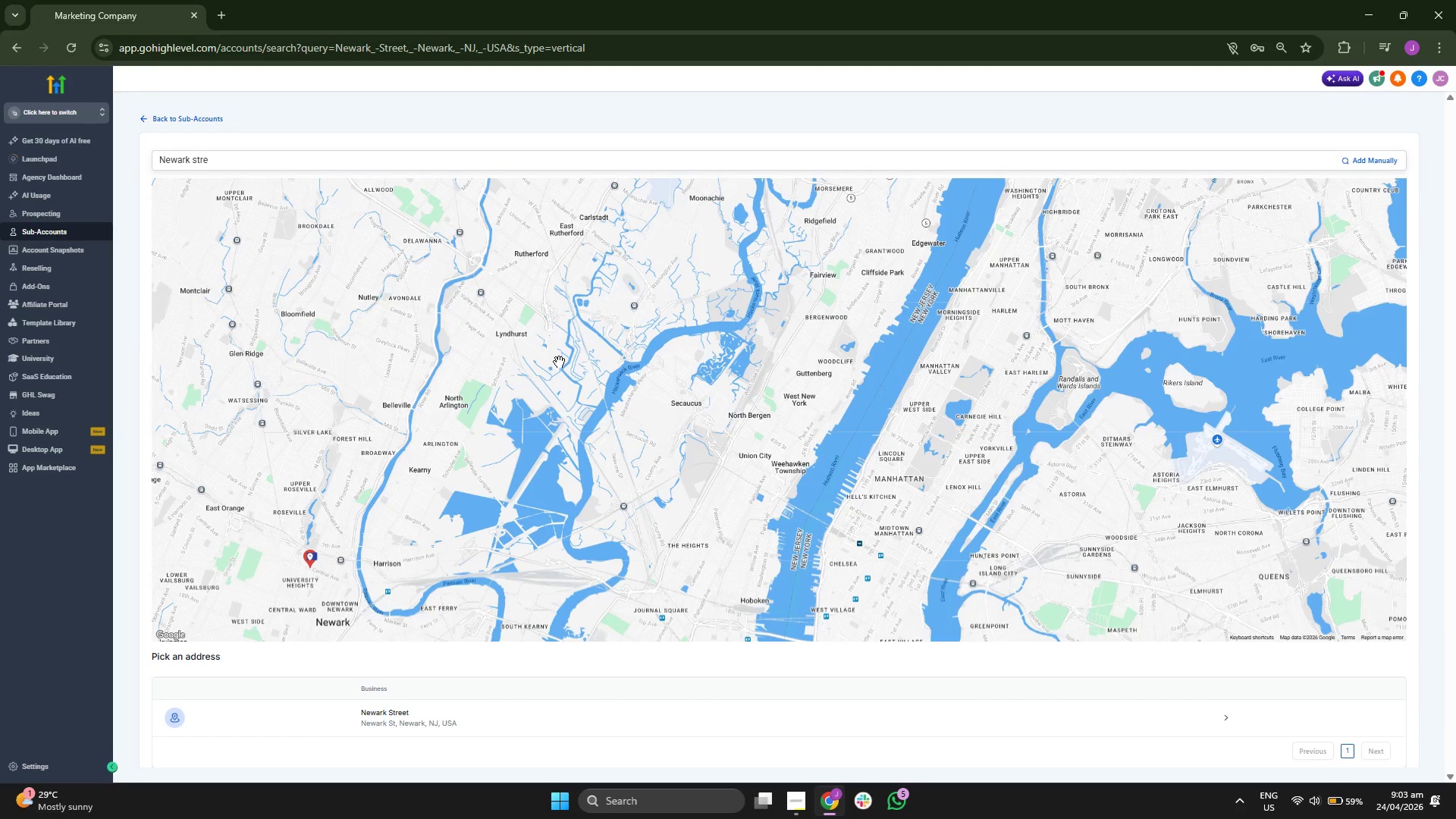 
scroll: coordinate [559, 362], scroll_direction: down, amount: 2.0
 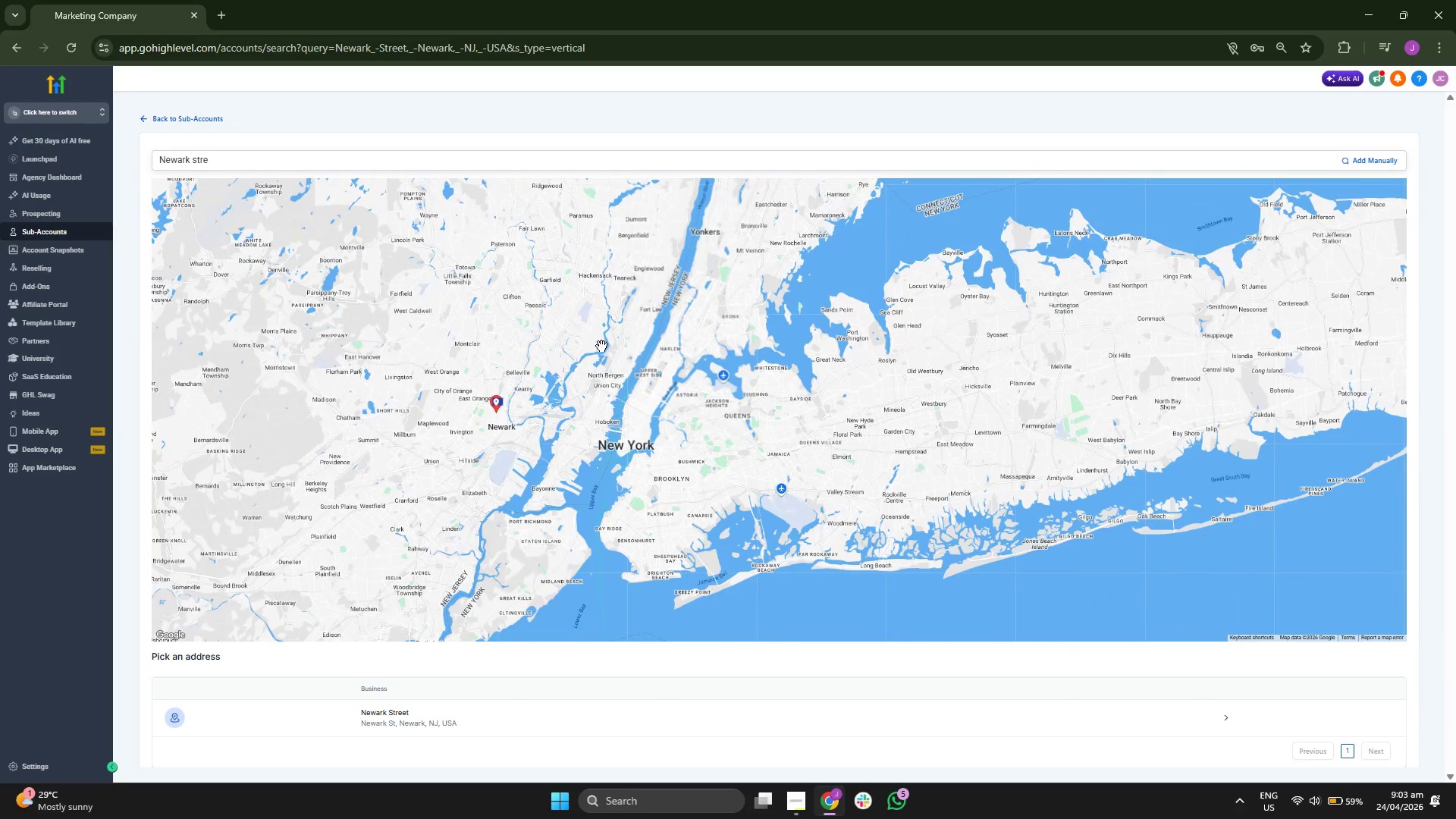 
left_click_drag(start_coordinate=[594, 335], to_coordinate=[582, 371])
 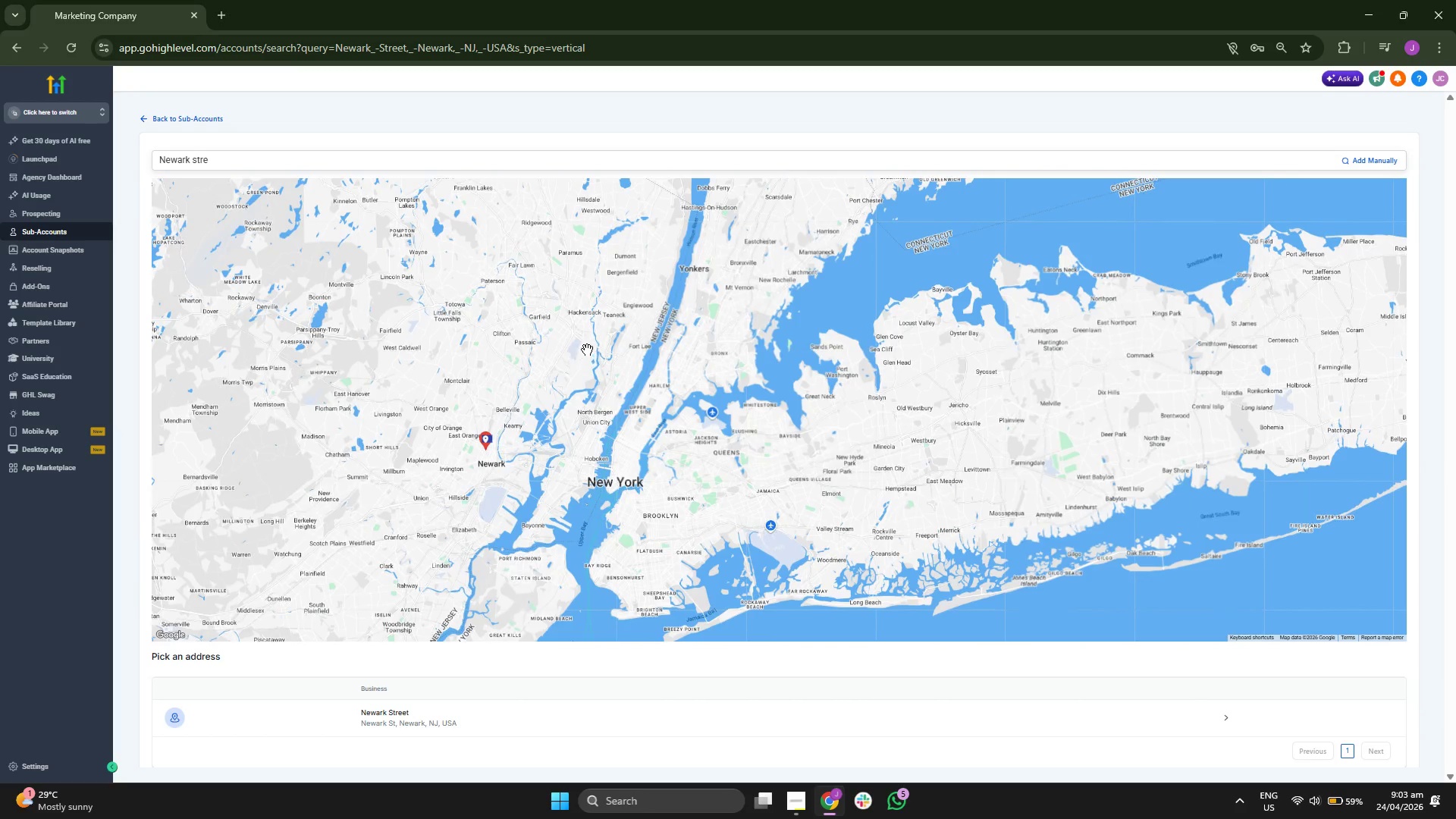 
left_click_drag(start_coordinate=[588, 346], to_coordinate=[563, 376])
 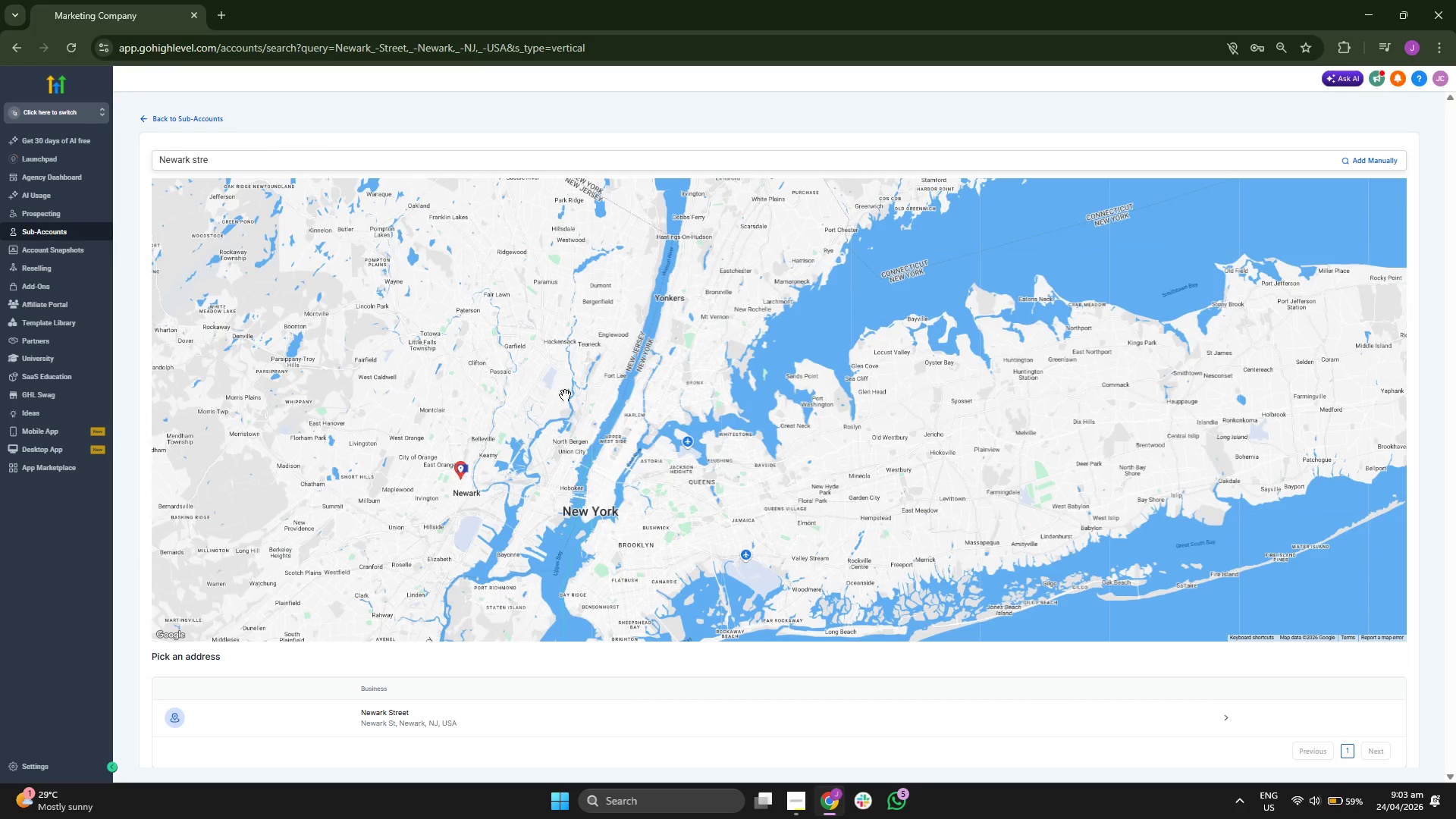 
left_click_drag(start_coordinate=[570, 411], to_coordinate=[547, 409])
 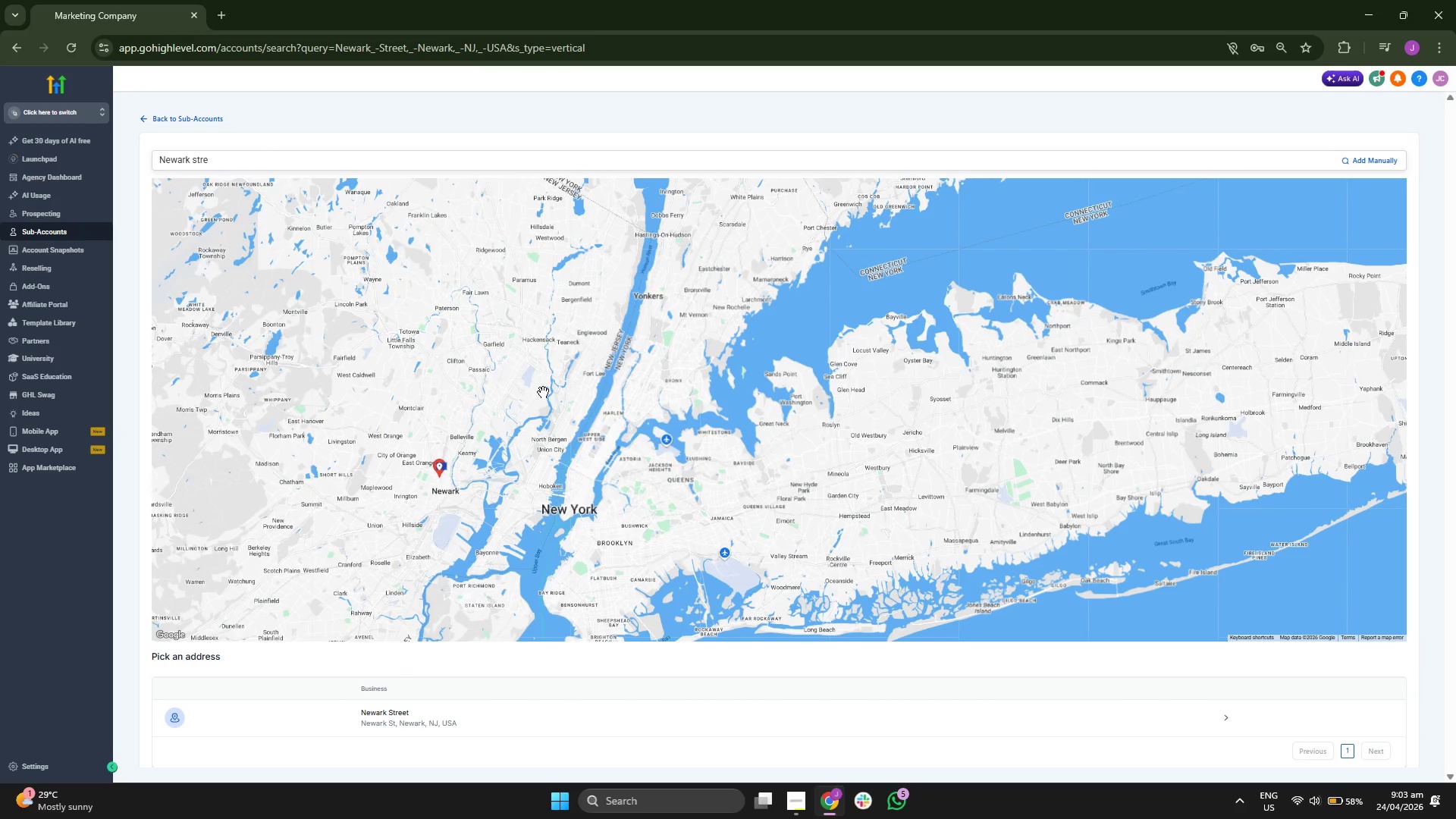 
left_click_drag(start_coordinate=[542, 389], to_coordinate=[526, 395])
 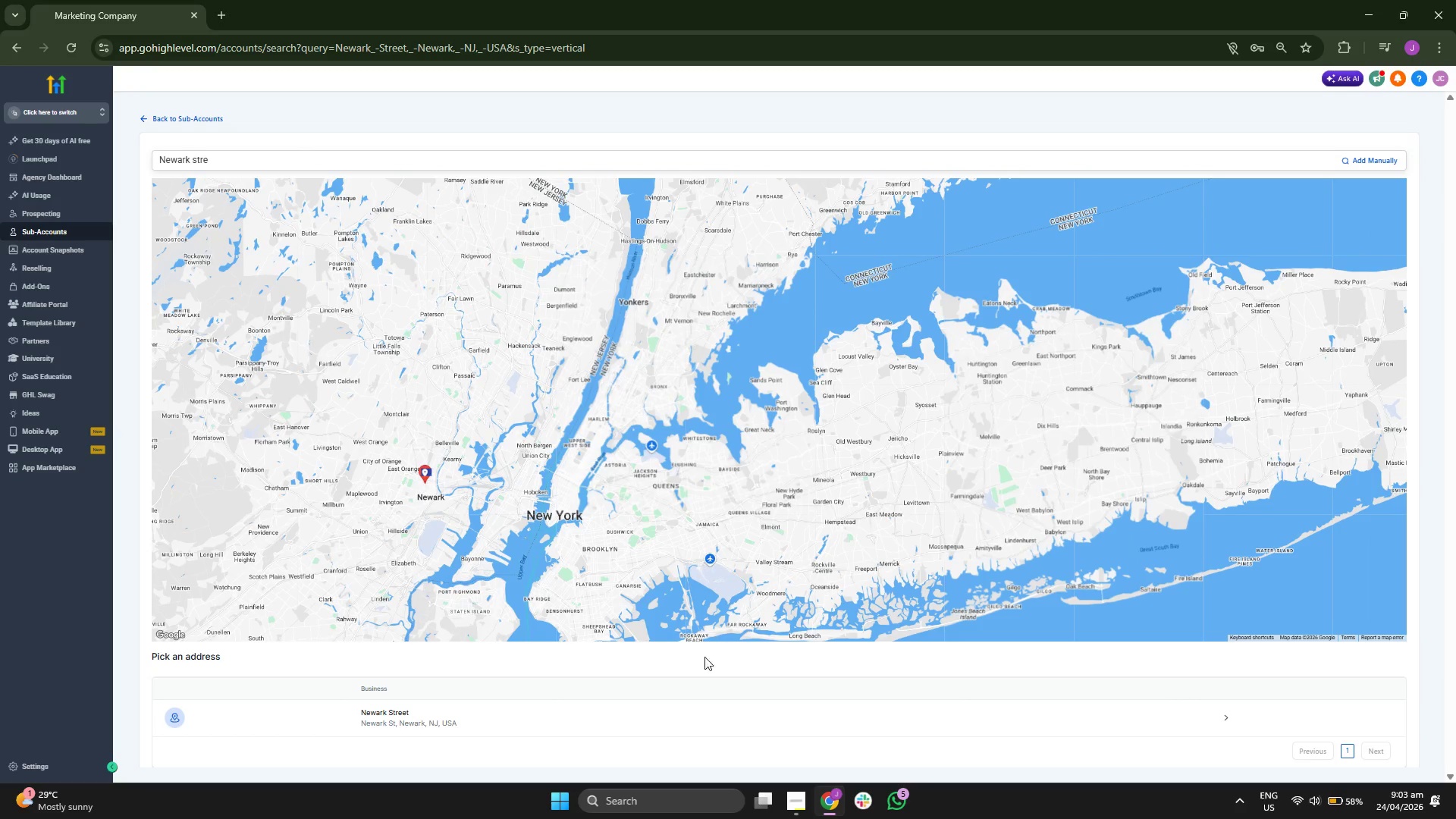 
left_click([684, 716])
 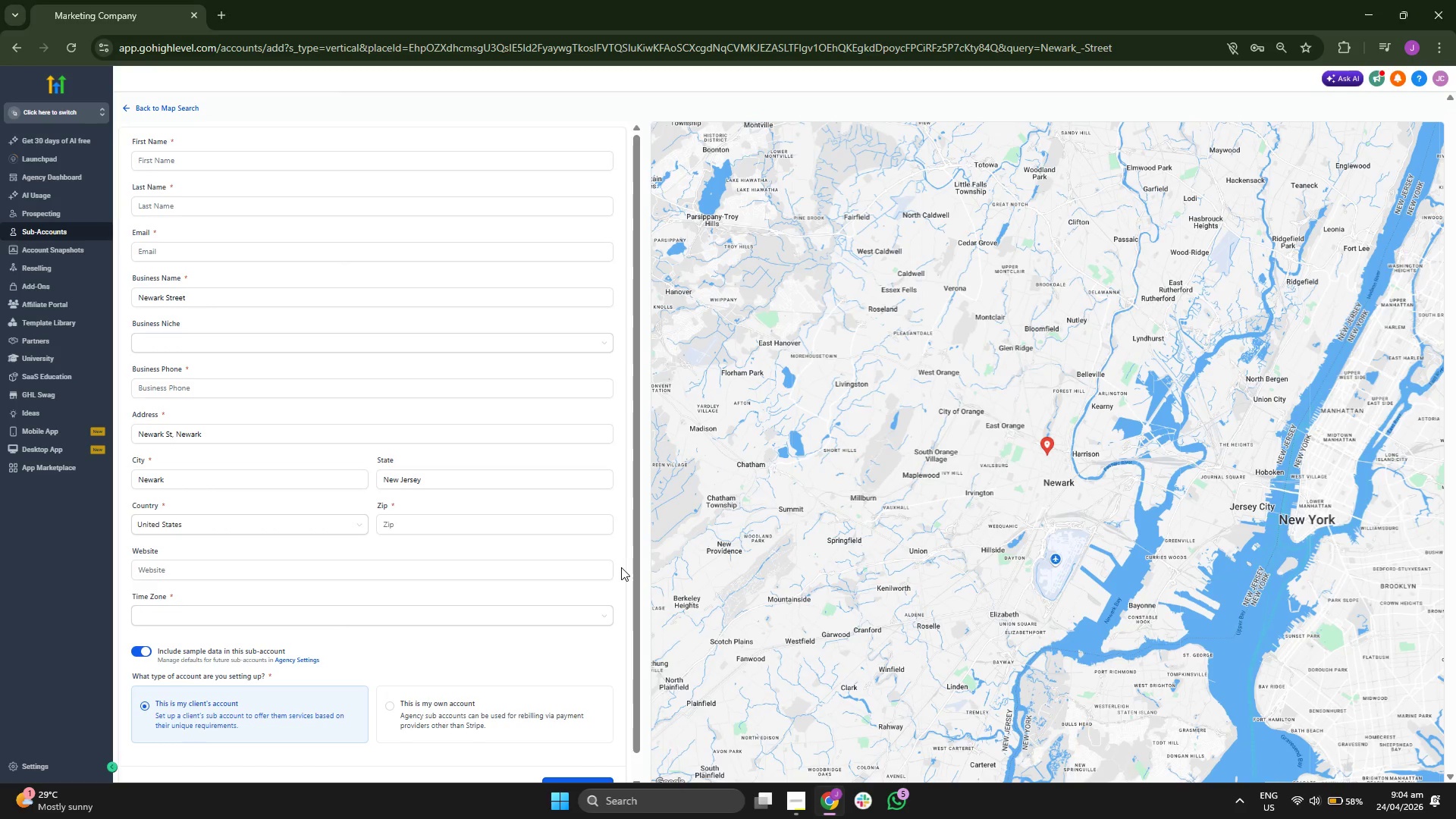 
wait(5.52)
 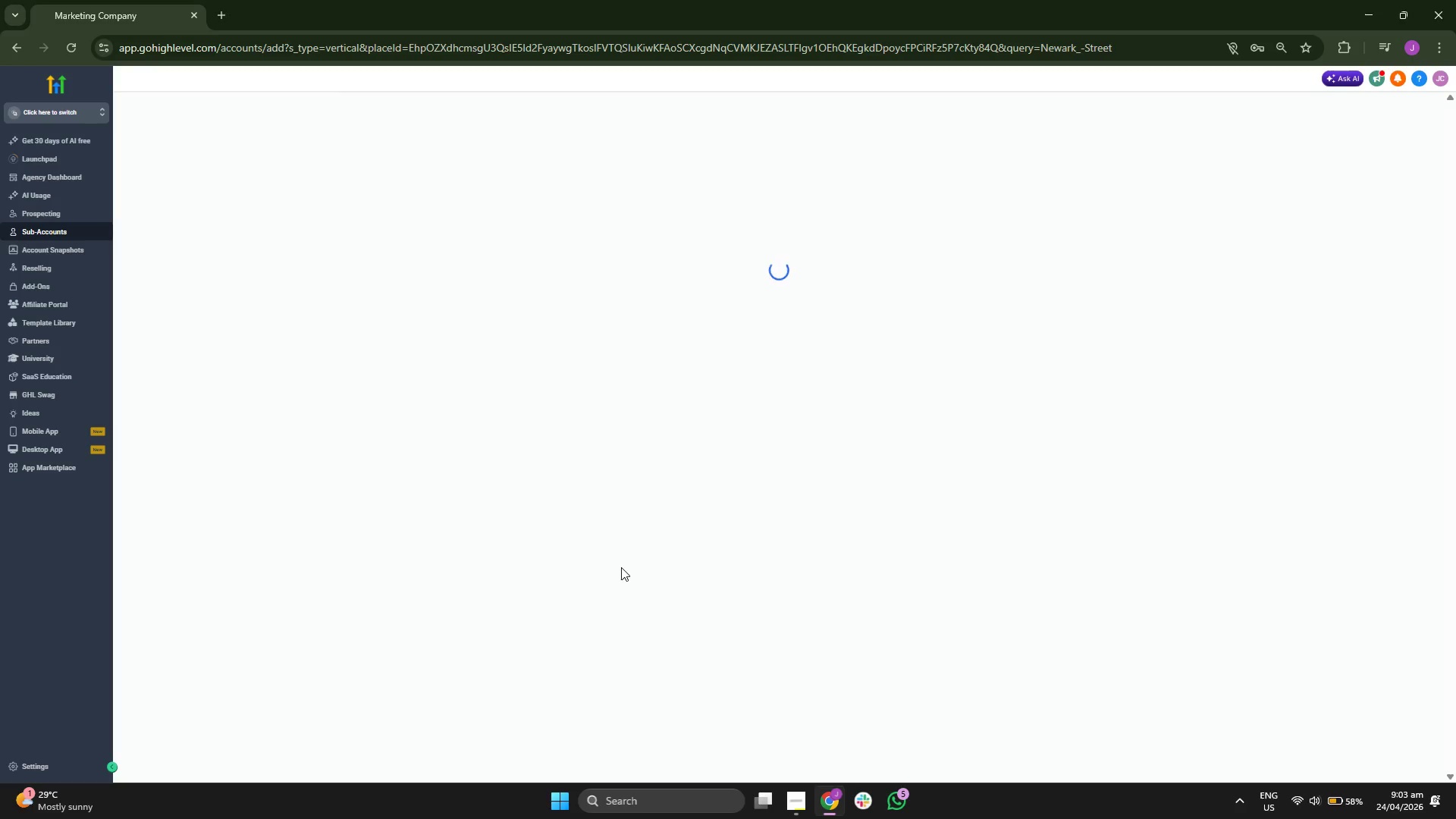 
scroll: coordinate [505, 382], scroll_direction: up, amount: 3.0
 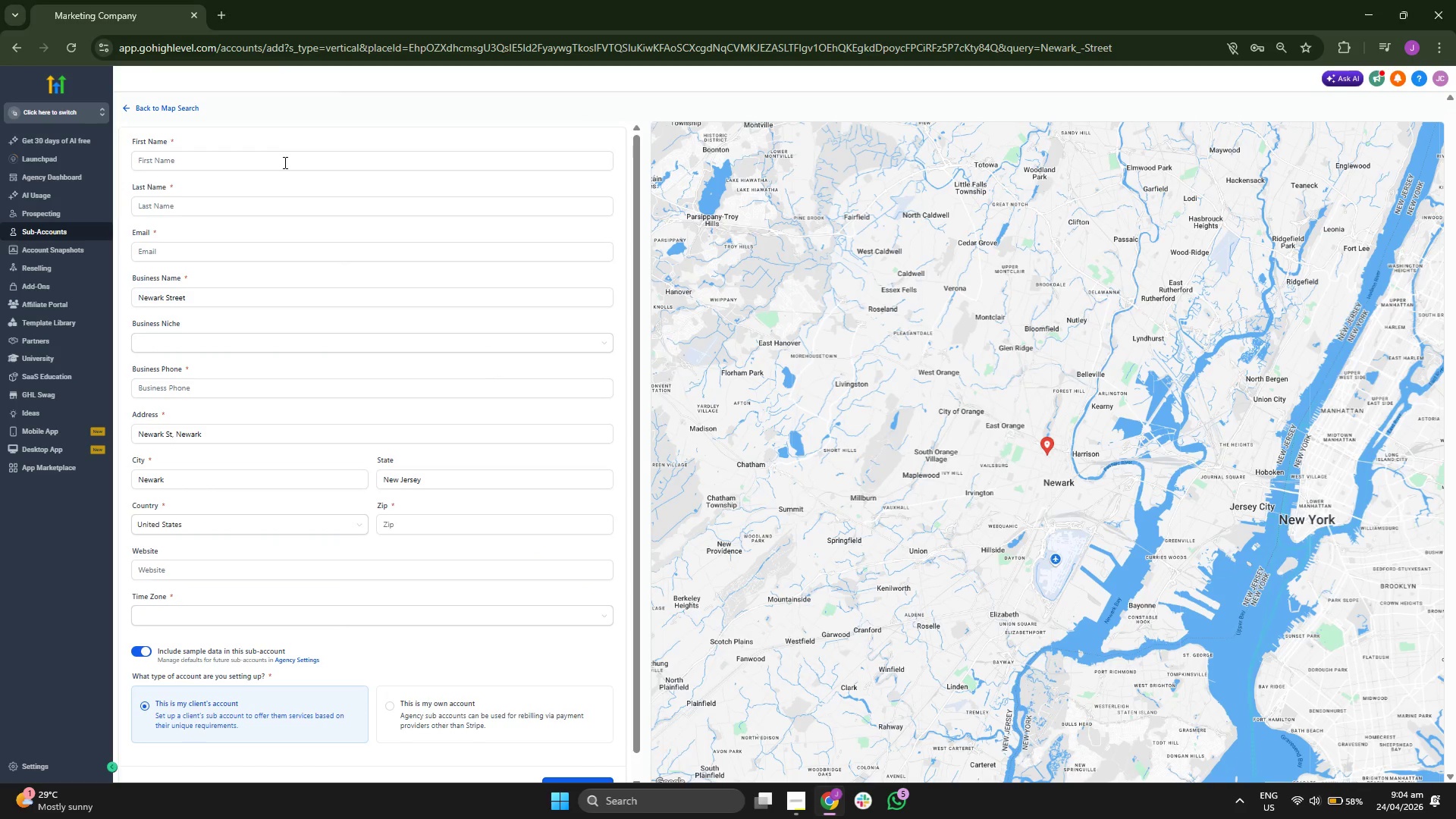 
left_click([283, 156])
 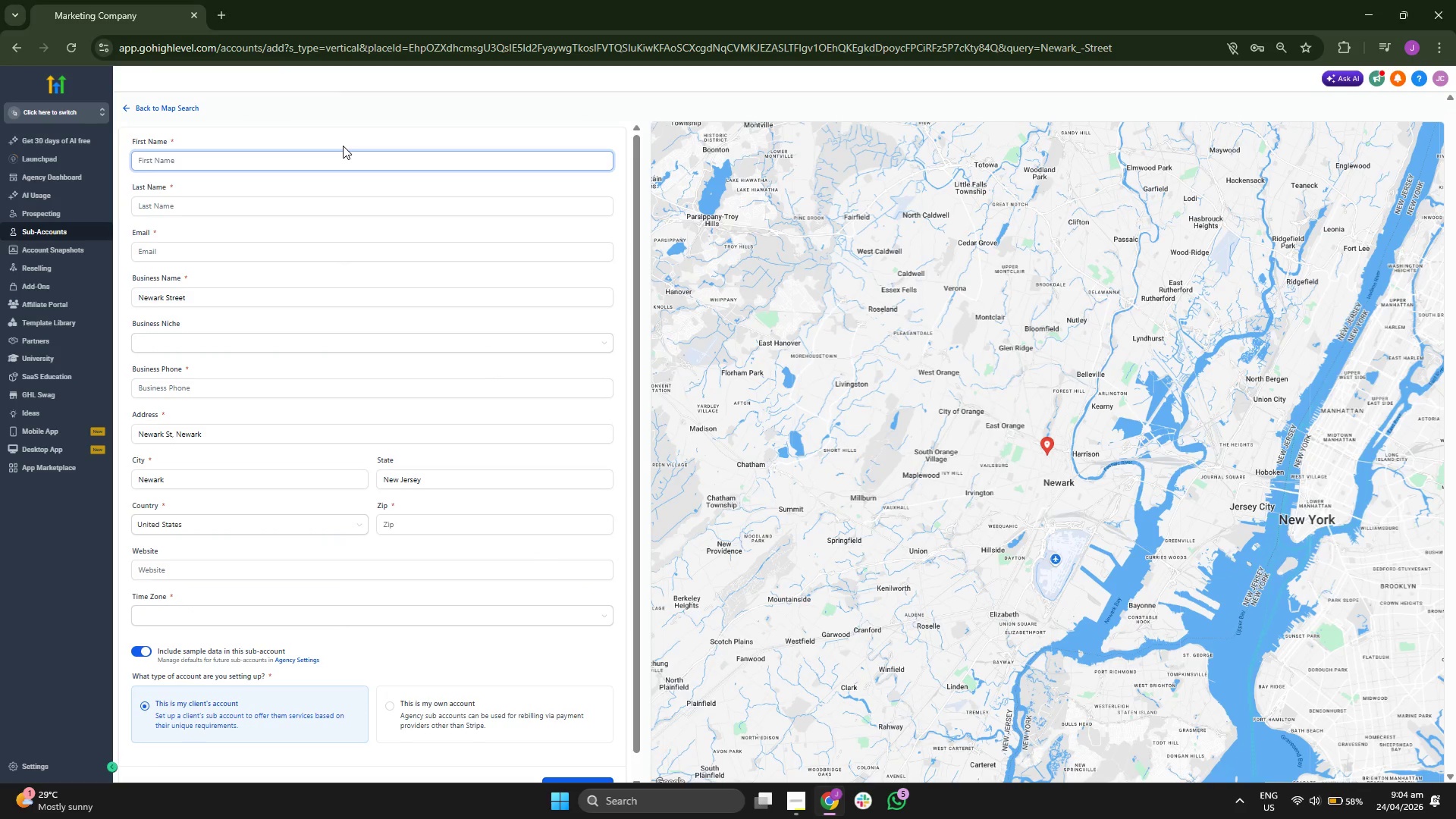 
type(On)
key(Backspace)
type(bsidian TR)
key(Backspace)
key(Backspace)
type(Trails)
key(Backspace)
key(Backspace)
key(Backspace)
key(Backspace)
key(Backspace)
key(Backspace)
key(Backspace)
 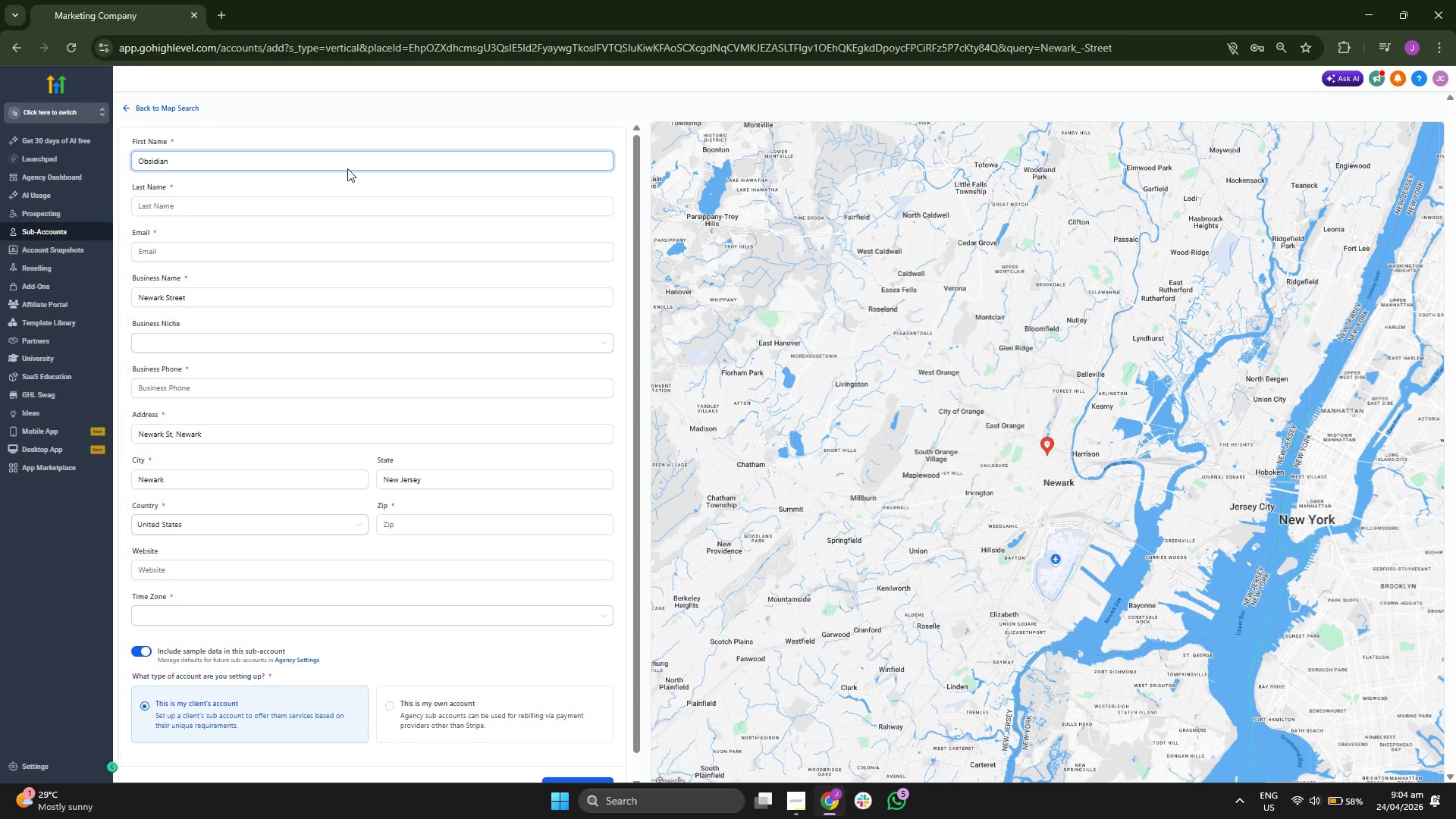 
left_click([354, 201])
 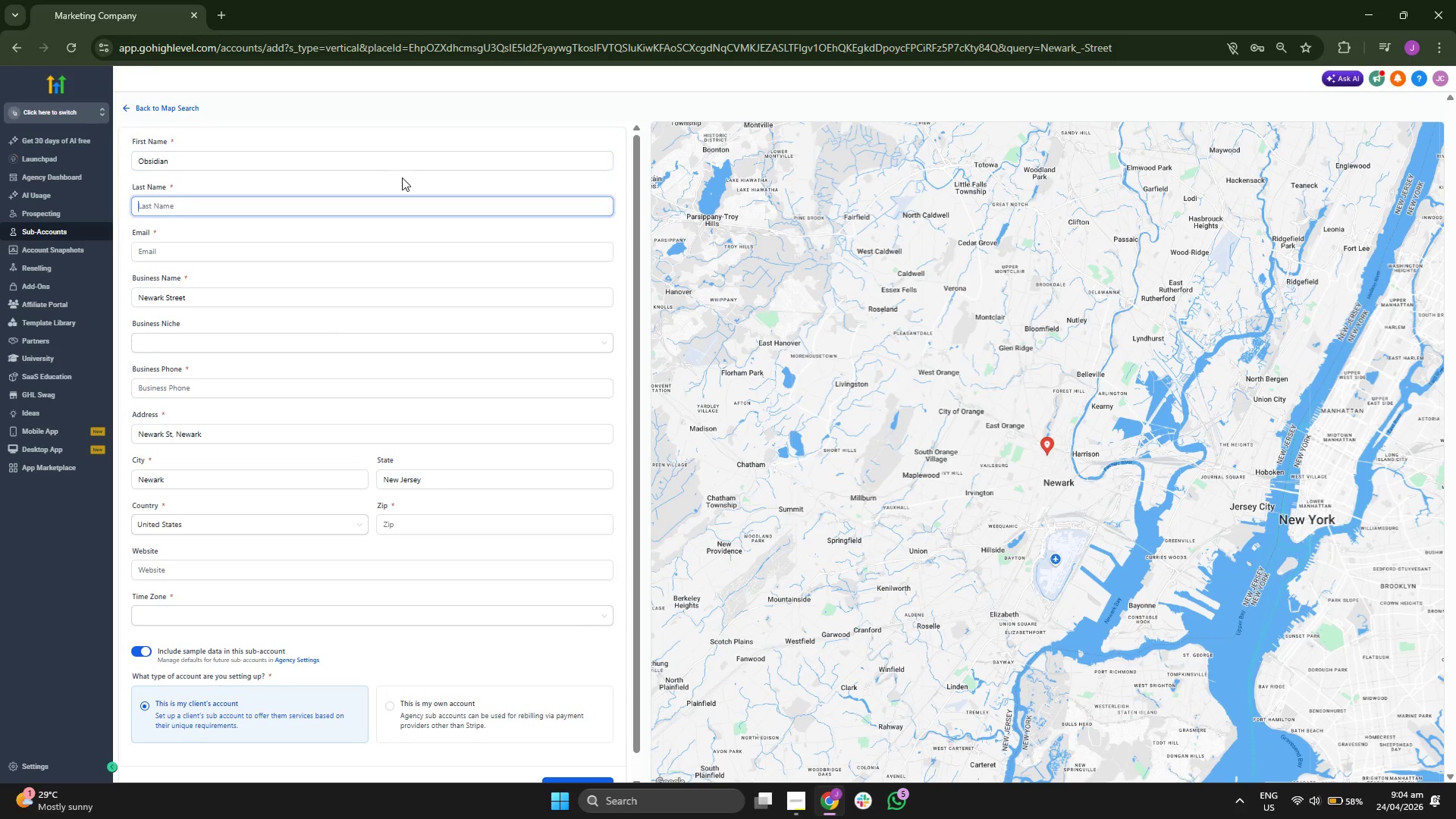 
type(Trails)
 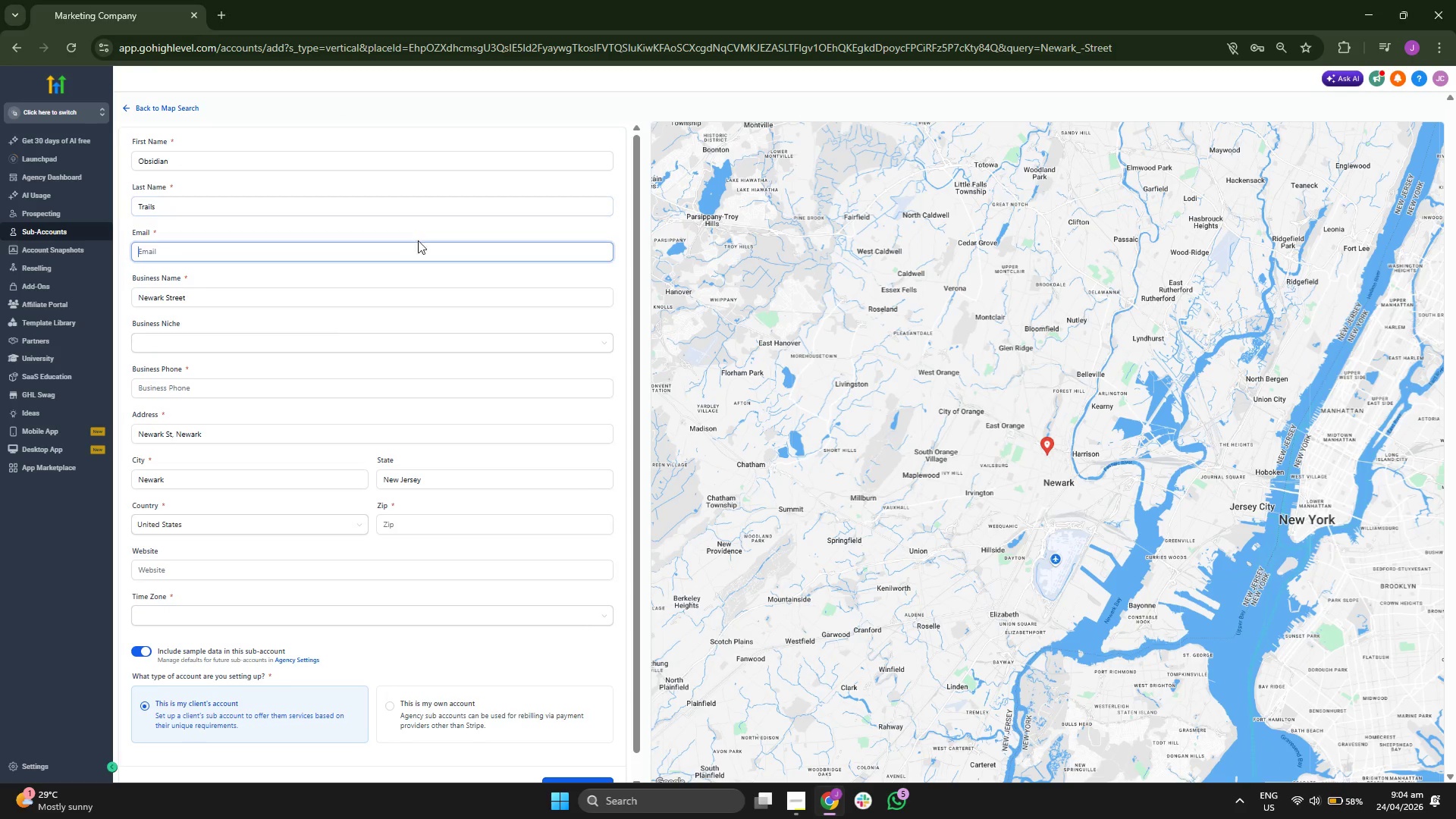 
scroll: coordinate [478, 228], scroll_direction: down, amount: 1.0
 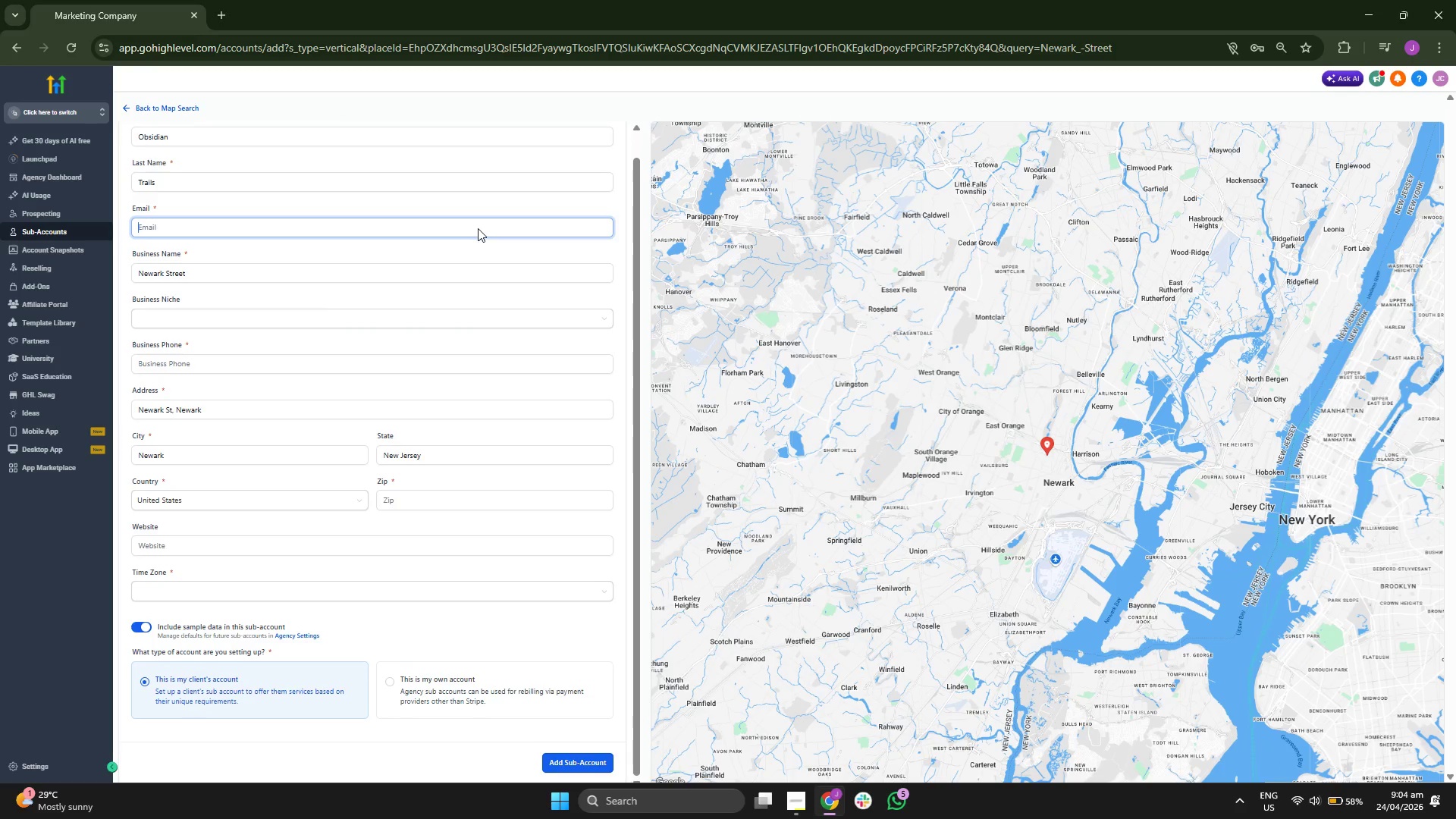 
scroll: coordinate [981, 429], scroll_direction: up, amount: 2.0
 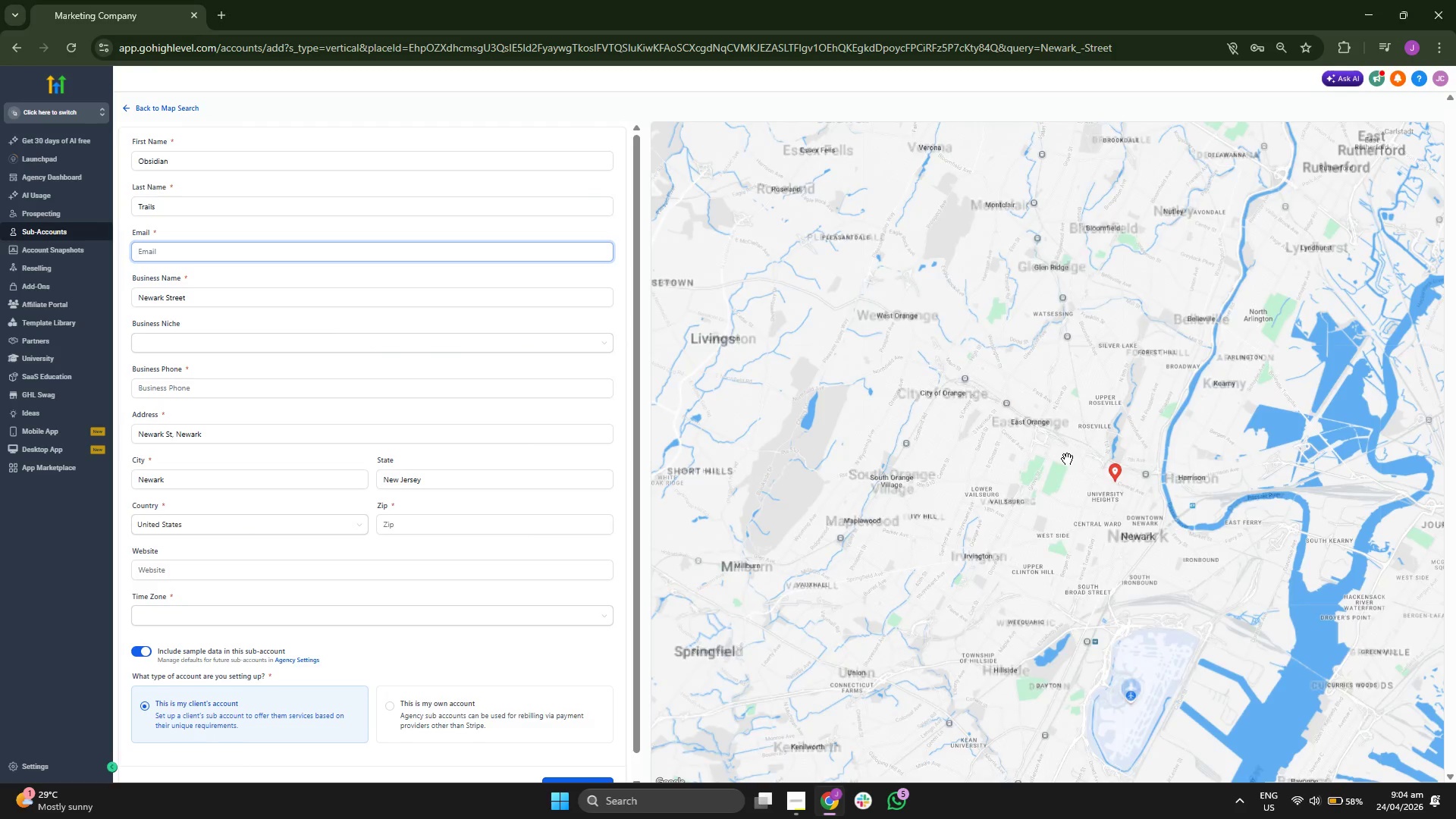 
left_click_drag(start_coordinate=[1062, 463], to_coordinate=[852, 342])
 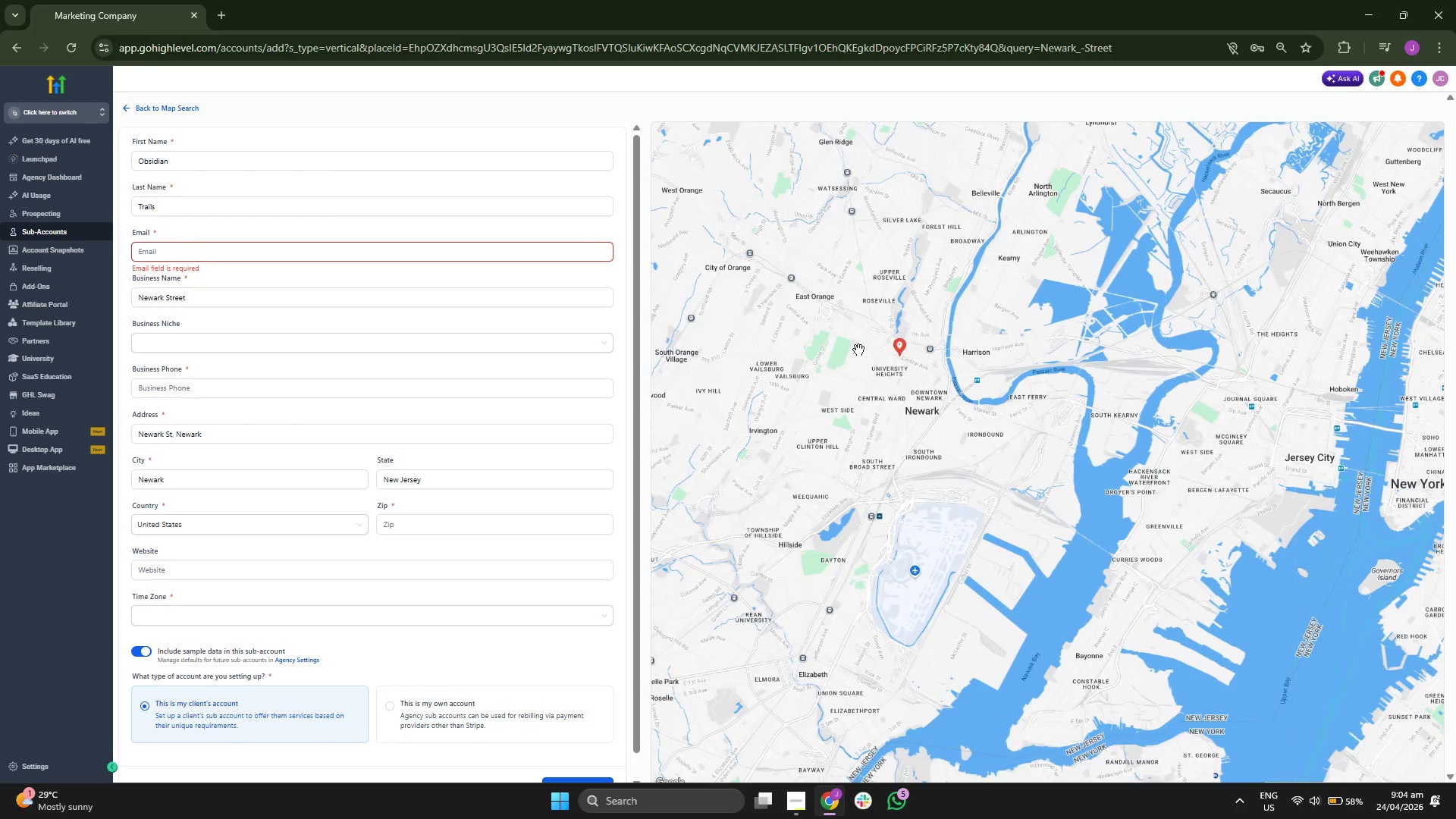 
left_click_drag(start_coordinate=[863, 351], to_coordinate=[785, 410])
 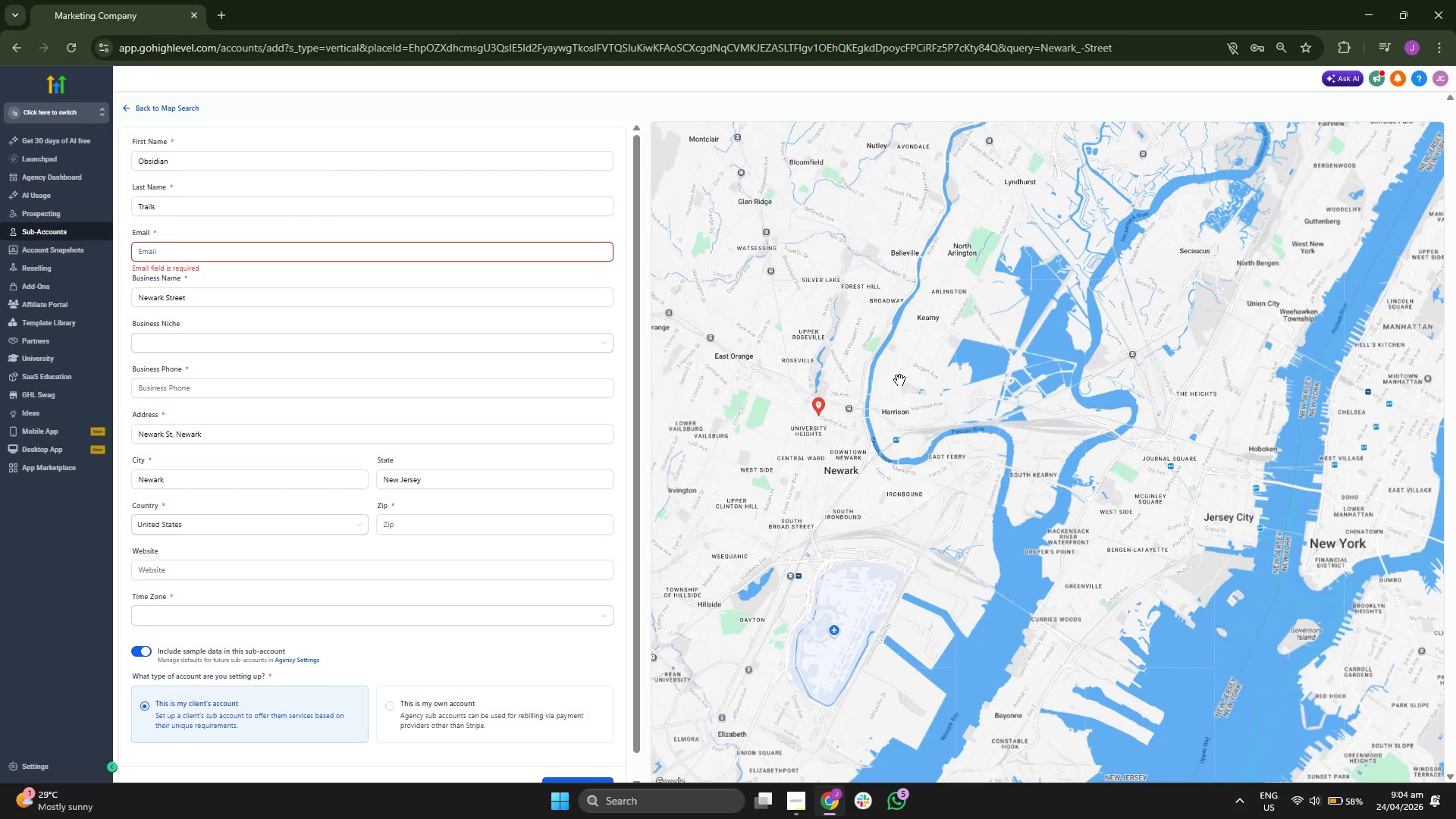 
scroll: coordinate [899, 380], scroll_direction: down, amount: 1.0
 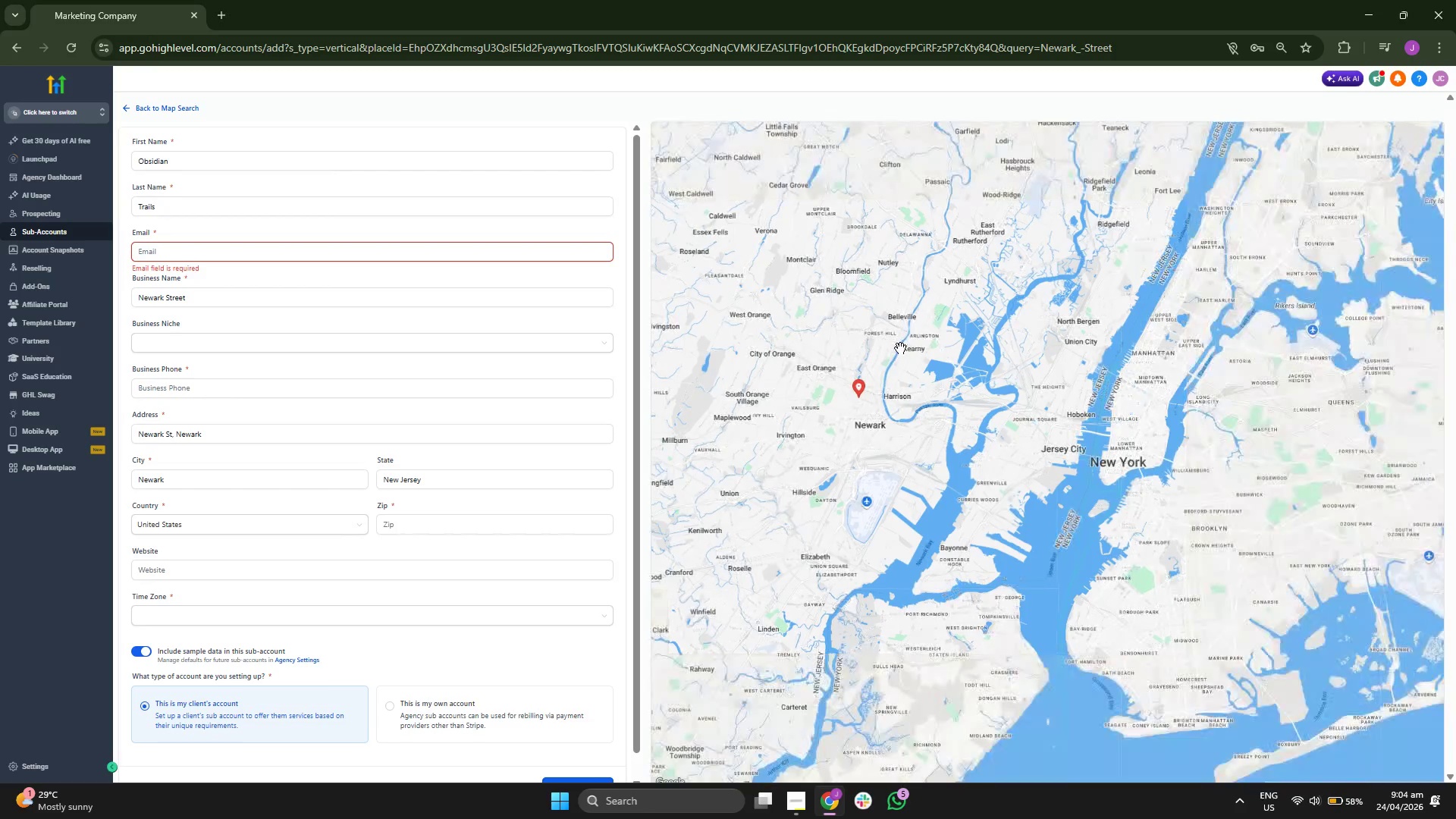 
left_click_drag(start_coordinate=[900, 347], to_coordinate=[889, 365])
 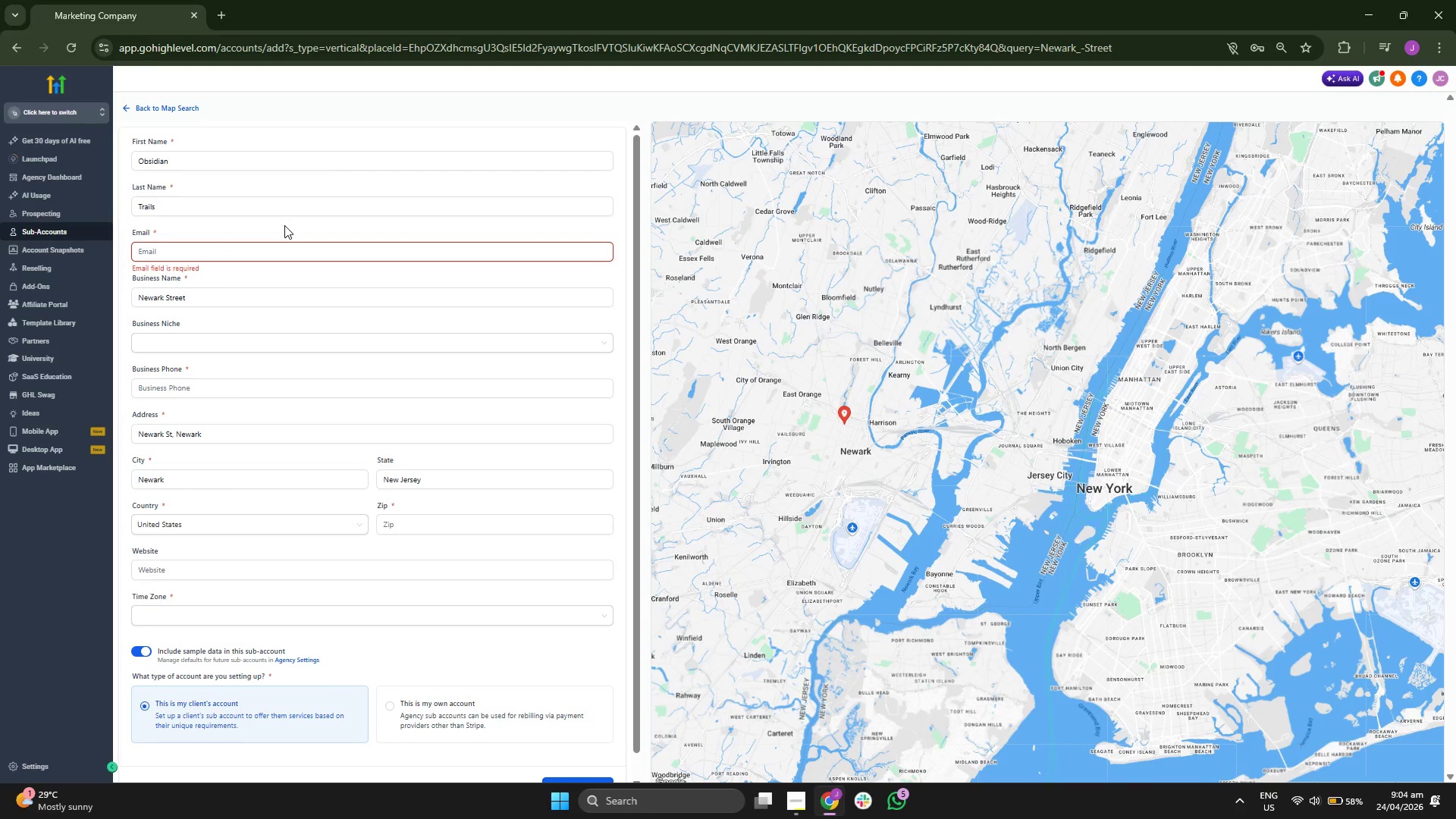 
type(on)
 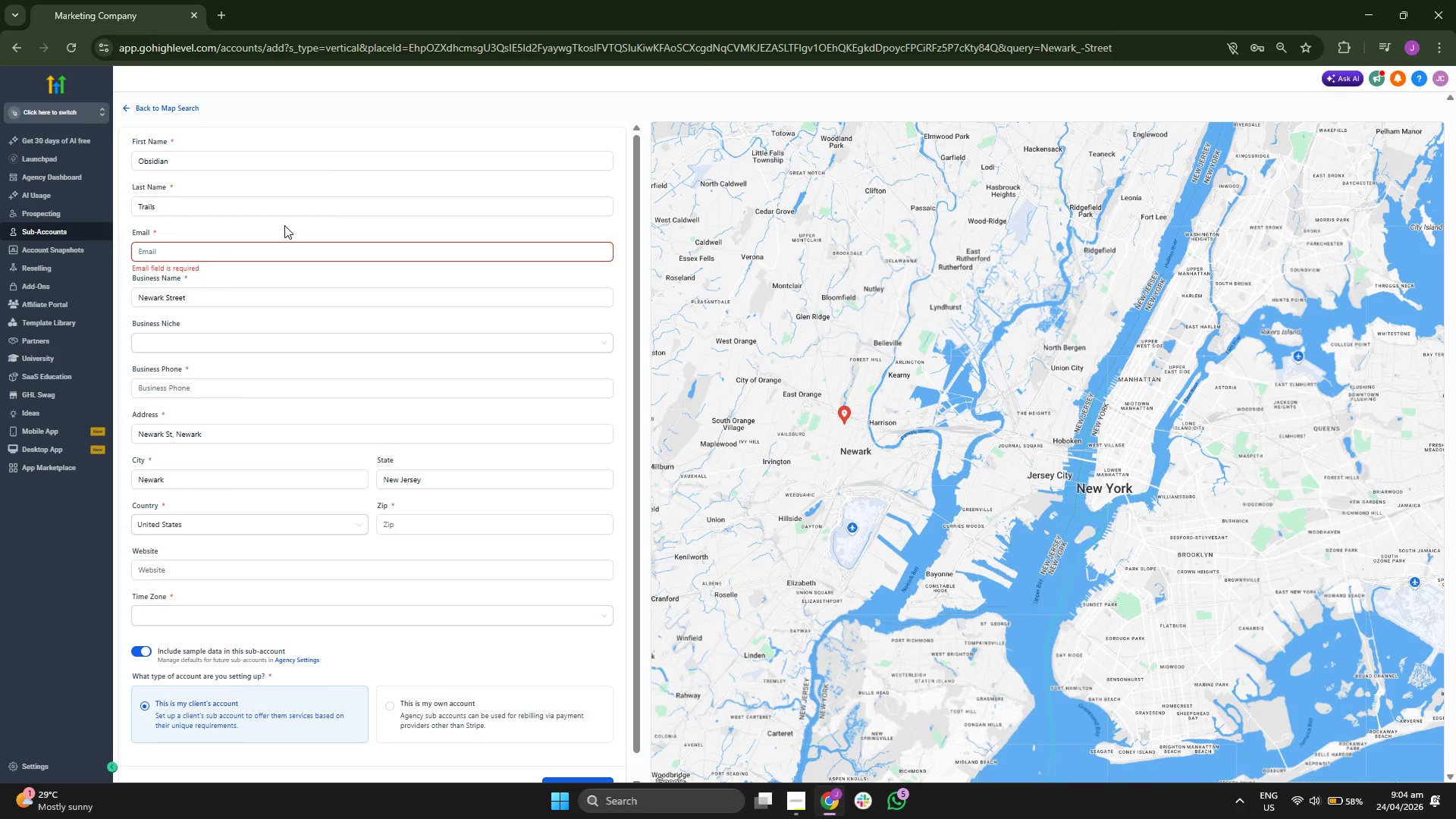 
left_click([290, 246])
 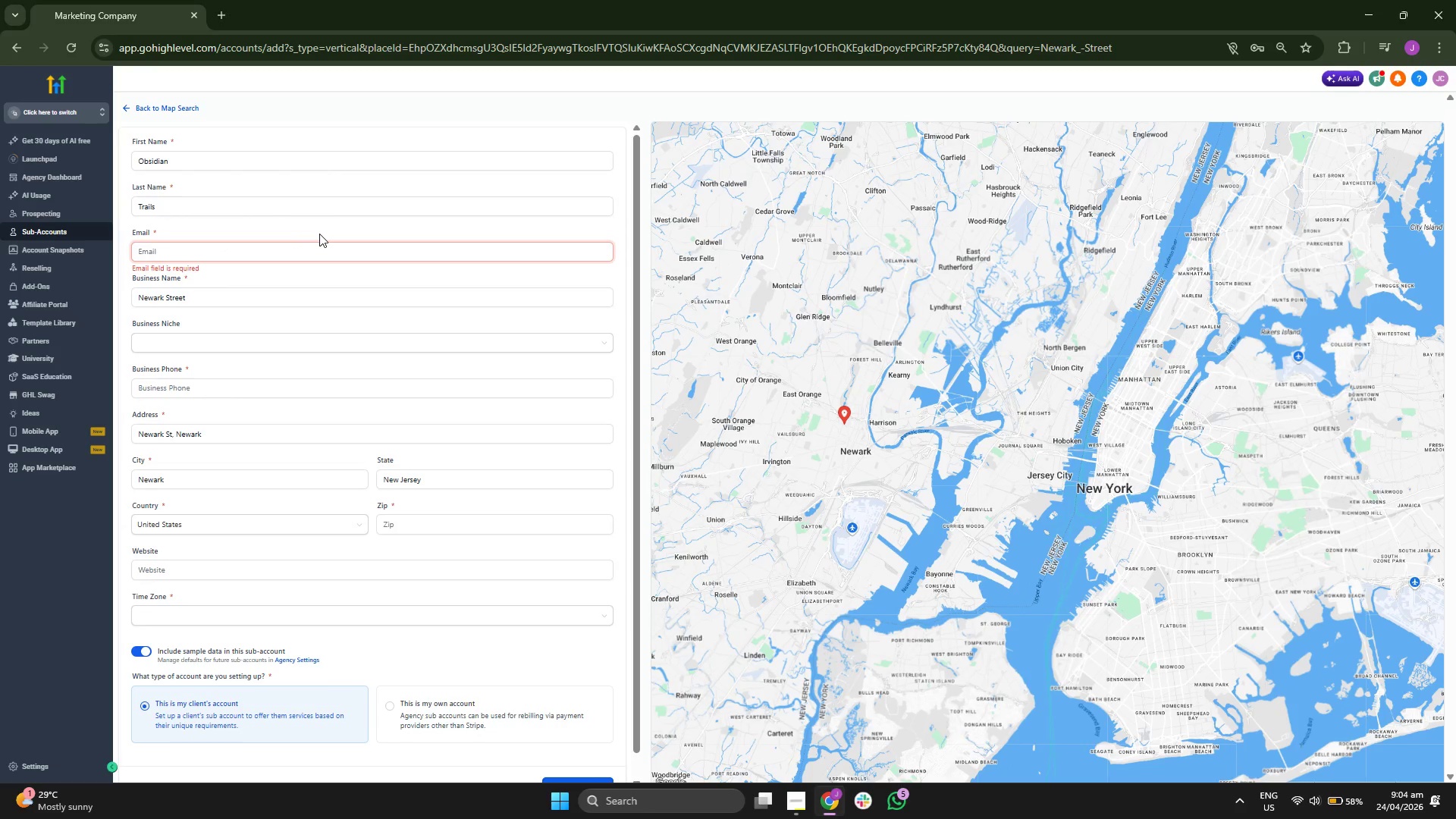 
type(on)
key(Backspace)
type(bi)
key(Backspace)
type(sidiantrails@gmai)
key(Backspace)
key(Backspace)
key(Backspace)
key(Backspace)
type(newark)
 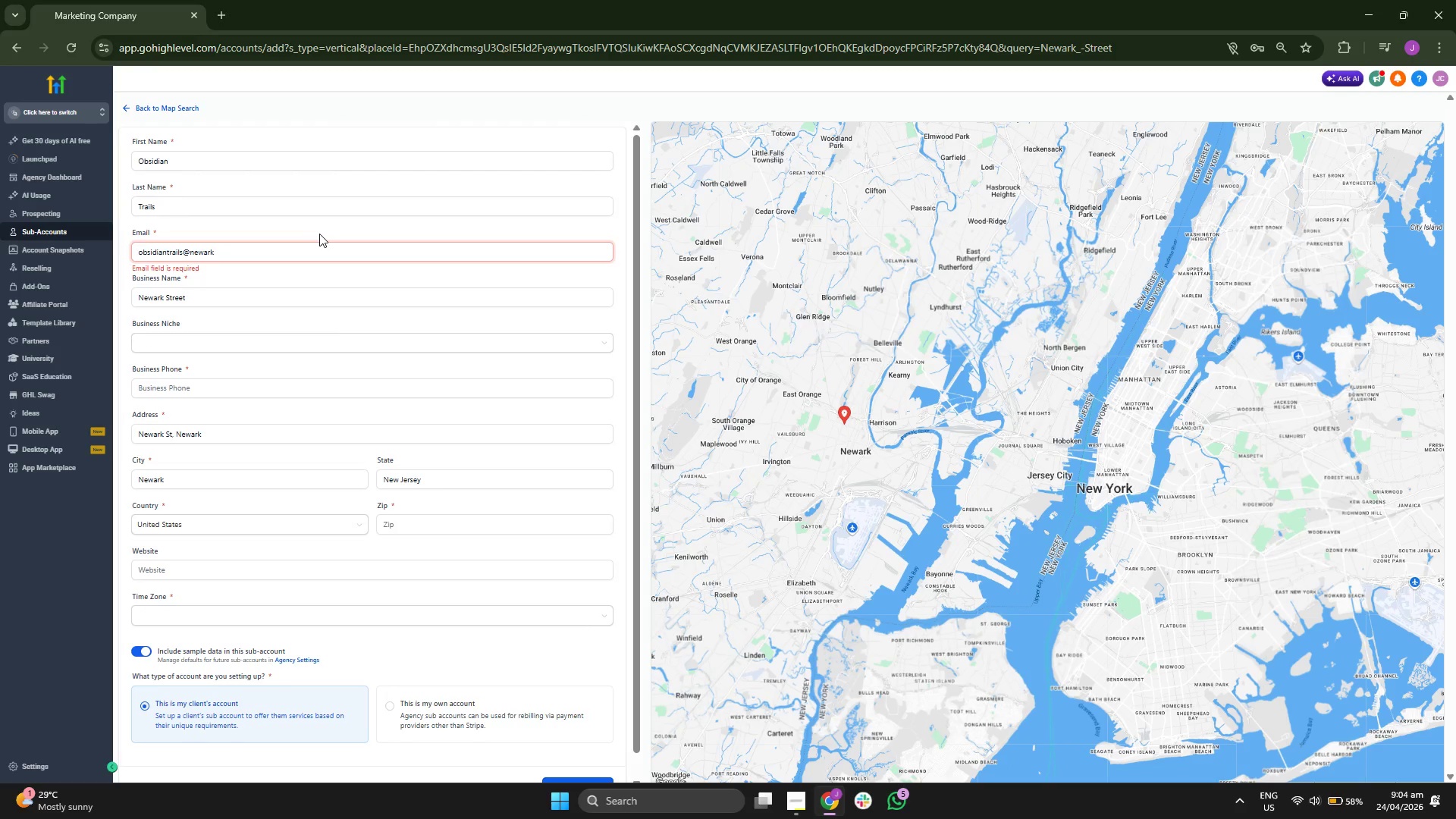 
type(team.cpm)
key(Backspace)
key(Backspace)
type(om)
 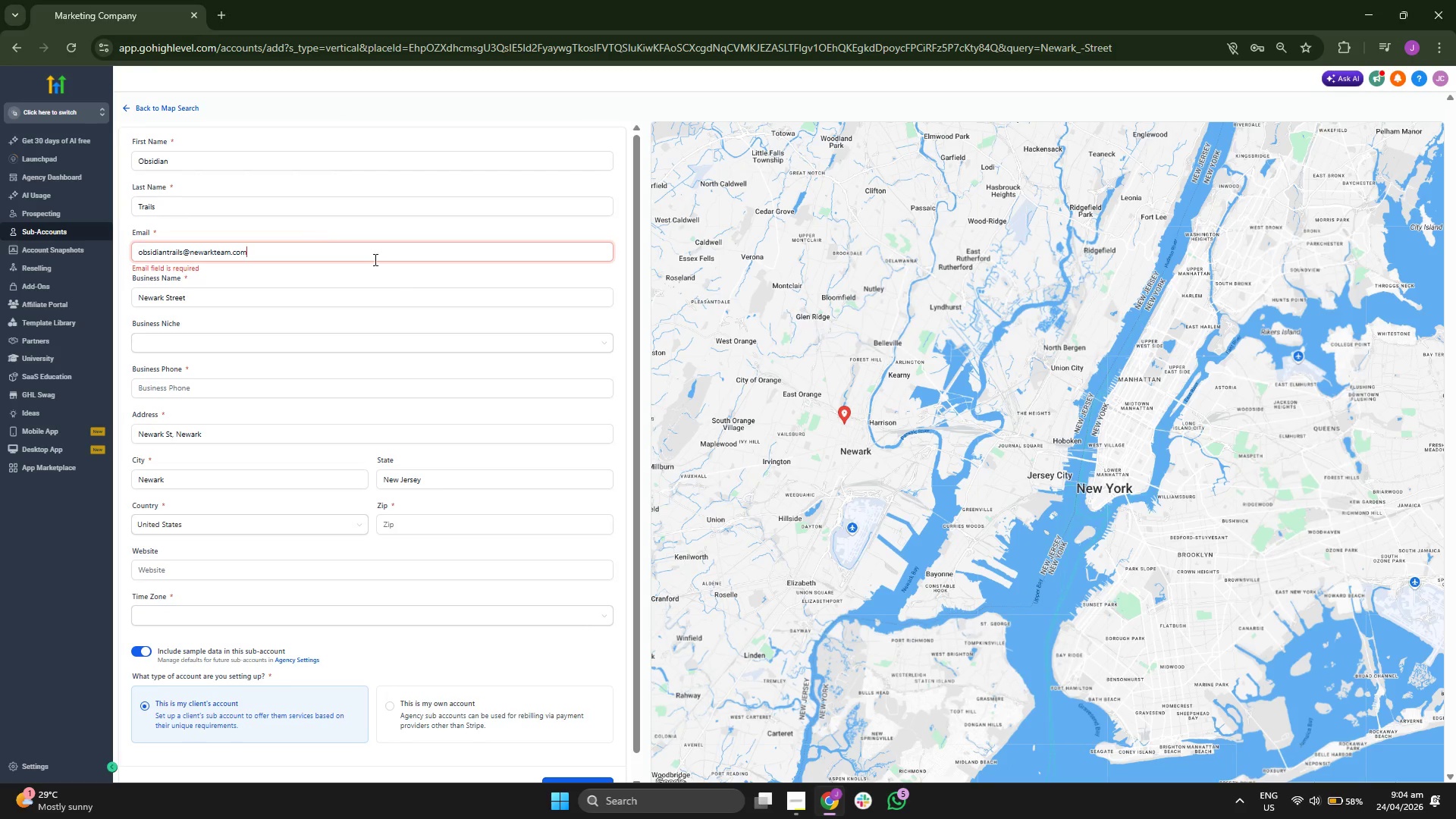 
left_click([419, 284])
 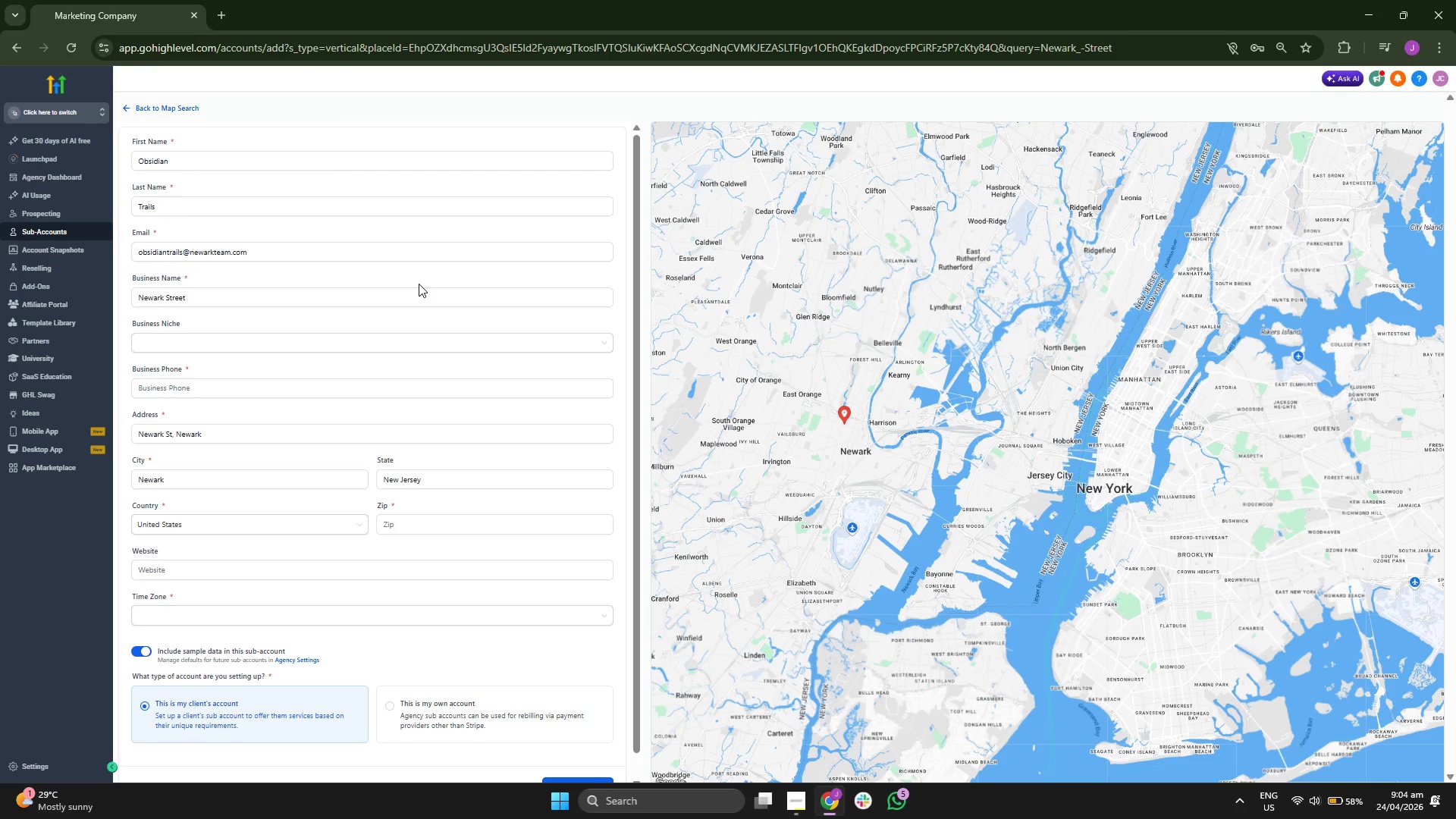 
scroll: coordinate [419, 284], scroll_direction: down, amount: 1.0
 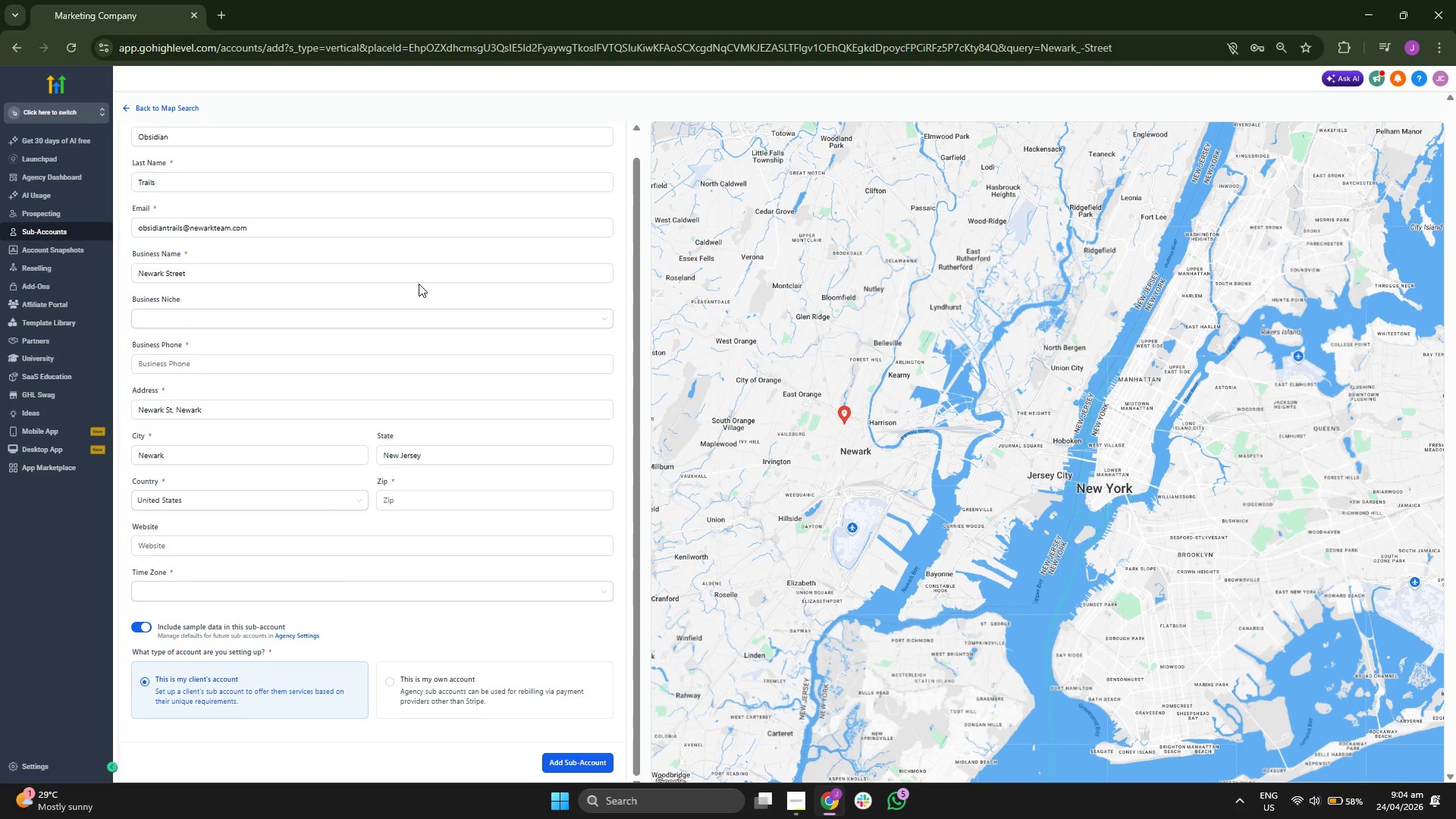 
left_click([419, 284])
 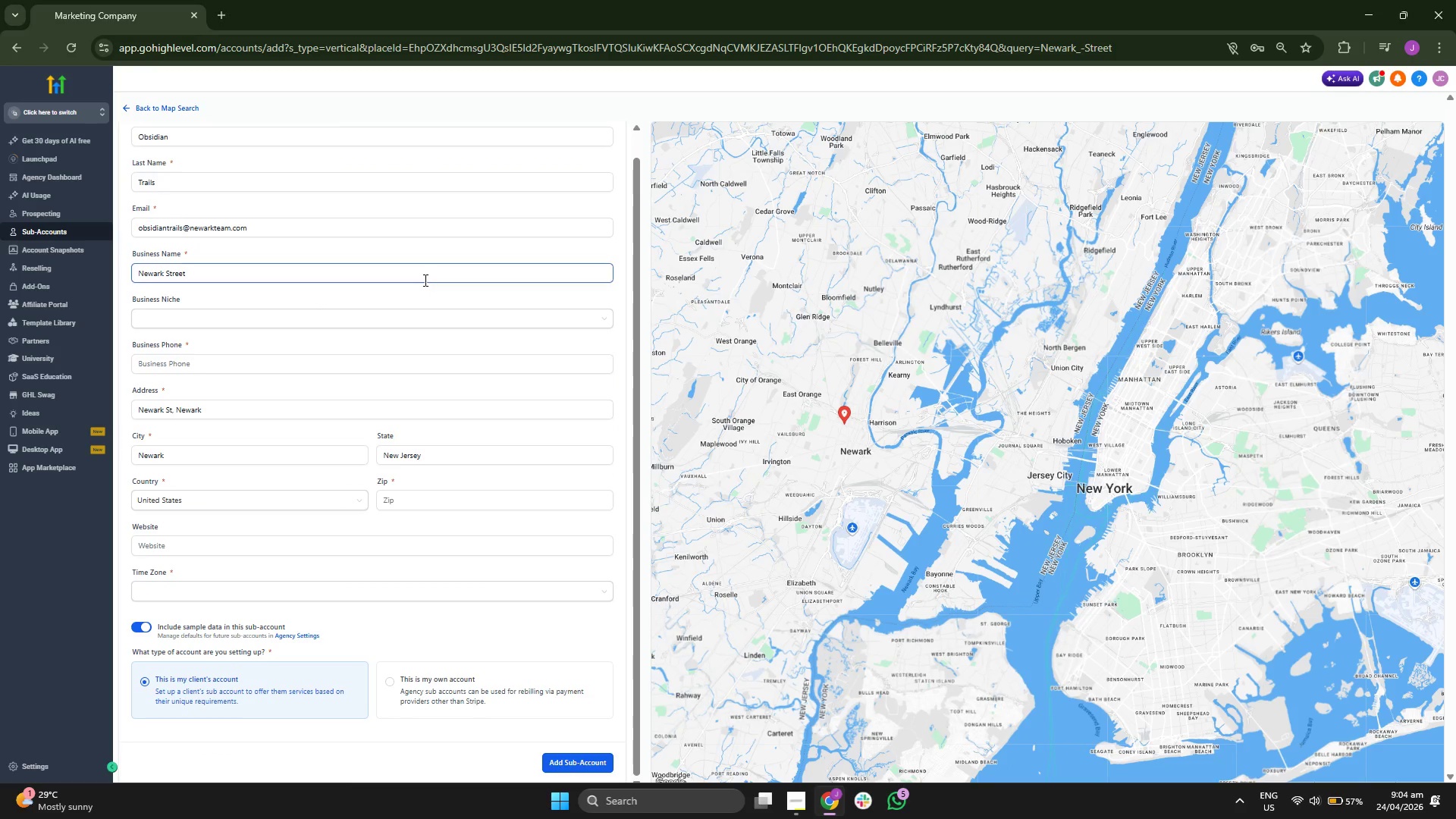 
double_click([424, 280])
 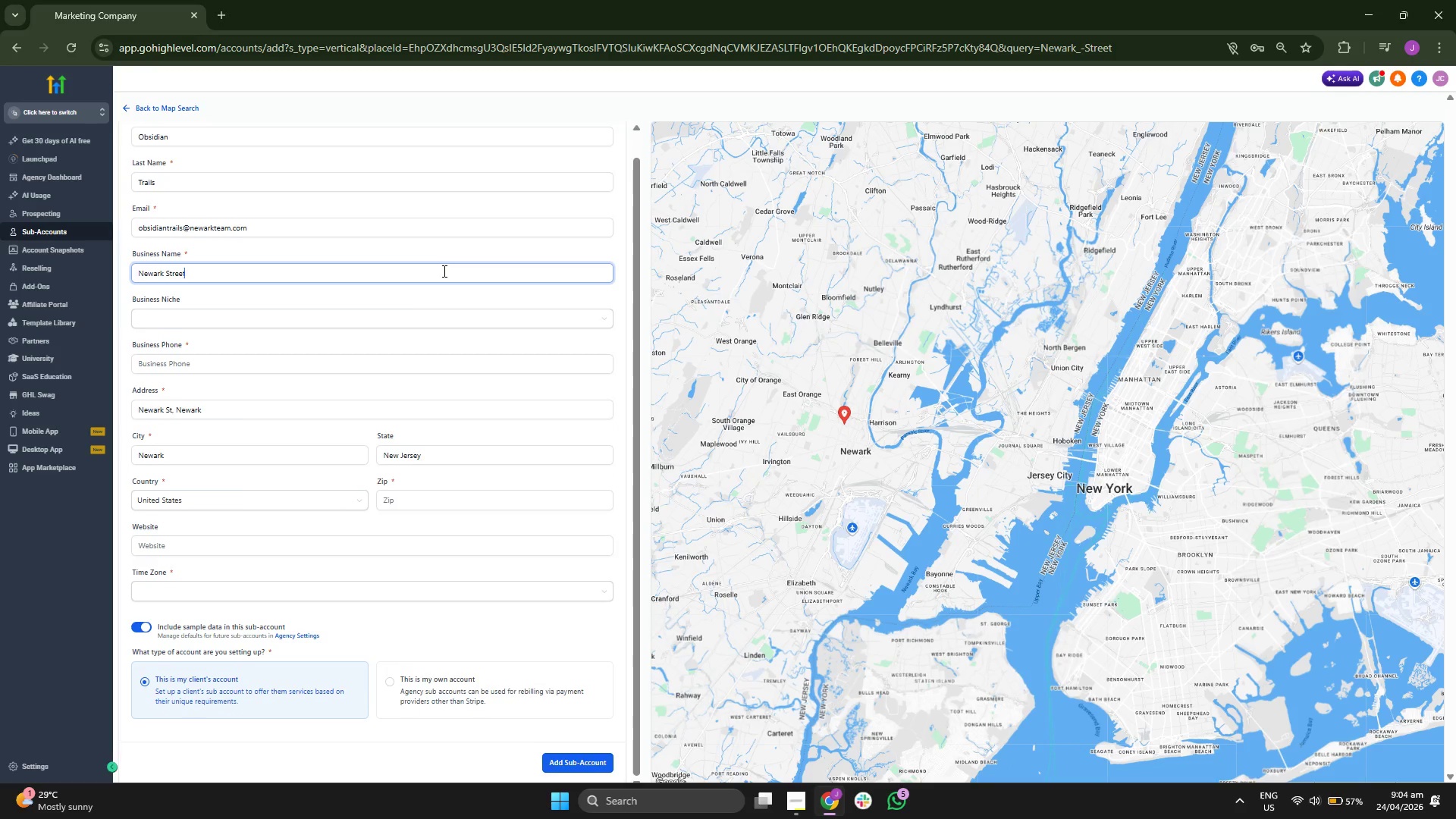 
scroll: coordinate [443, 271], scroll_direction: up, amount: 2.0
 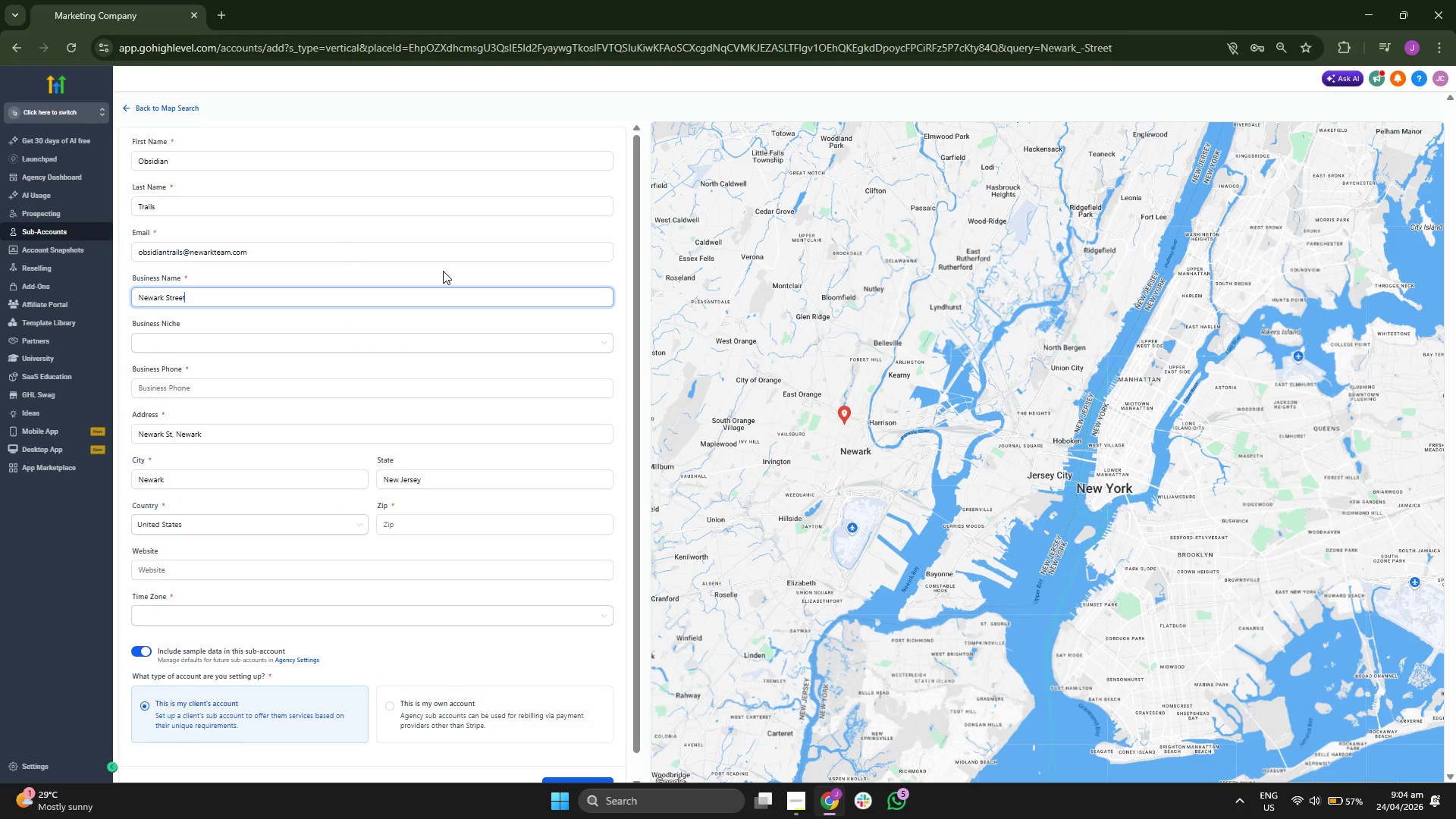 
key(Backspace)
key(Backspace)
key(Backspace)
key(Backspace)
key(Backspace)
key(Backspace)
key(Backspace)
key(Backspace)
key(Backspace)
key(Backspace)
key(Backspace)
key(Backspace)
key(Backspace)
key(Backspace)
type(Obsidian Trails)
 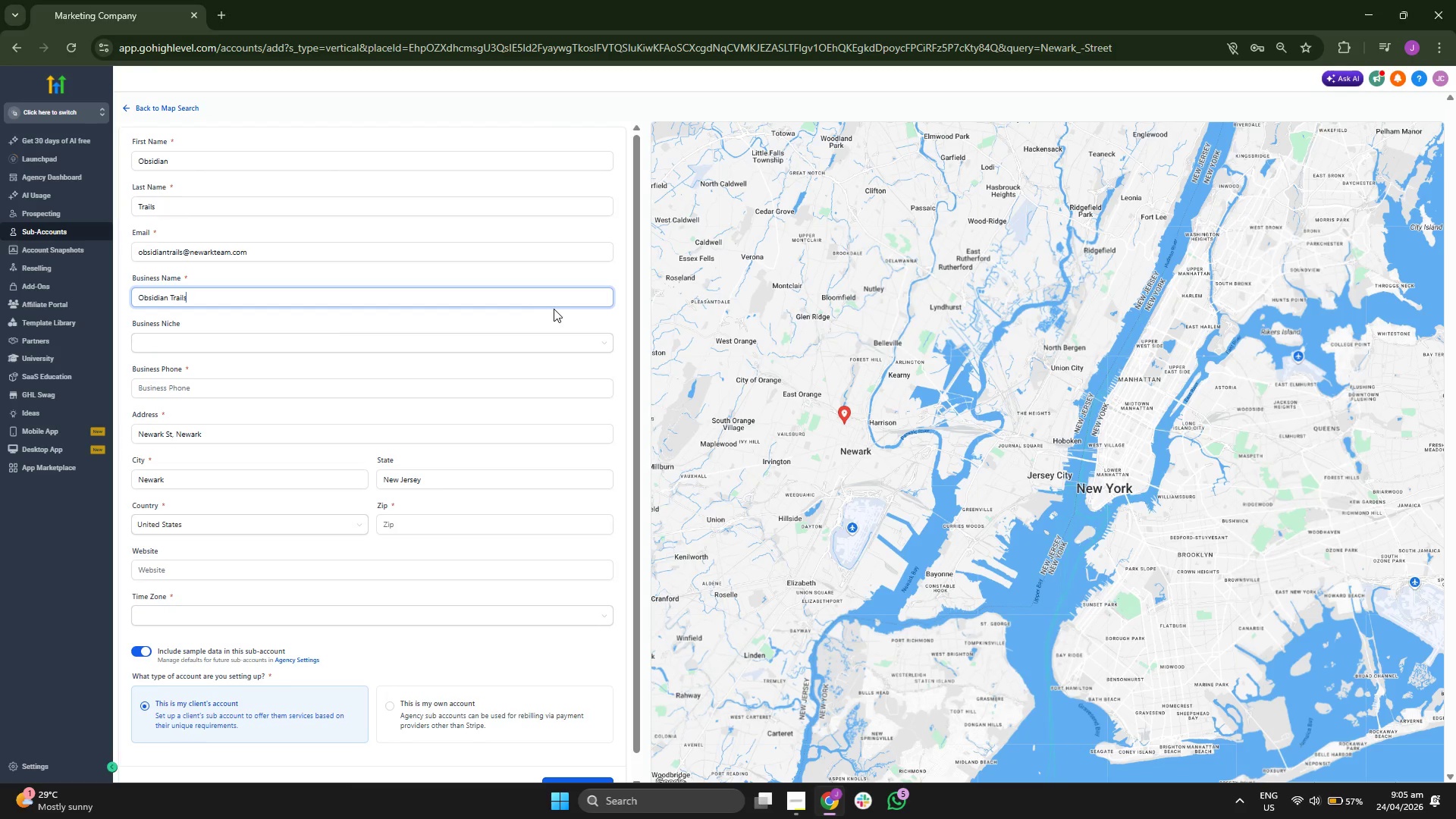 
left_click([593, 328])
 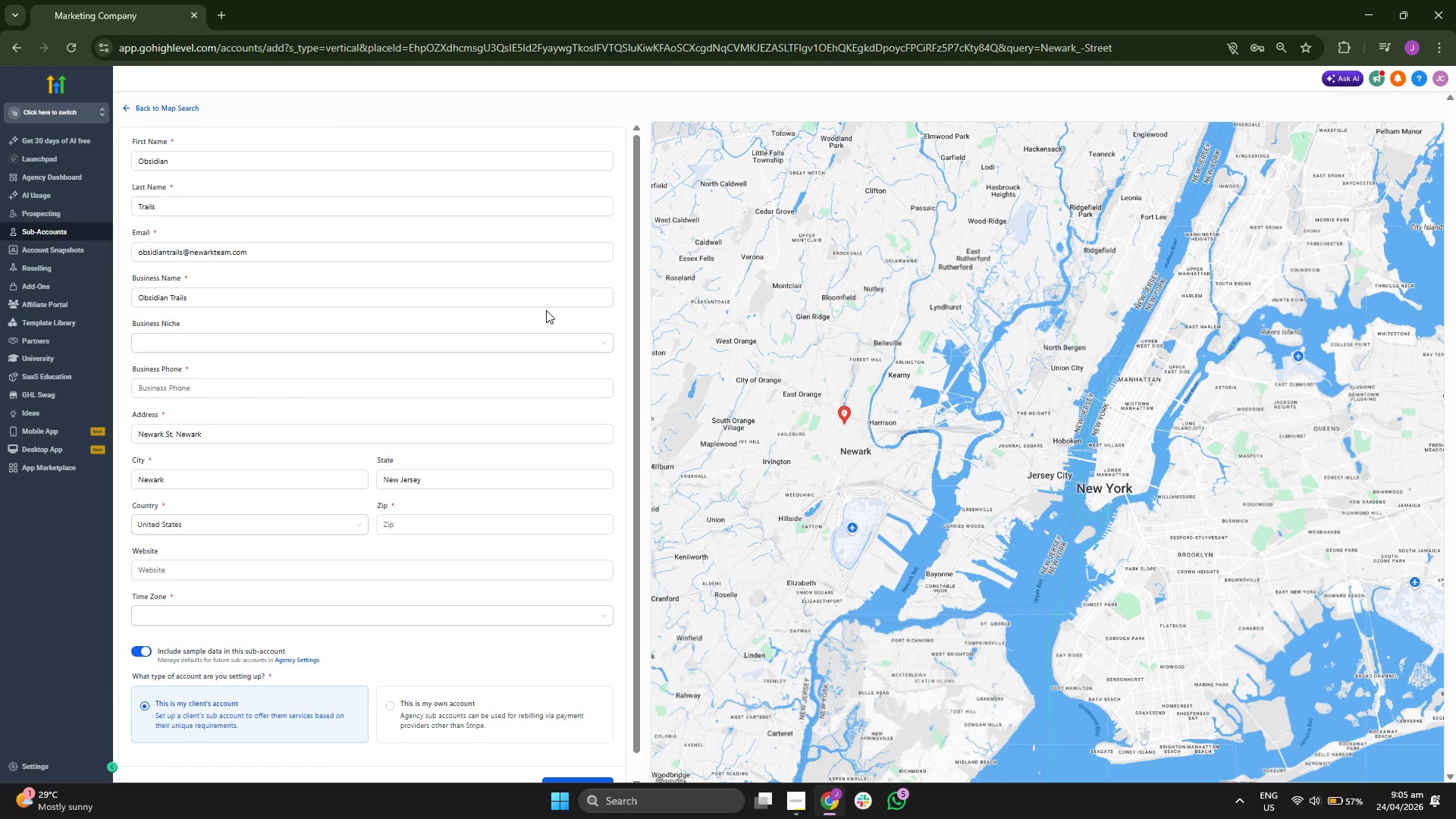 
scroll: coordinate [546, 310], scroll_direction: down, amount: 1.0
 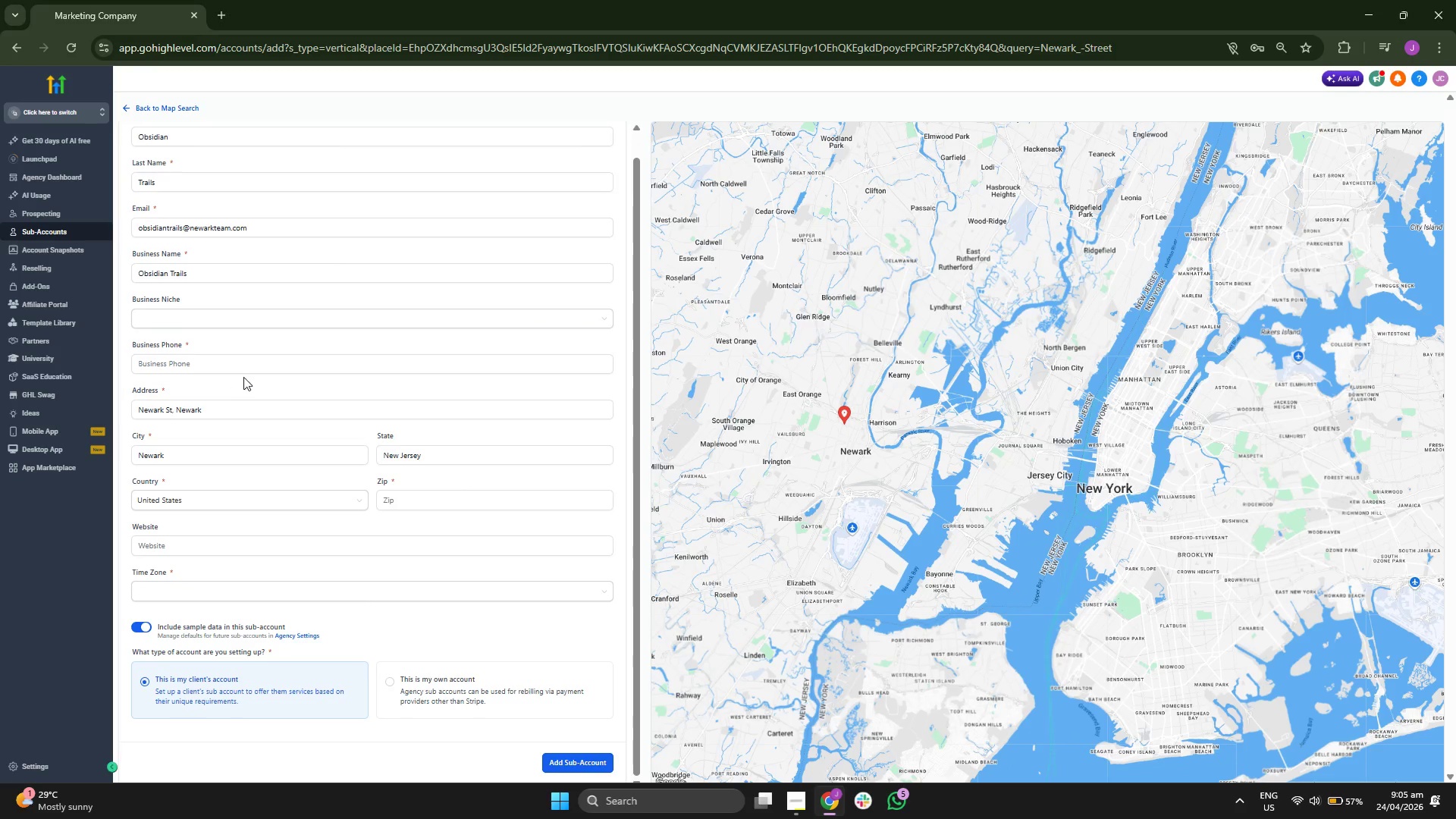 
left_click([249, 369])
 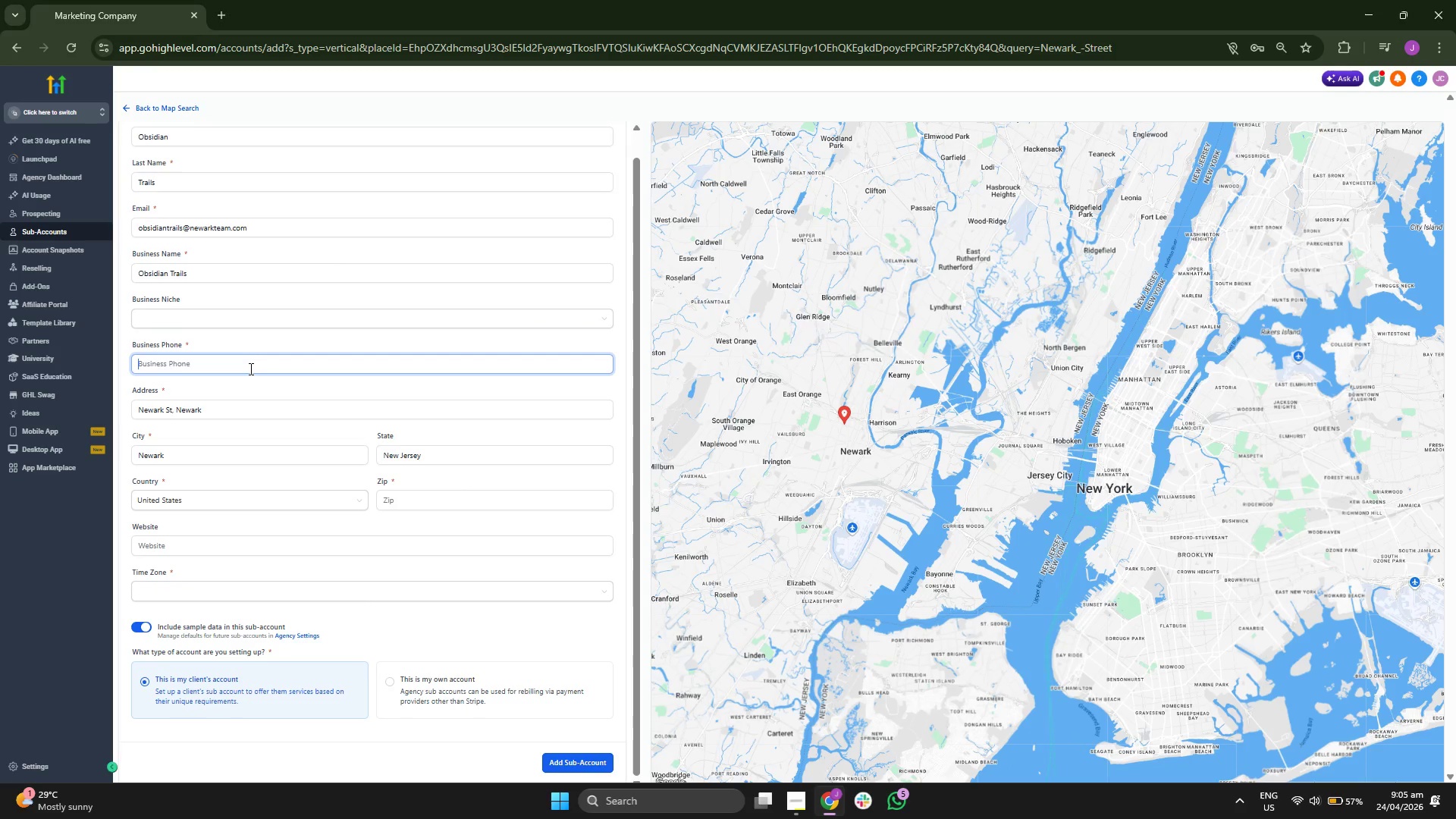 
type(555)
 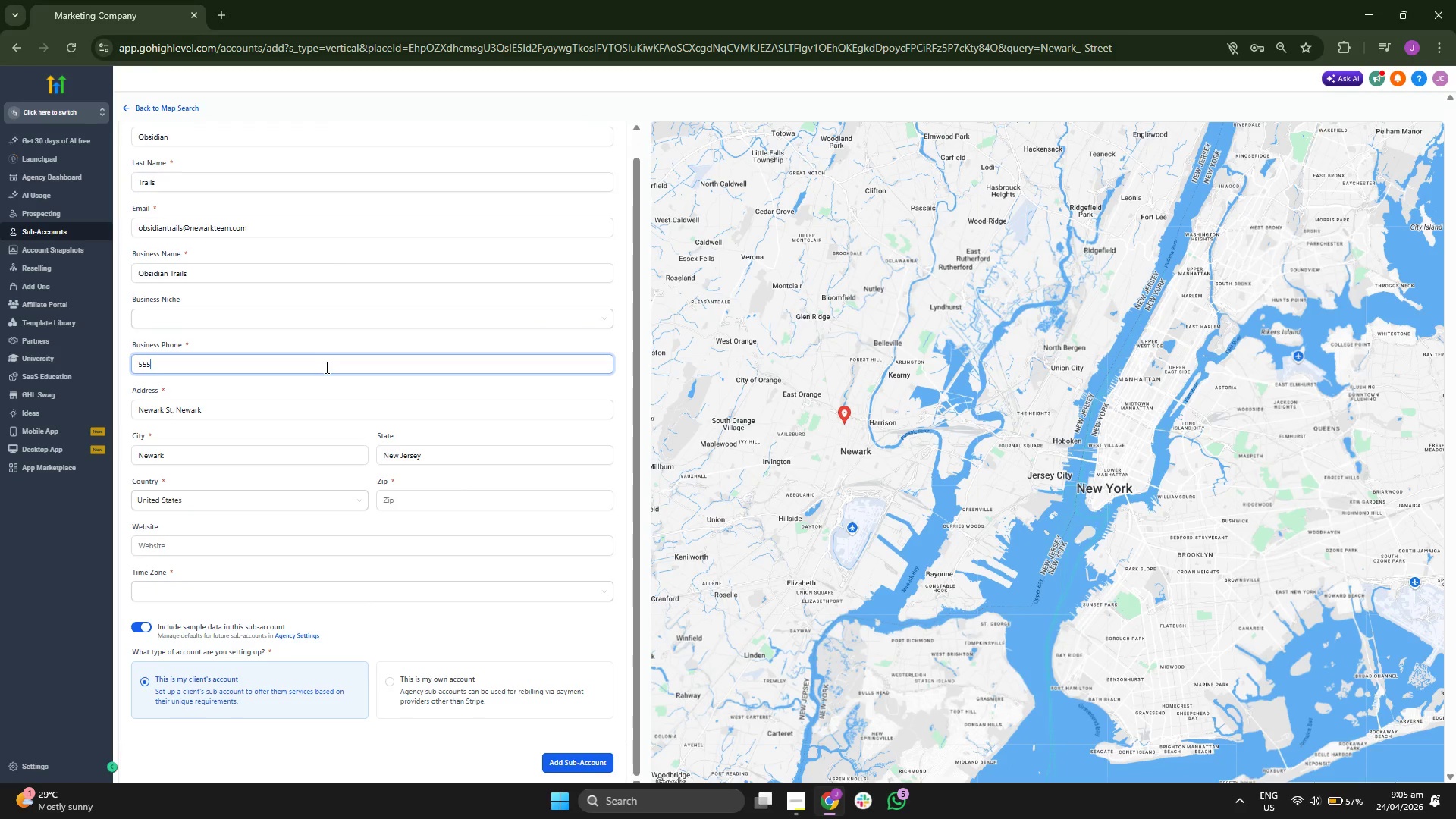 
type( 075 2425)
 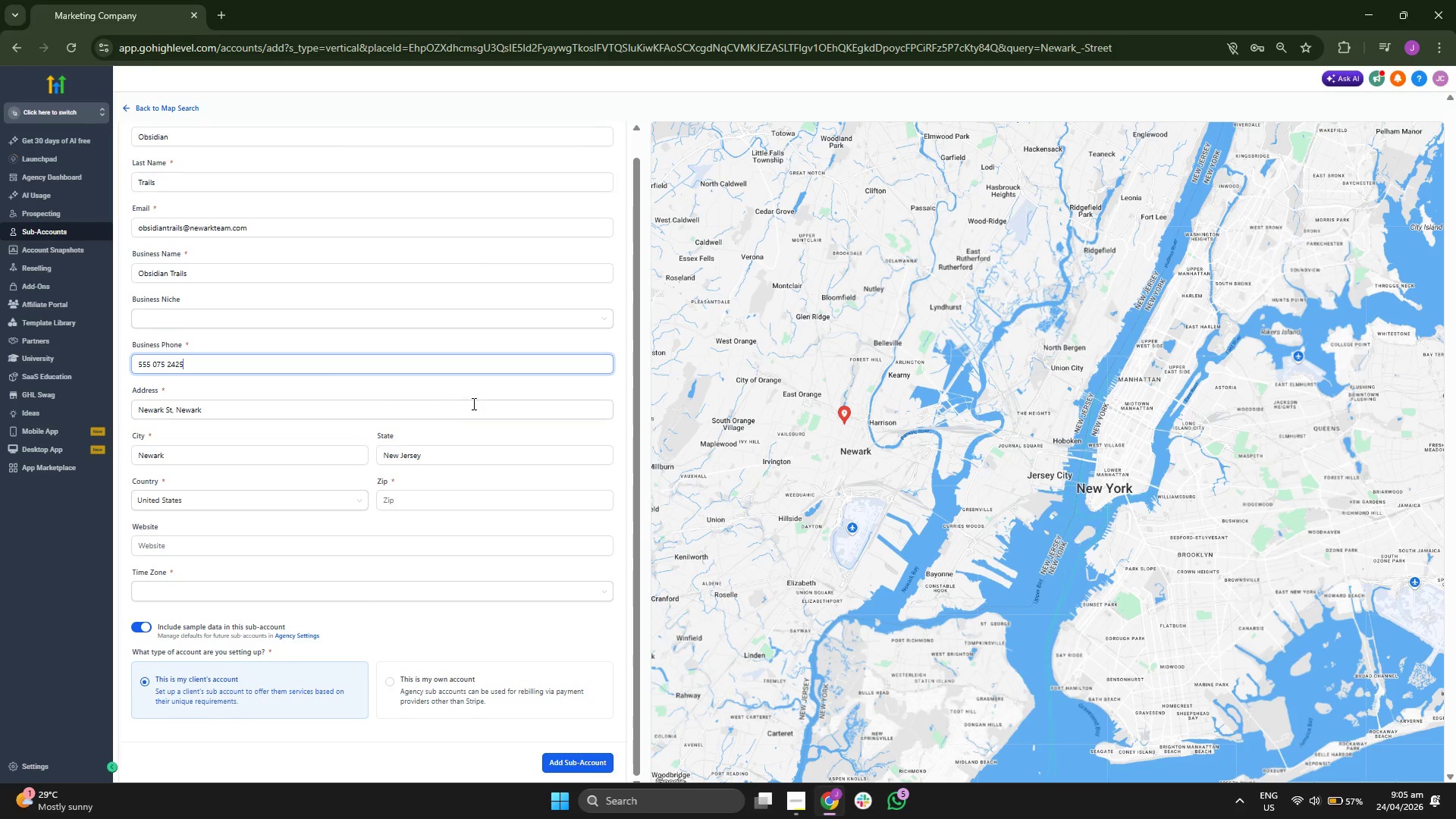 
left_click([487, 389])
 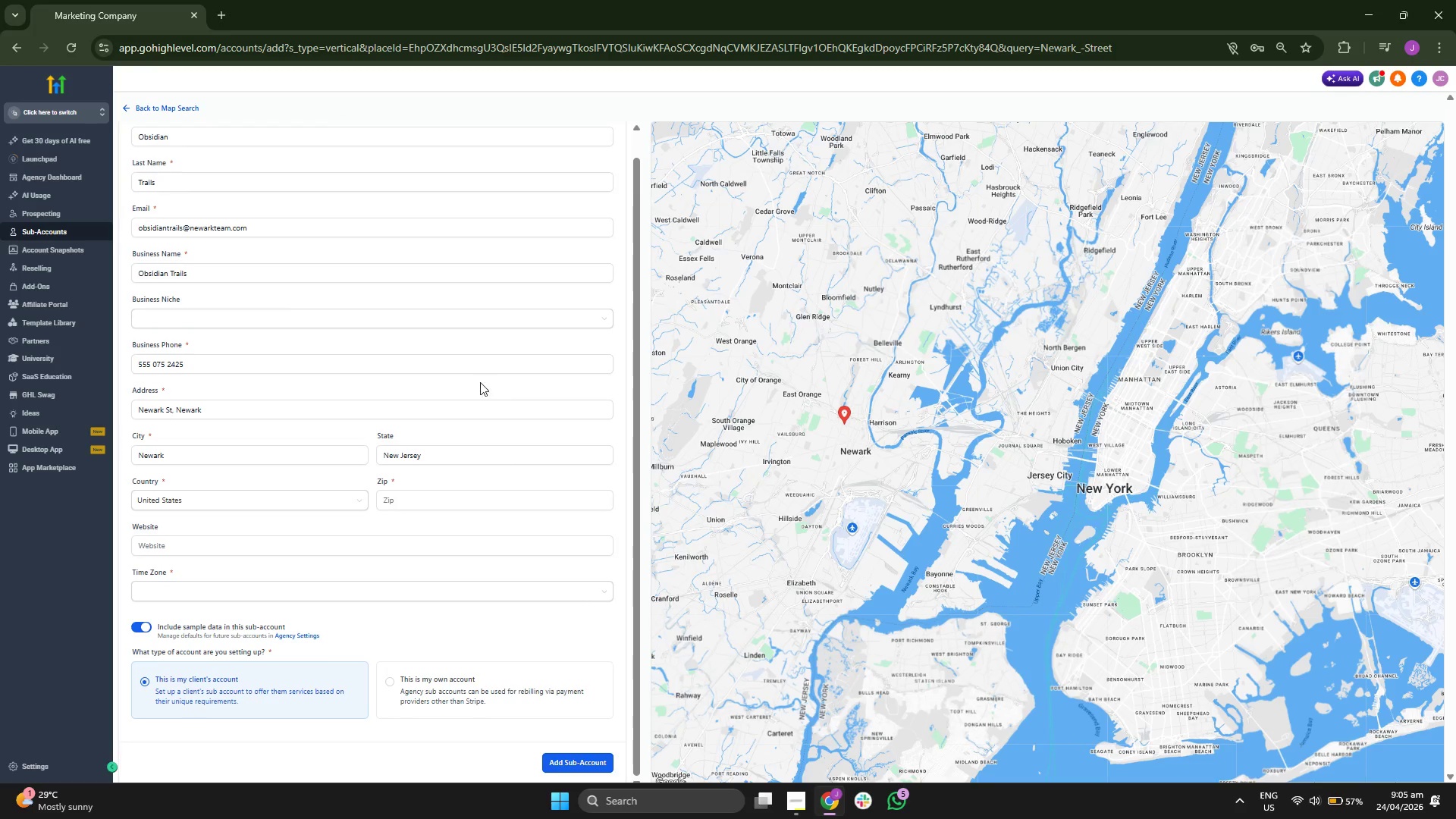 
scroll: coordinate [465, 365], scroll_direction: down, amount: 1.0
 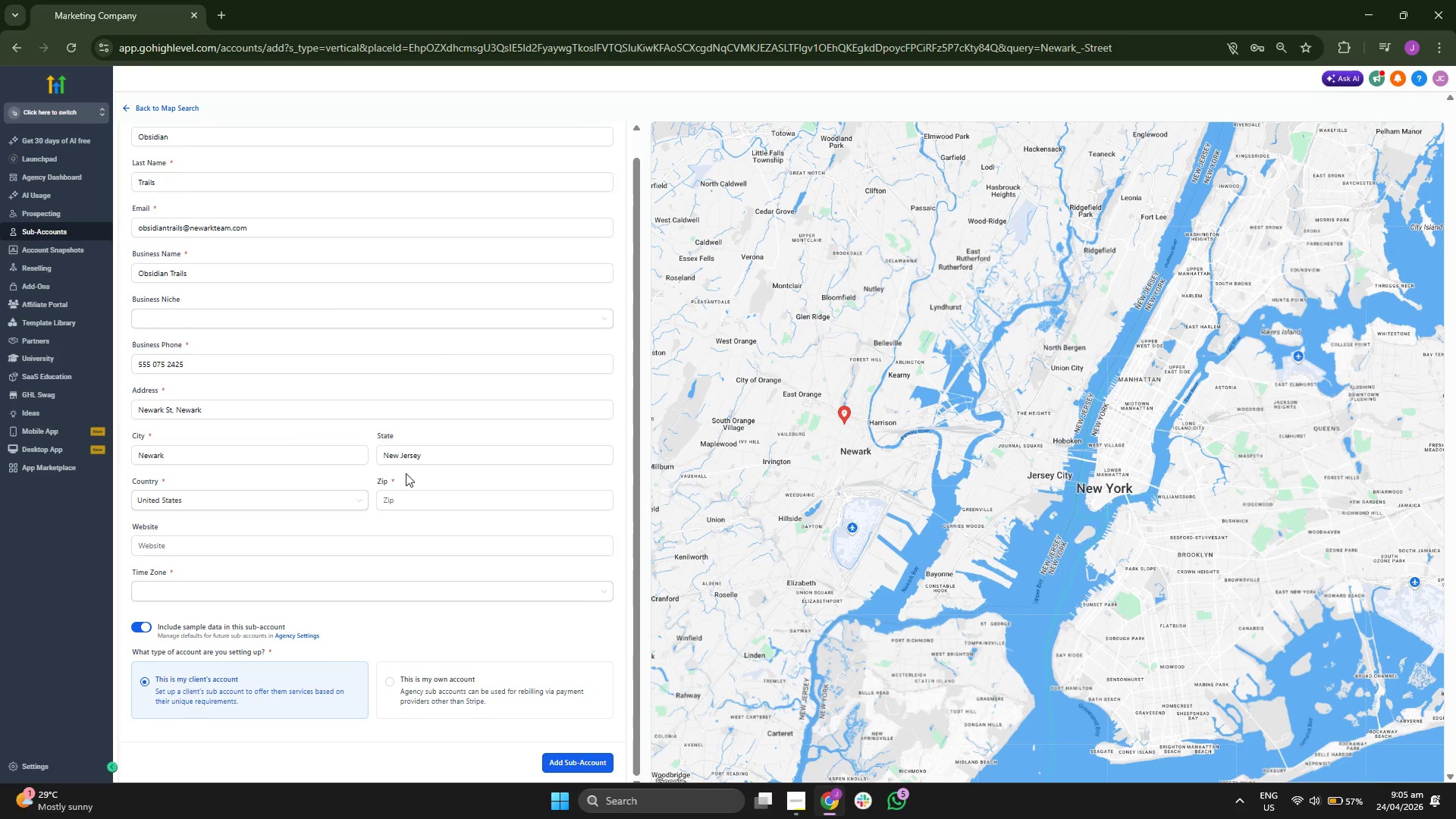 
left_click([422, 494])
 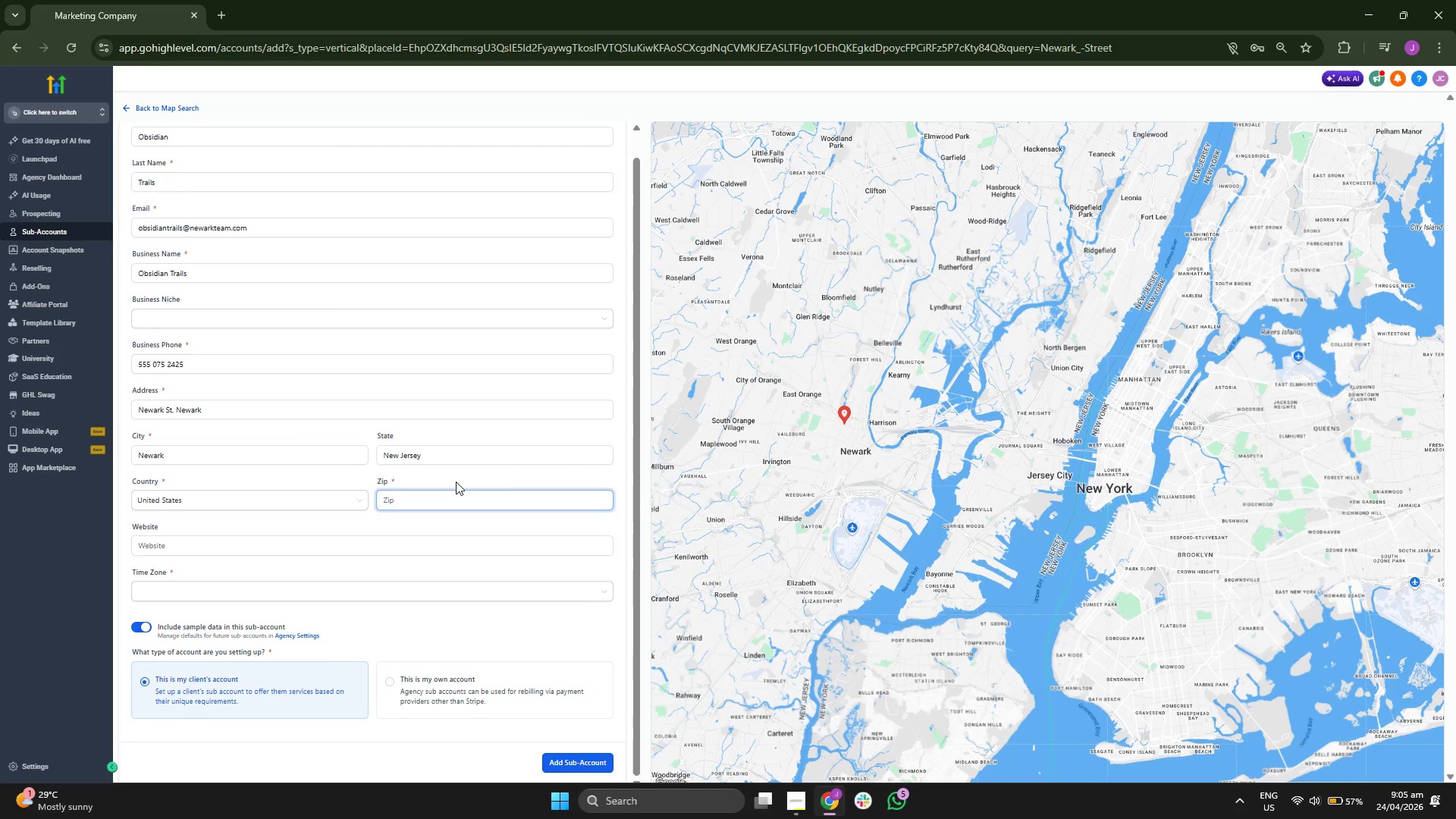 
type(72004)
 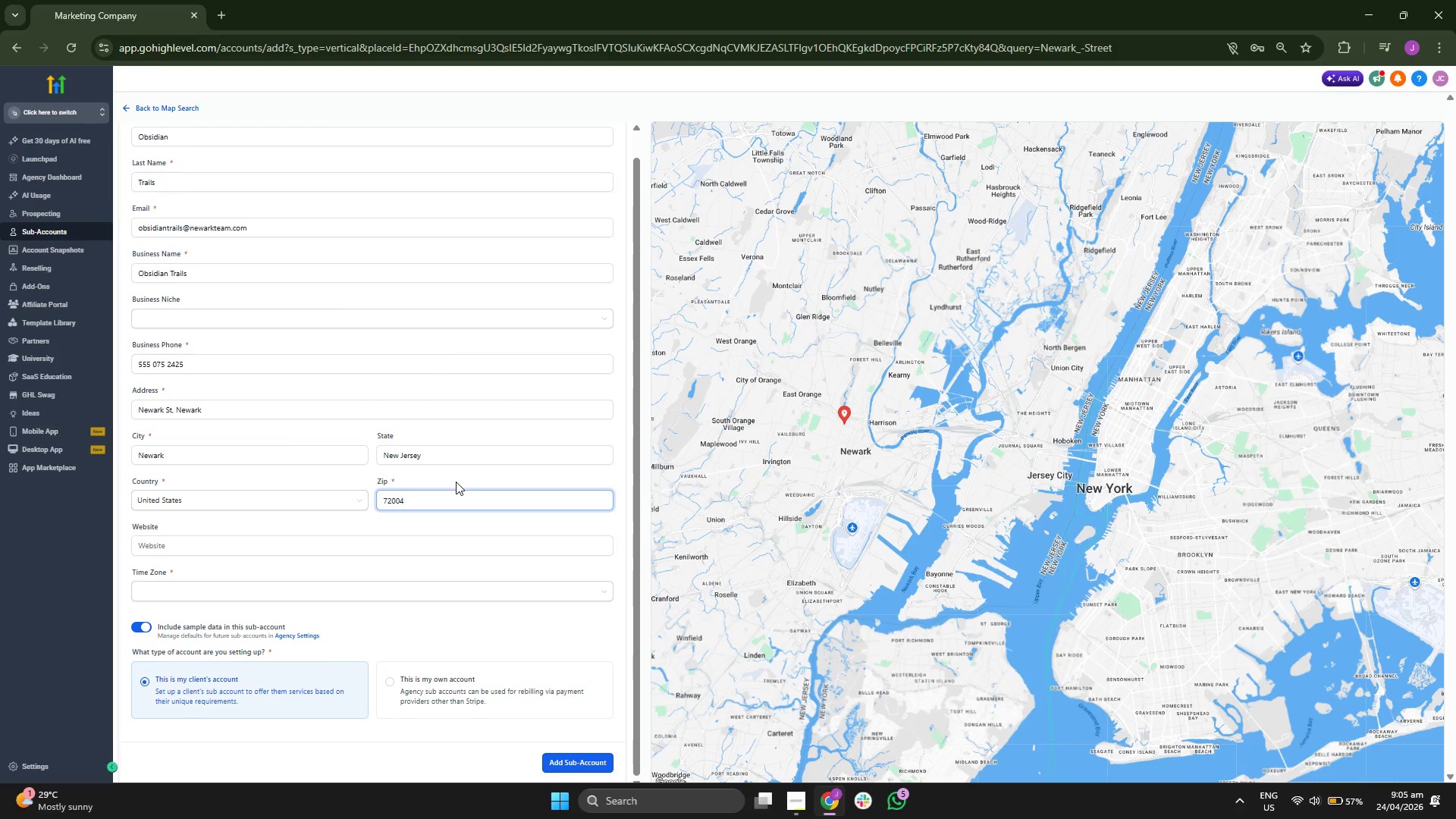 
left_click([541, 526])
 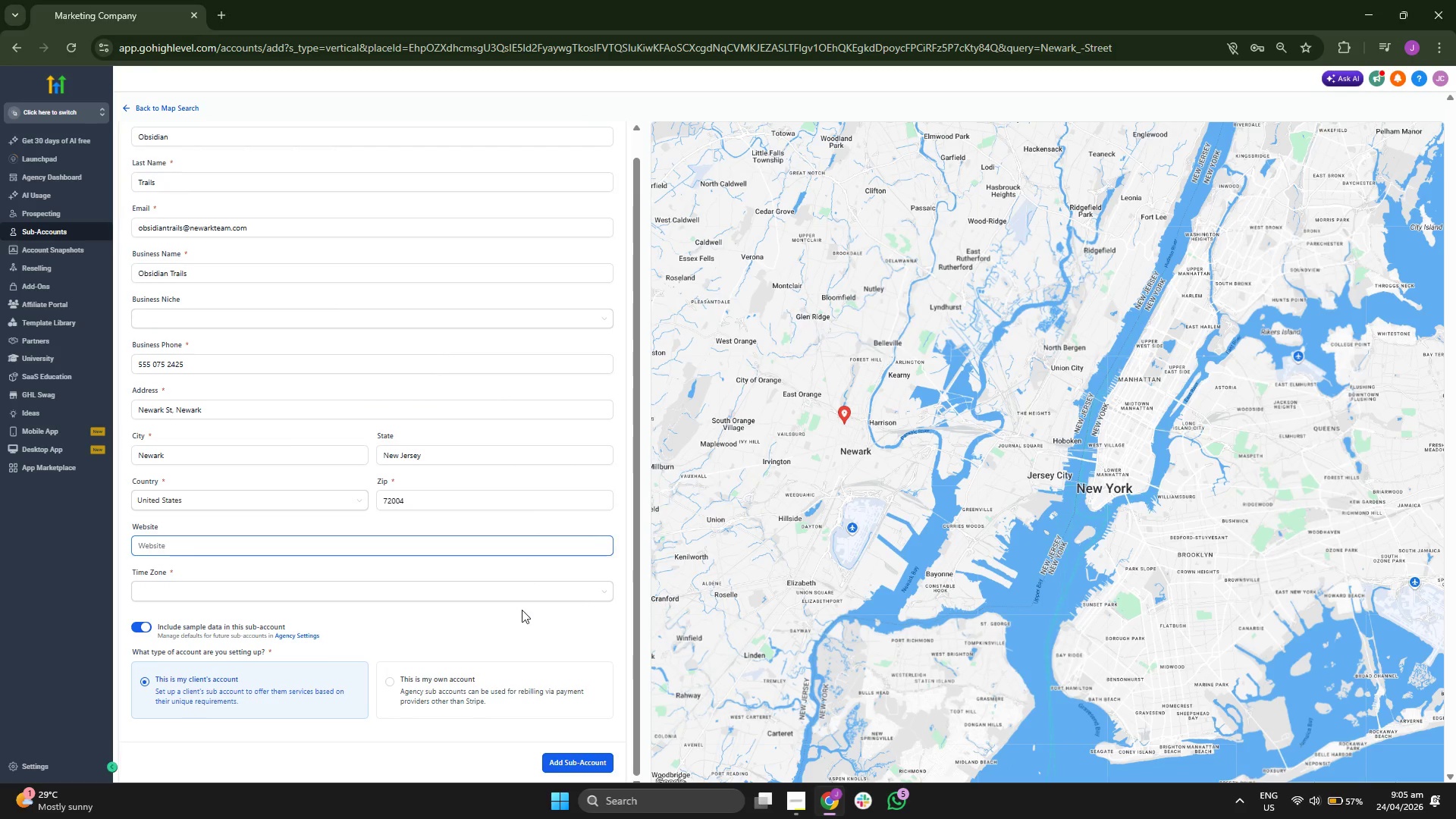 
left_click([522, 591])
 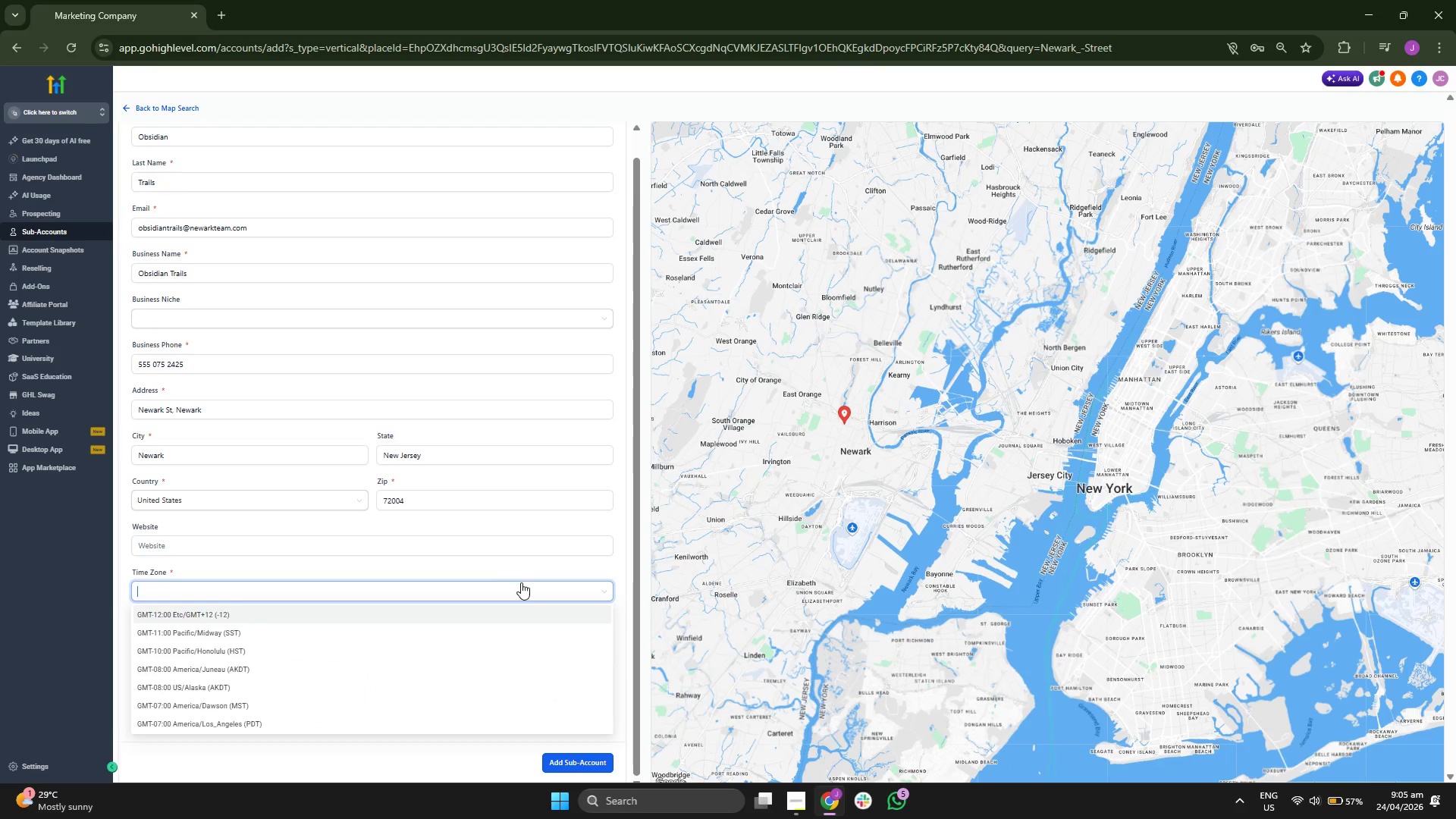 
scroll: coordinate [510, 479], scroll_direction: up, amount: 2.0
 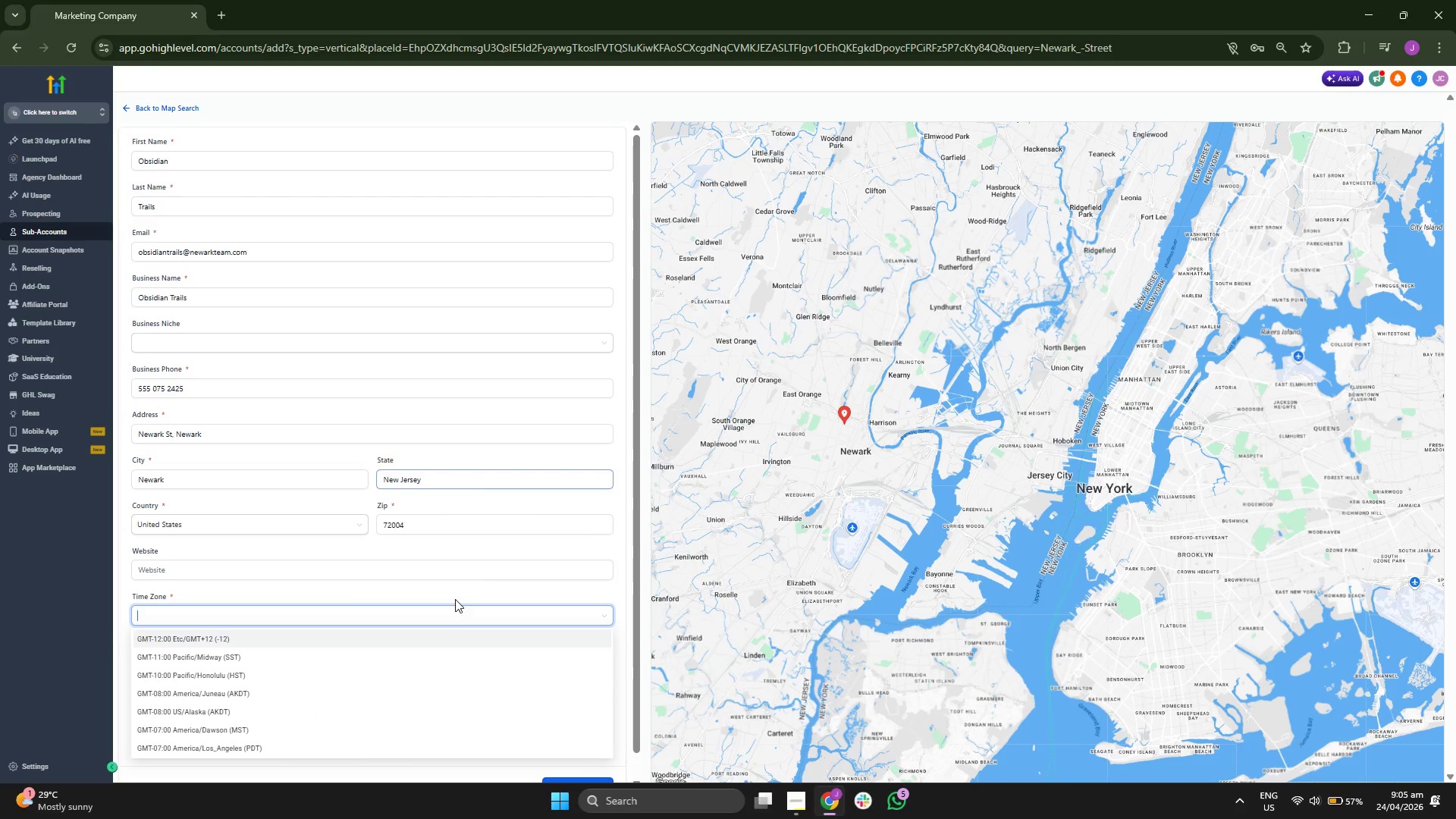 
scroll: coordinate [447, 641], scroll_direction: down, amount: 8.0
 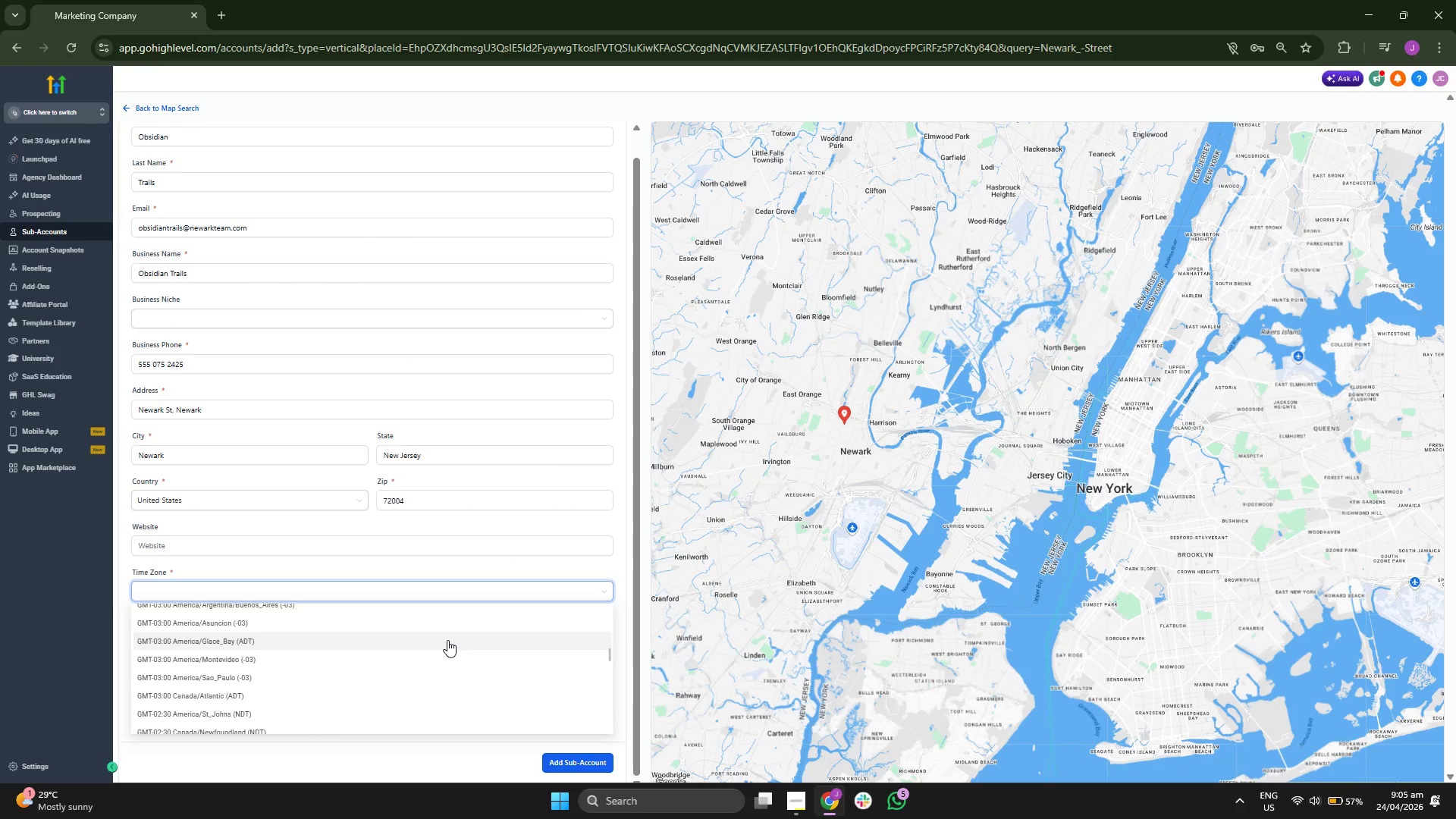 
scroll: coordinate [506, 647], scroll_direction: down, amount: 5.0
 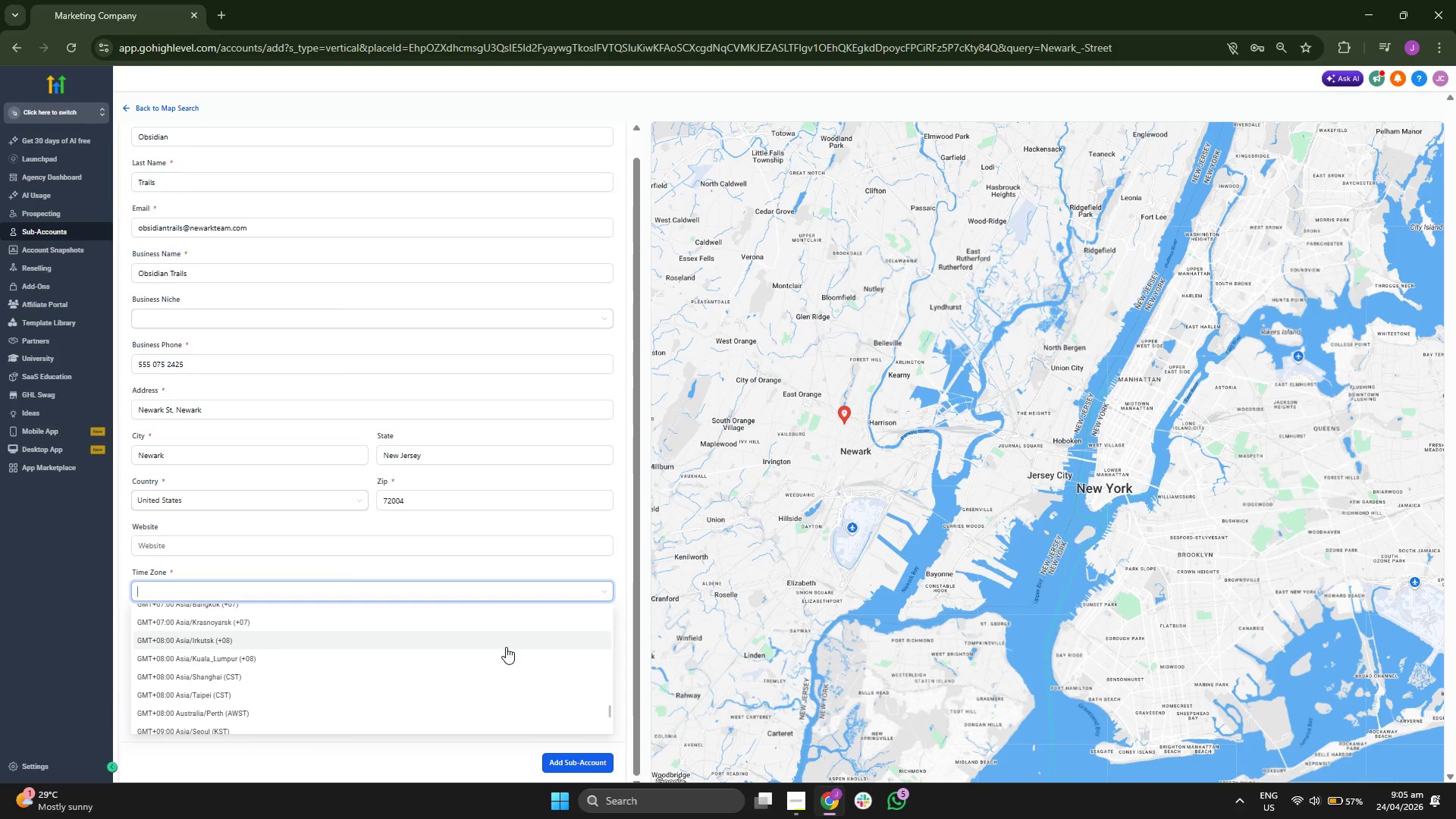 
scroll: coordinate [506, 647], scroll_direction: down, amount: 1.0
 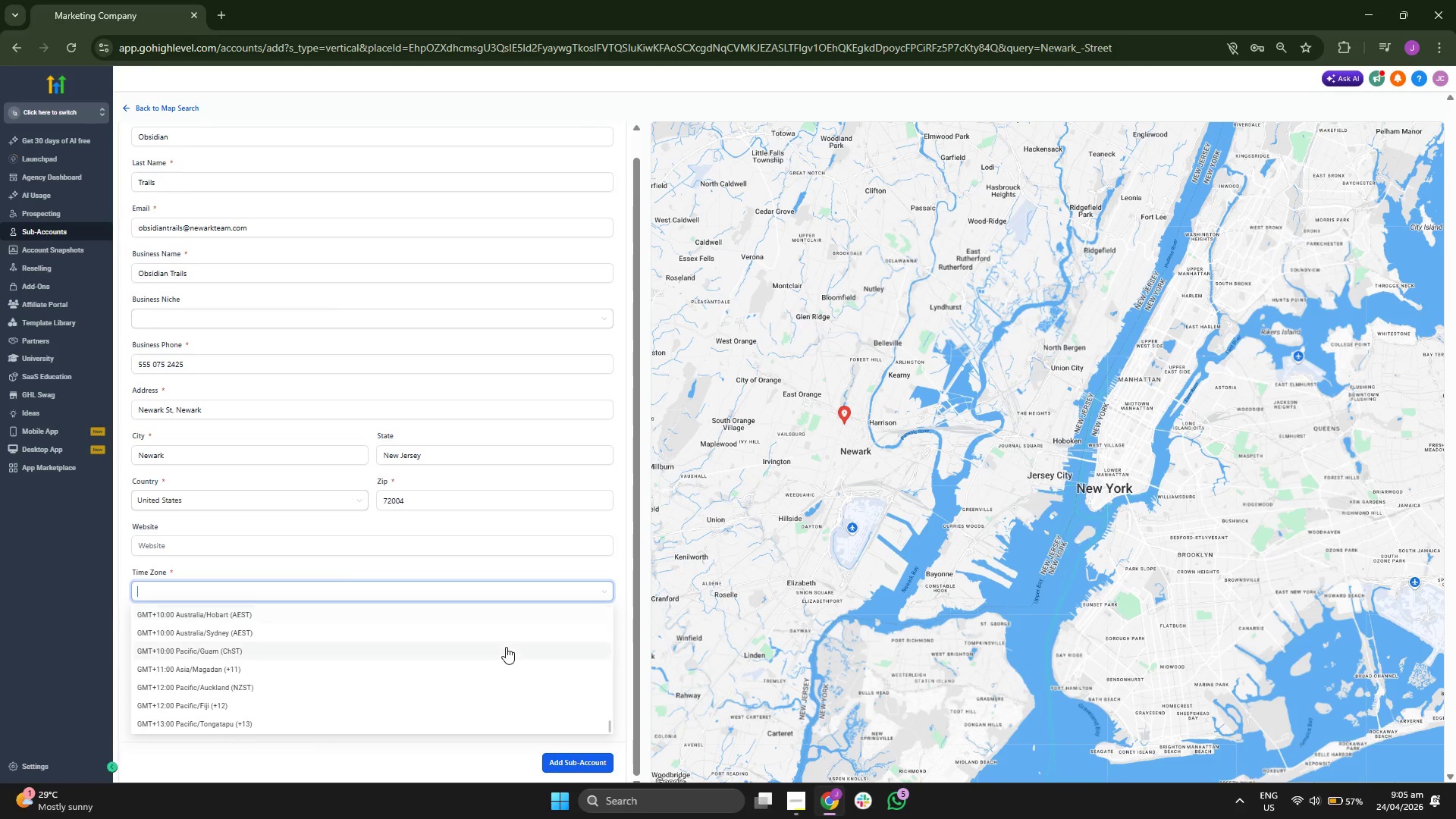 
scroll: coordinate [506, 647], scroll_direction: none, amount: 0.0
 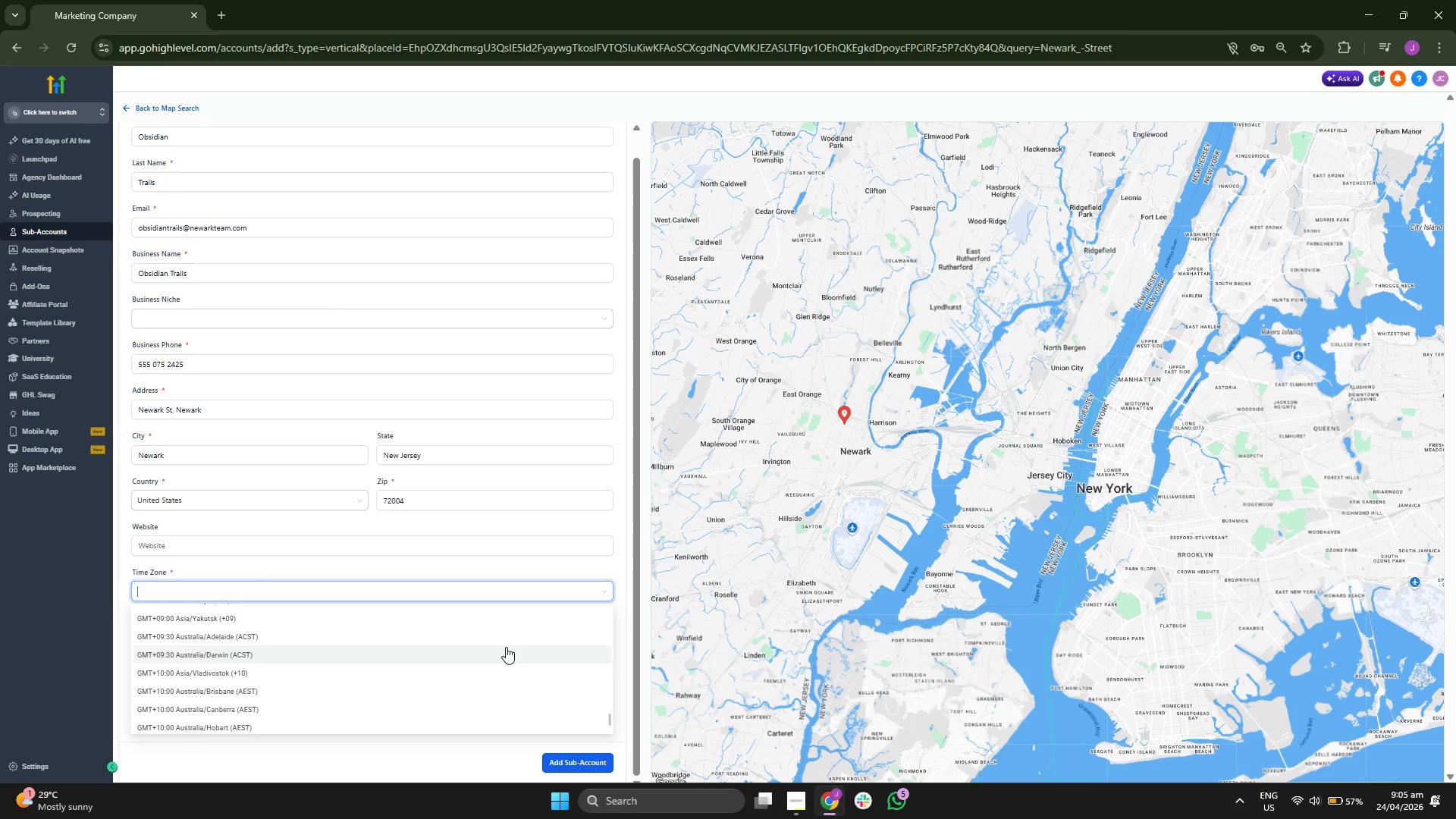 
scroll: coordinate [500, 657], scroll_direction: up, amount: 5.0
 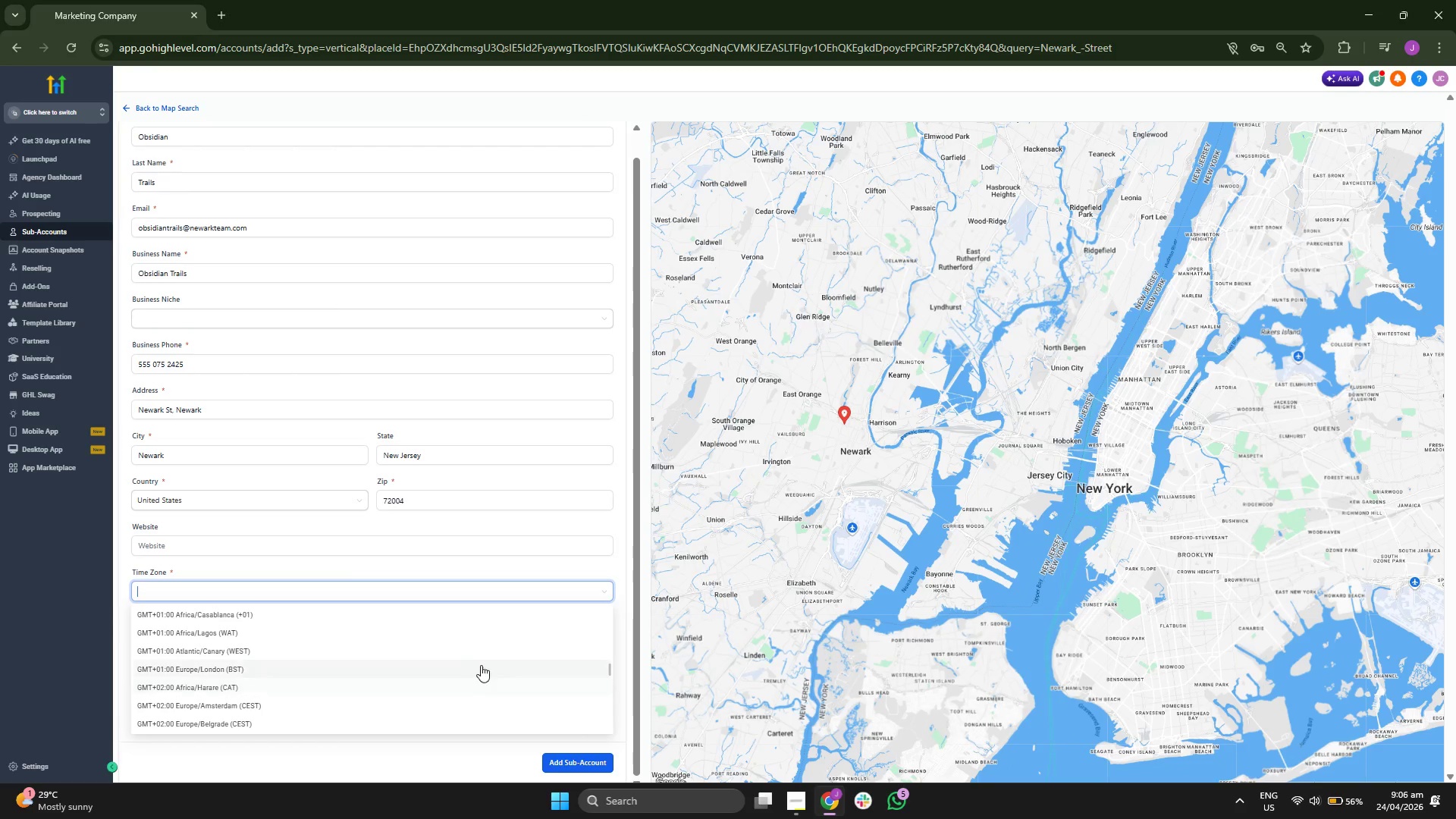 
scroll: coordinate [484, 659], scroll_direction: up, amount: 3.0
 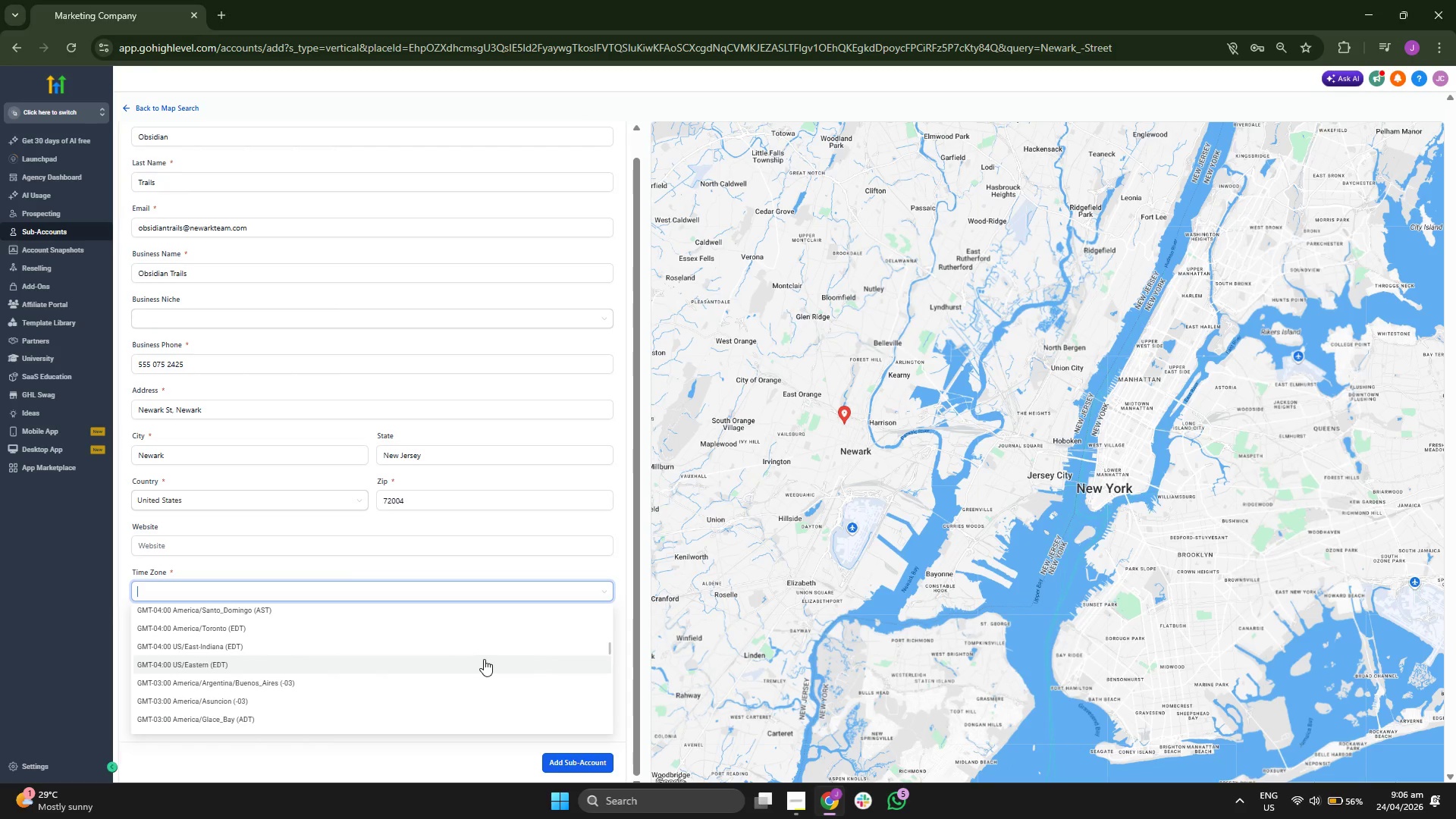 
scroll: coordinate [484, 659], scroll_direction: down, amount: 1.0
 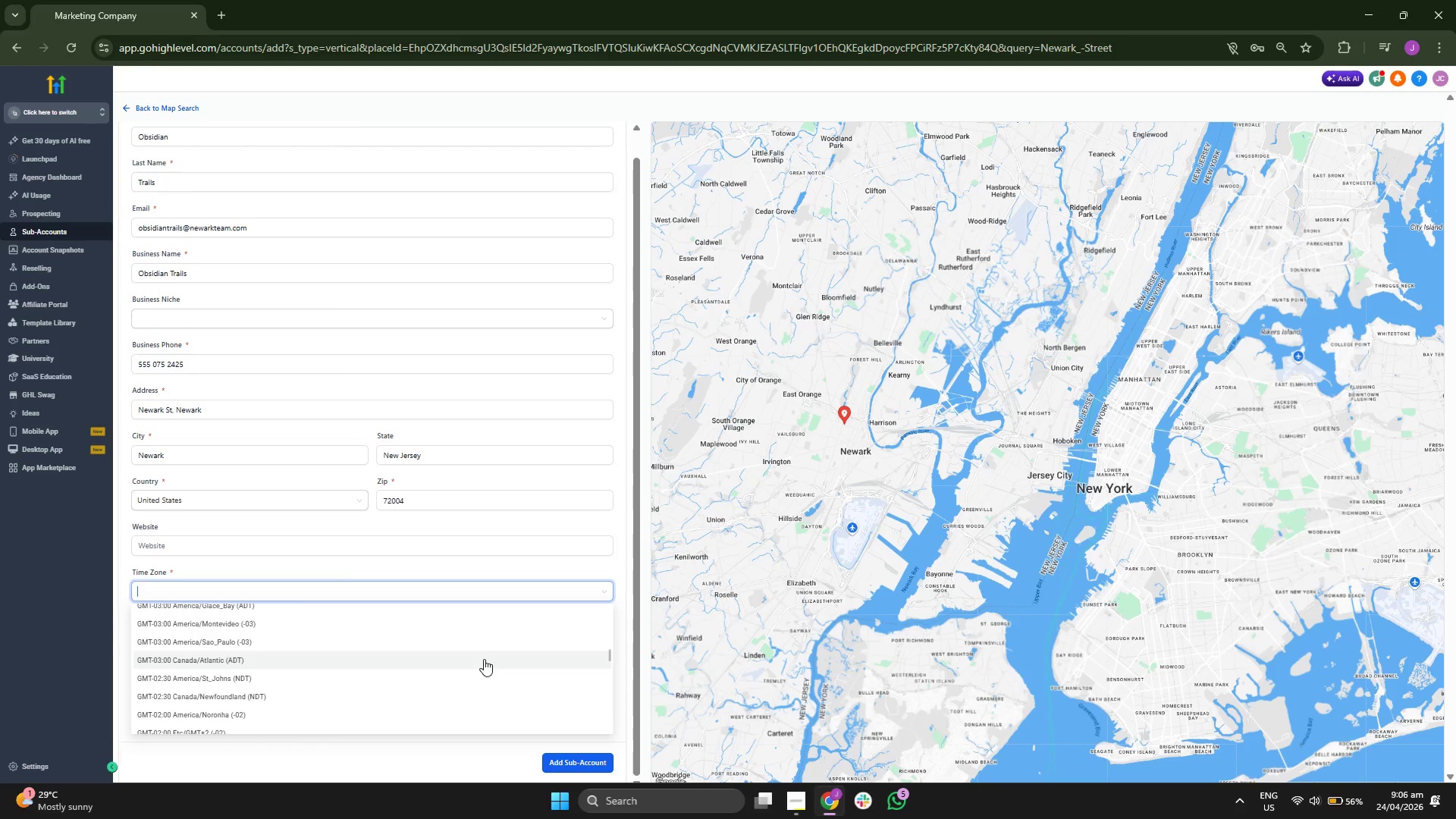 
scroll: coordinate [474, 676], scroll_direction: up, amount: 2.0
 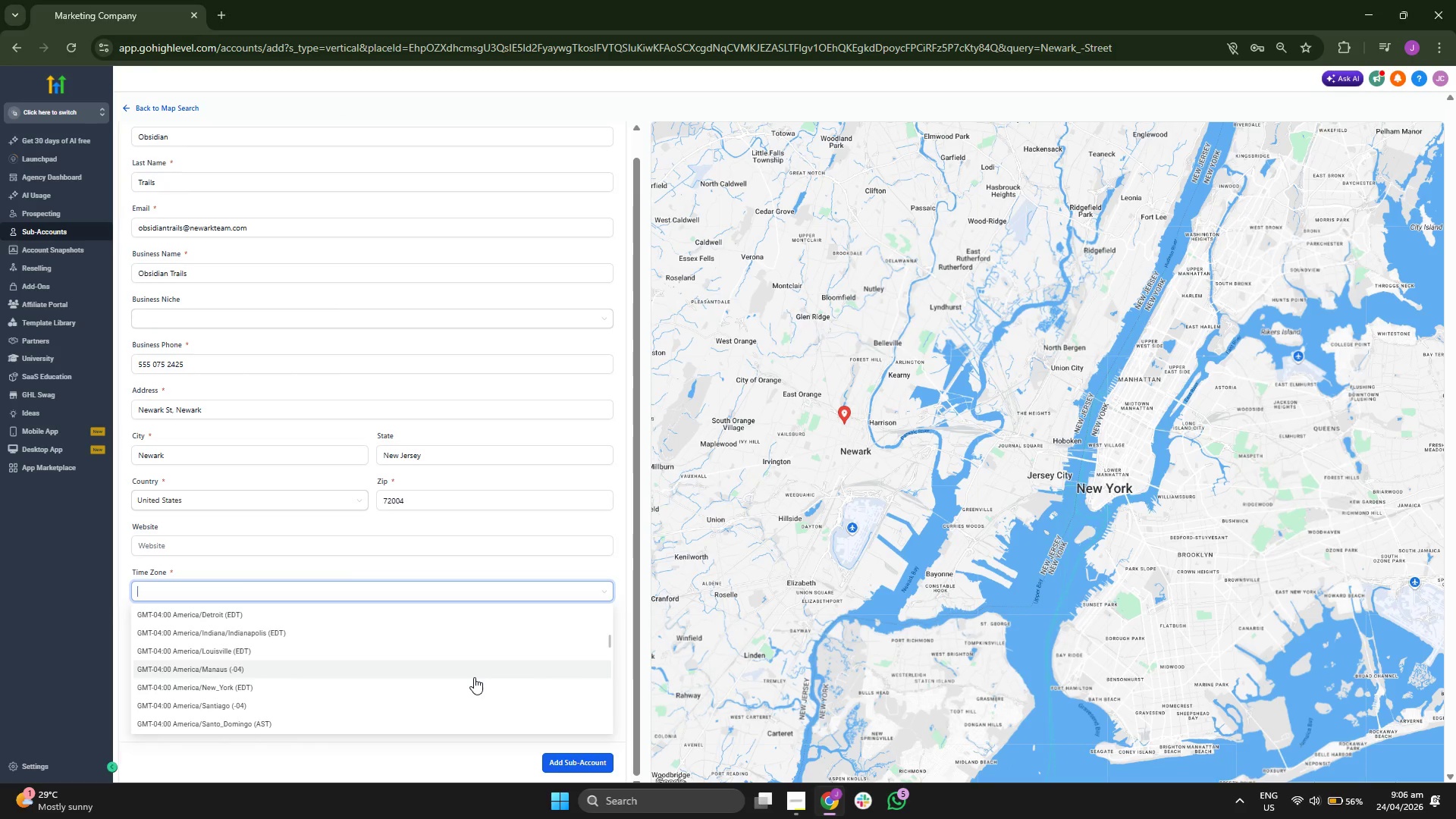 
scroll: coordinate [474, 677], scroll_direction: down, amount: 1.0
 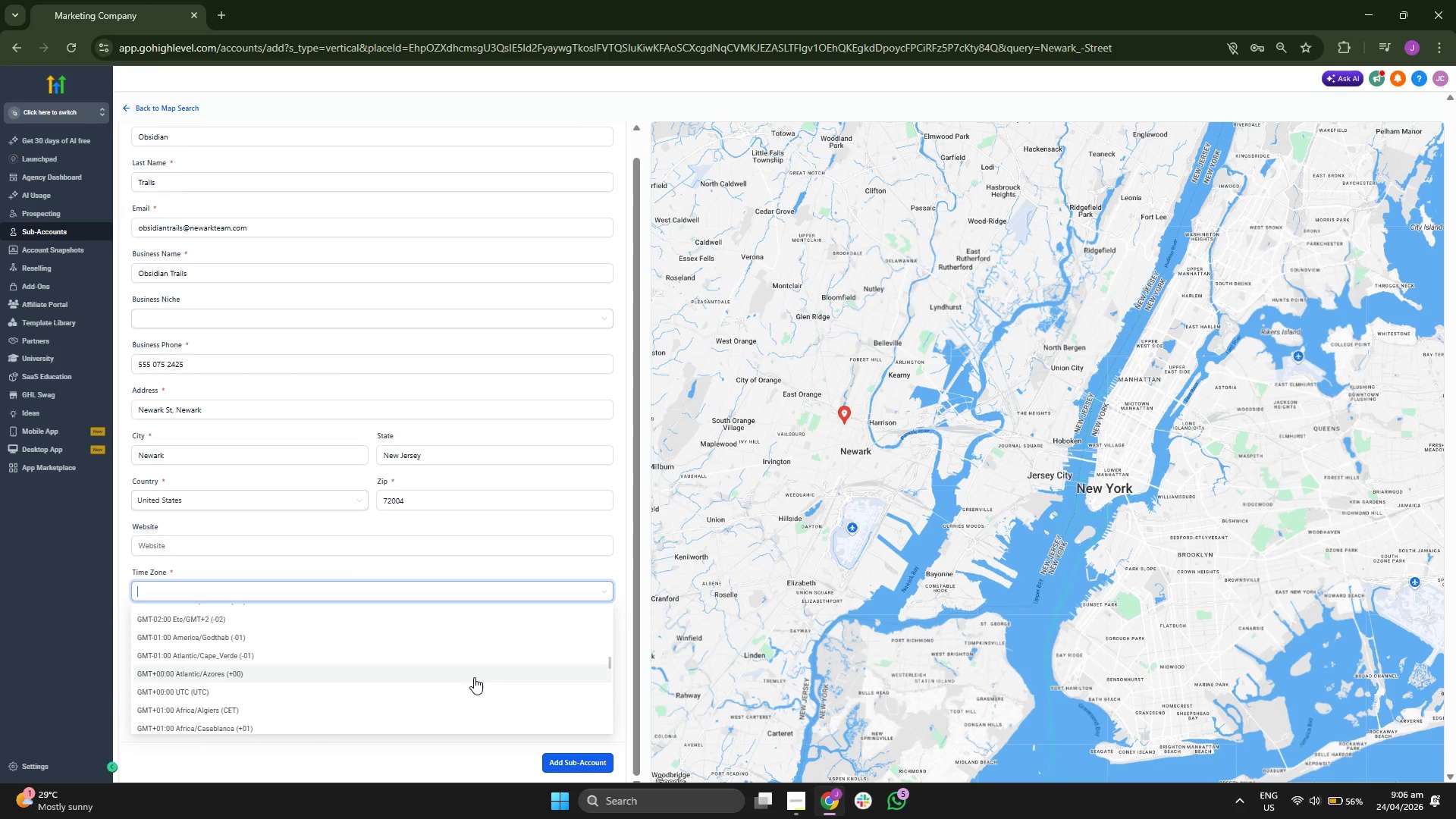 
scroll: coordinate [474, 677], scroll_direction: up, amount: 2.0
 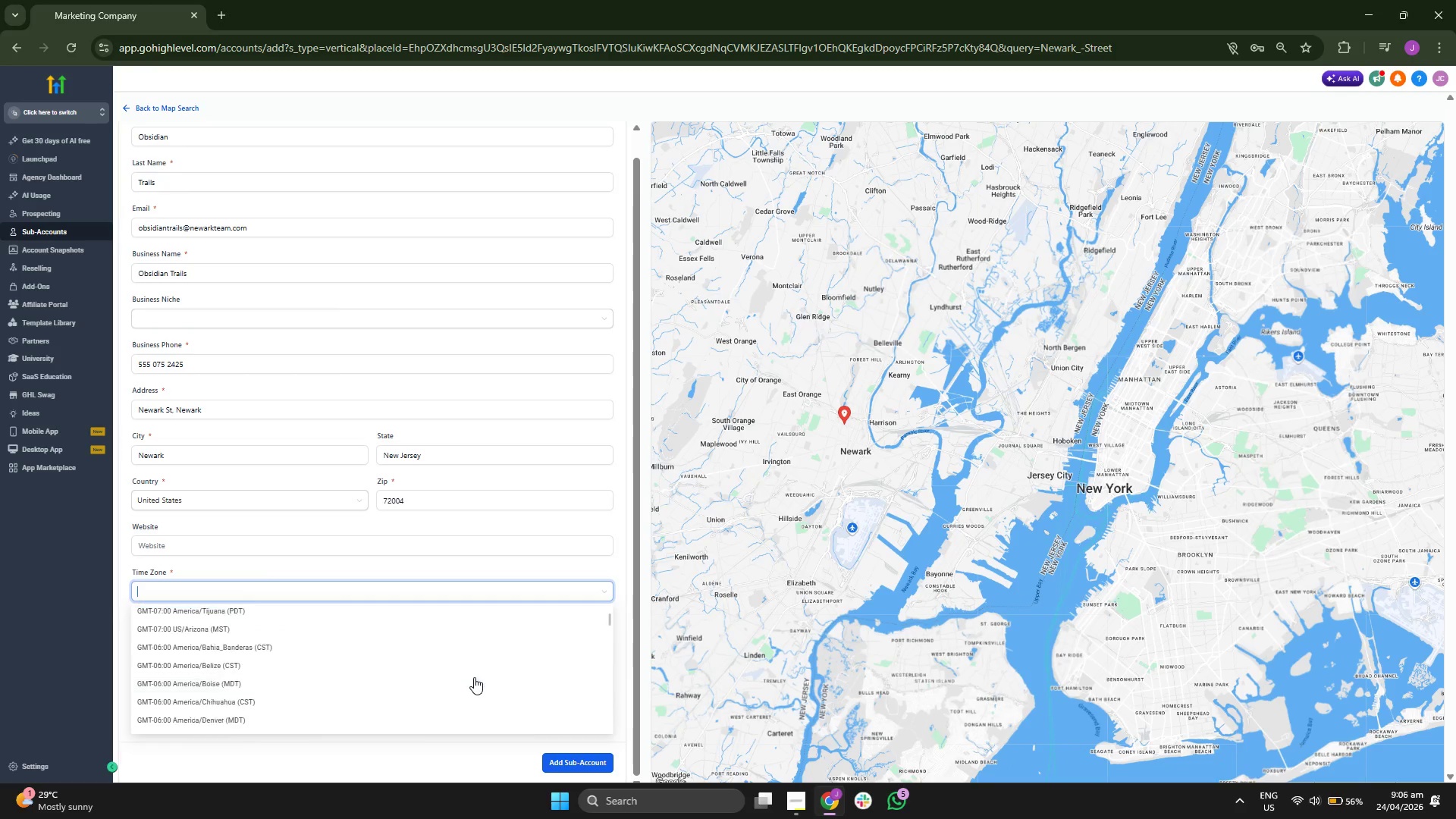 
left_click_drag(start_coordinate=[1017, 452], to_coordinate=[1022, 539])
 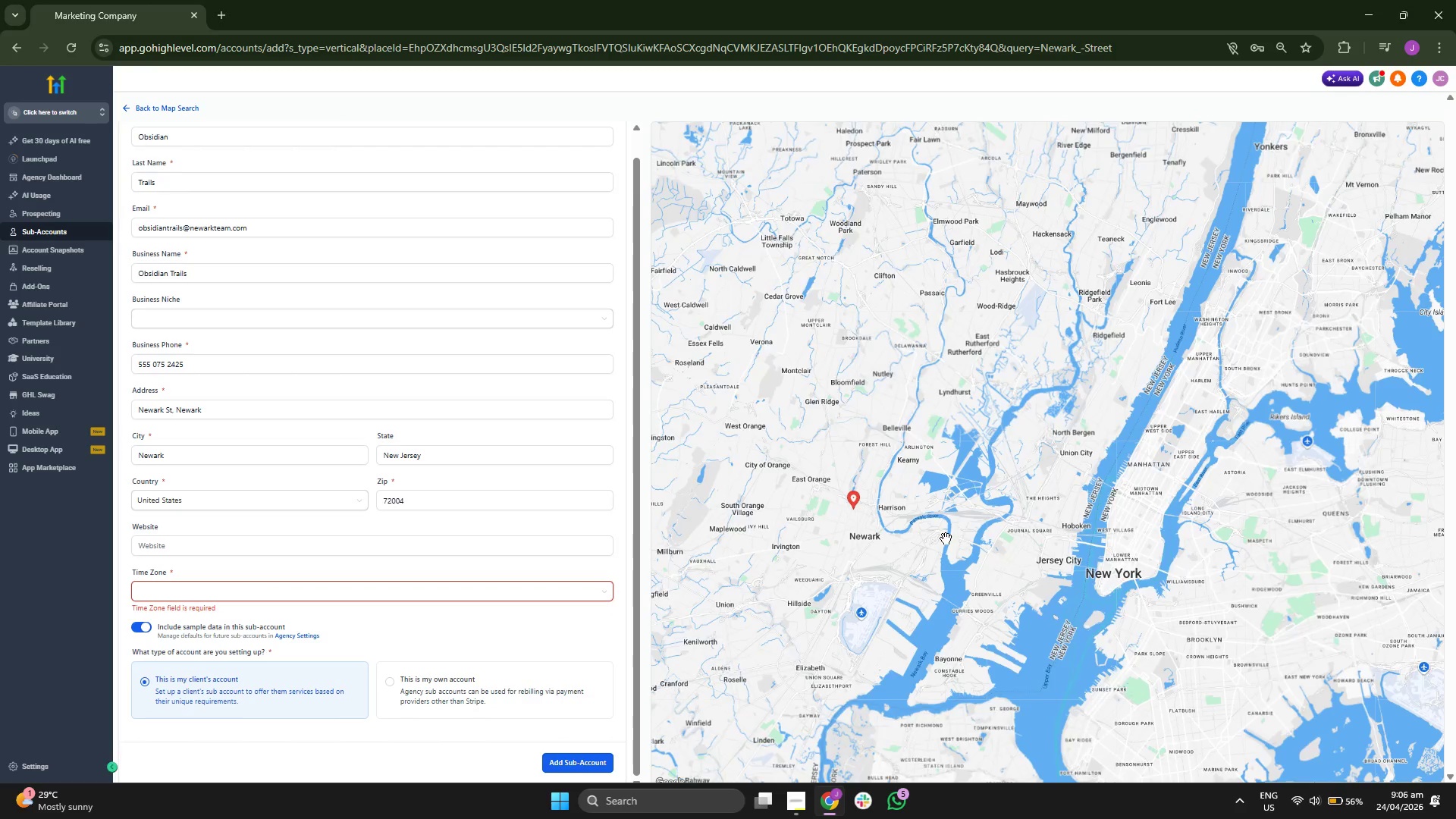 
left_click_drag(start_coordinate=[946, 538], to_coordinate=[1025, 553])
 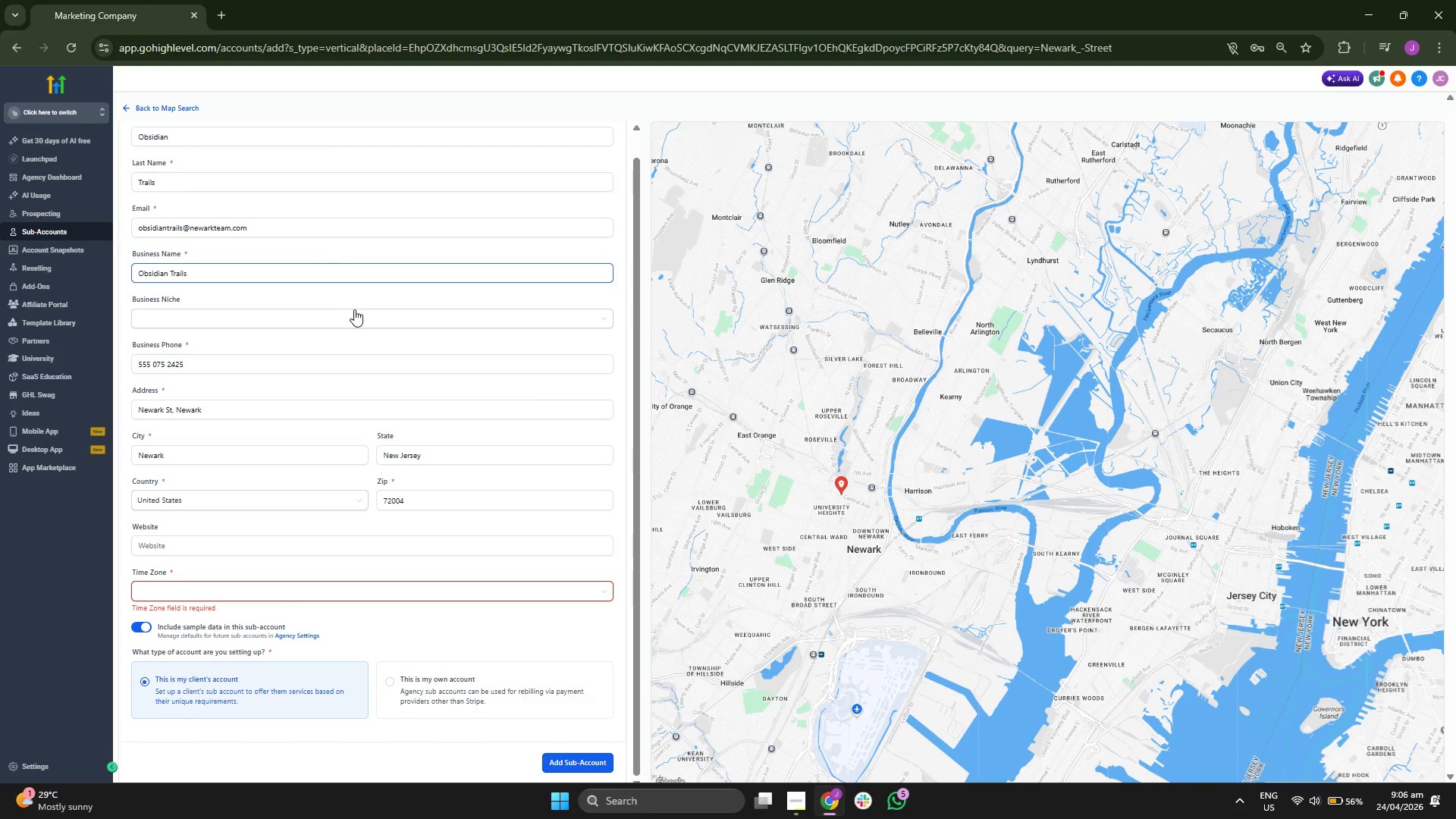 
scroll: coordinate [946, 538], scroll_direction: up, amount: 1.0
 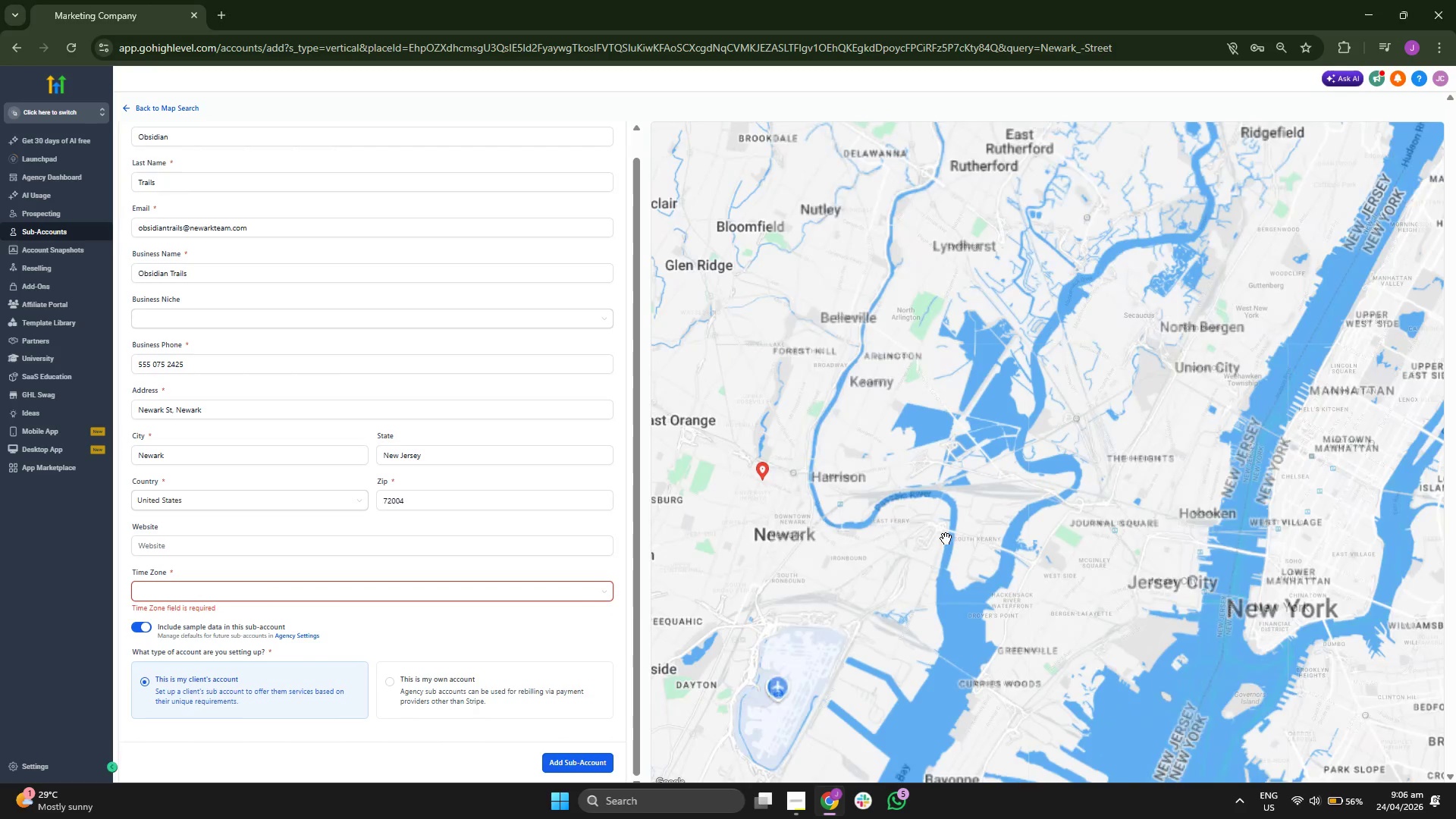 
left_click([354, 311])
 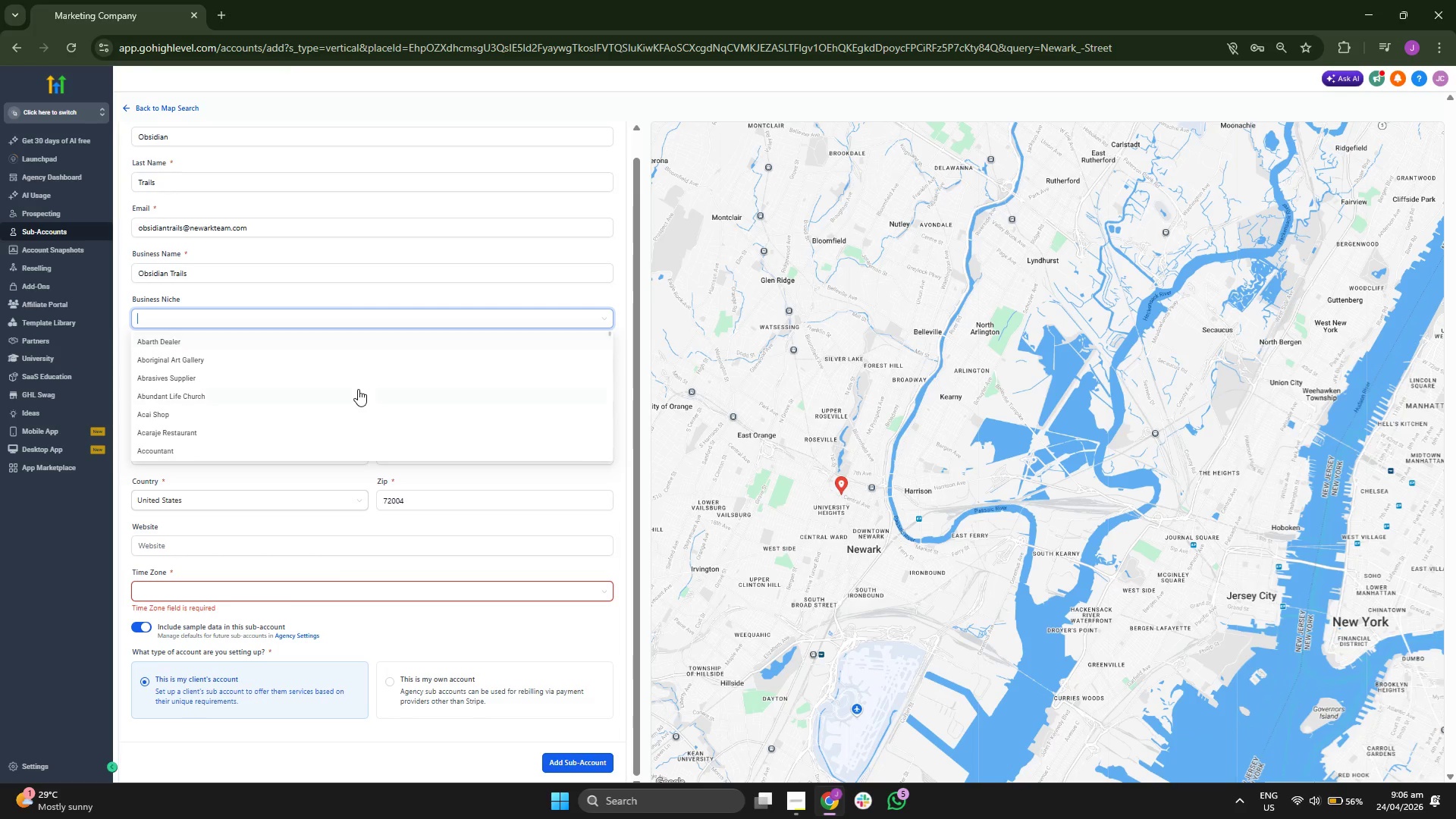 
scroll: coordinate [358, 388], scroll_direction: down, amount: 5.0
 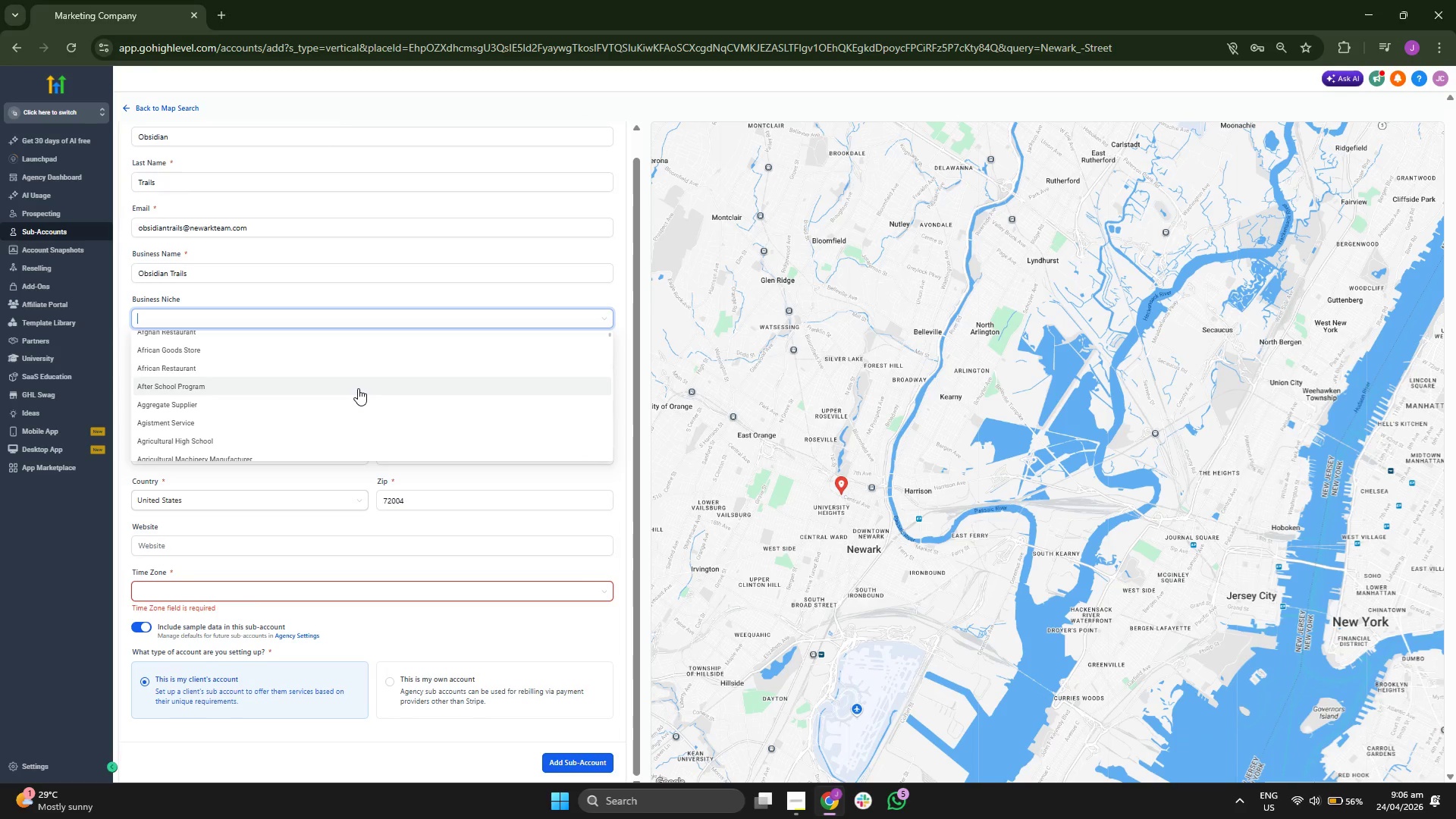 
scroll: coordinate [365, 373], scroll_direction: down, amount: 5.0
 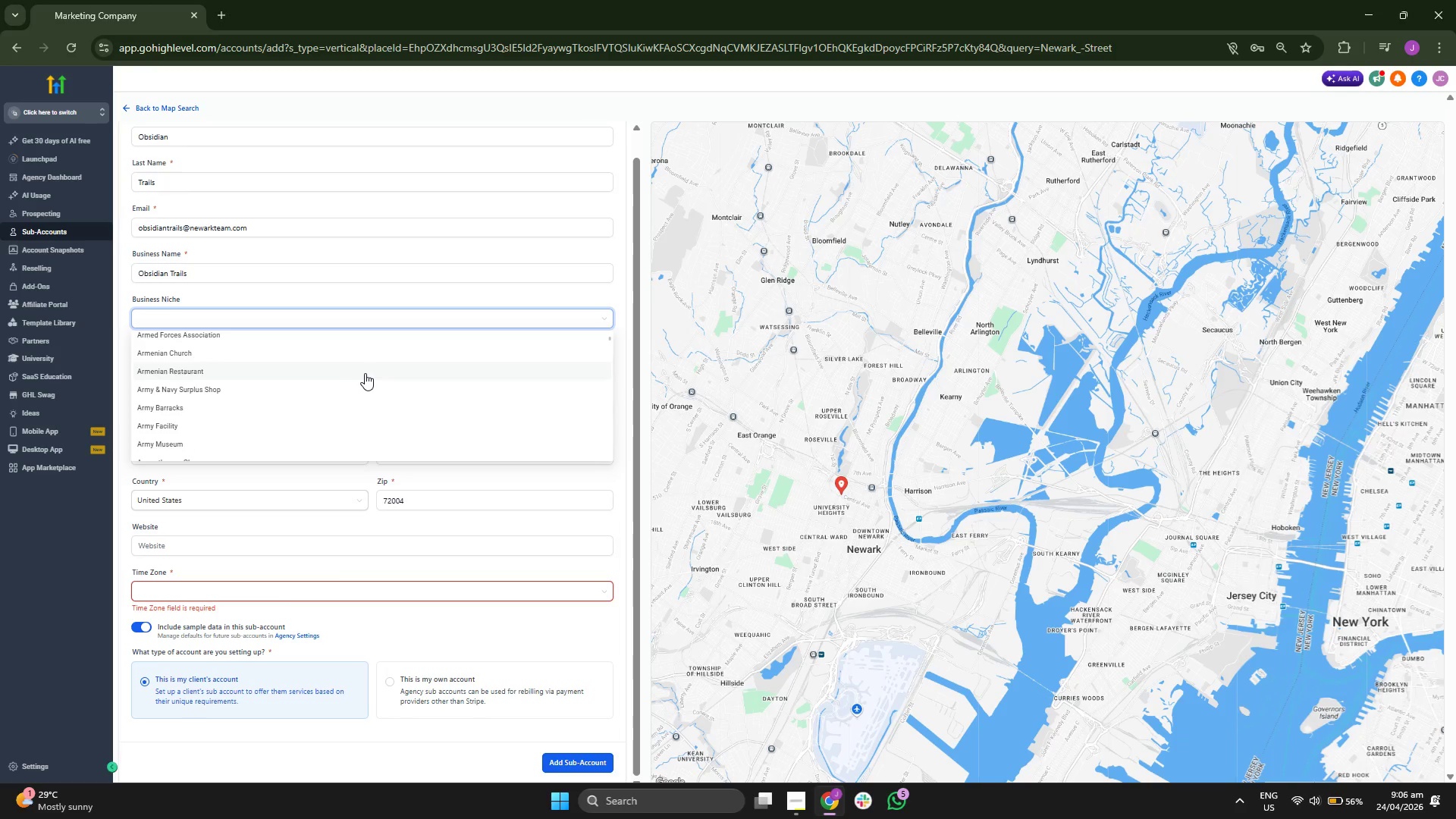 
scroll: coordinate [365, 379], scroll_direction: down, amount: 19.0
 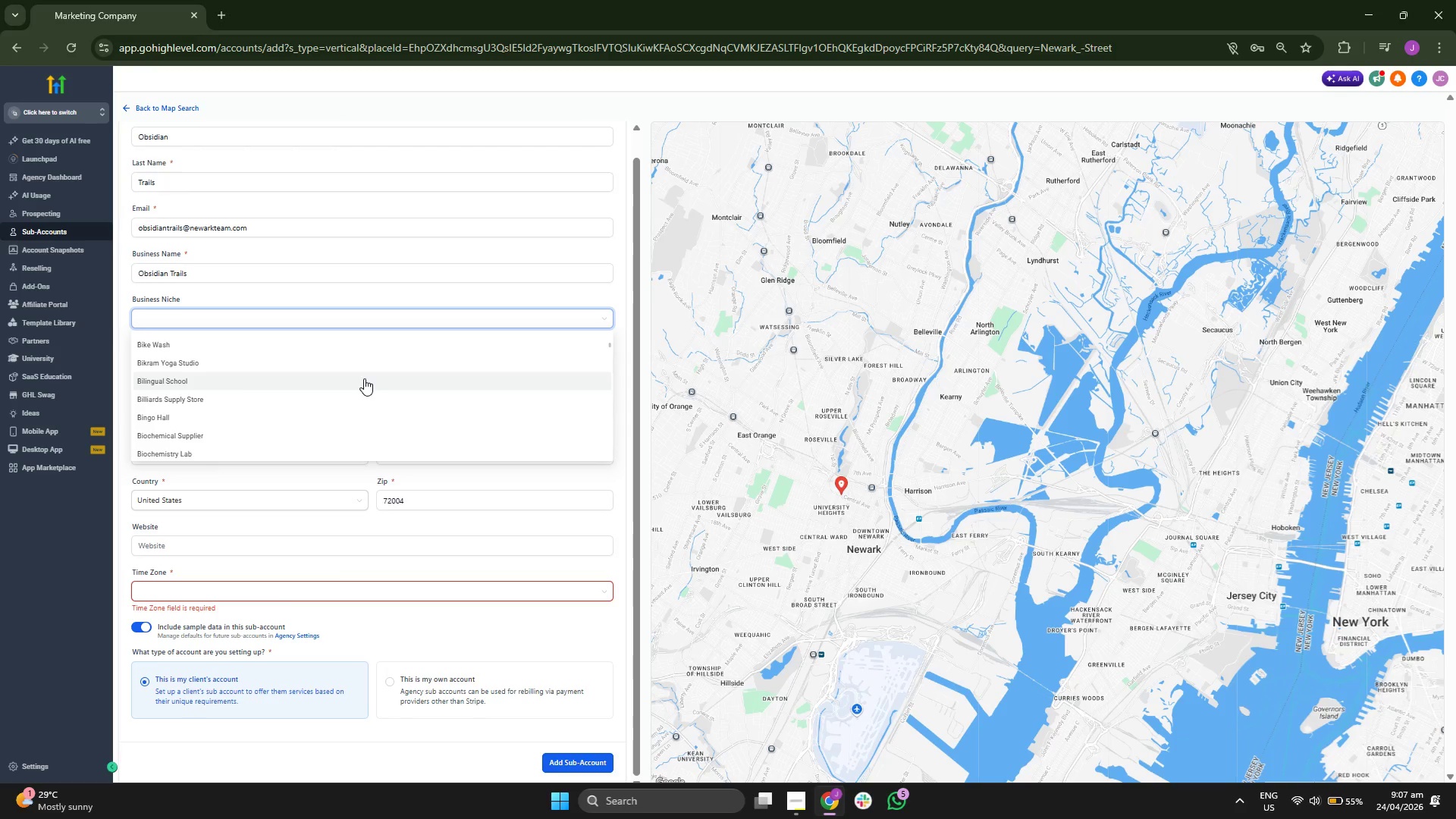 
scroll: coordinate [364, 378], scroll_direction: down, amount: 3.0
 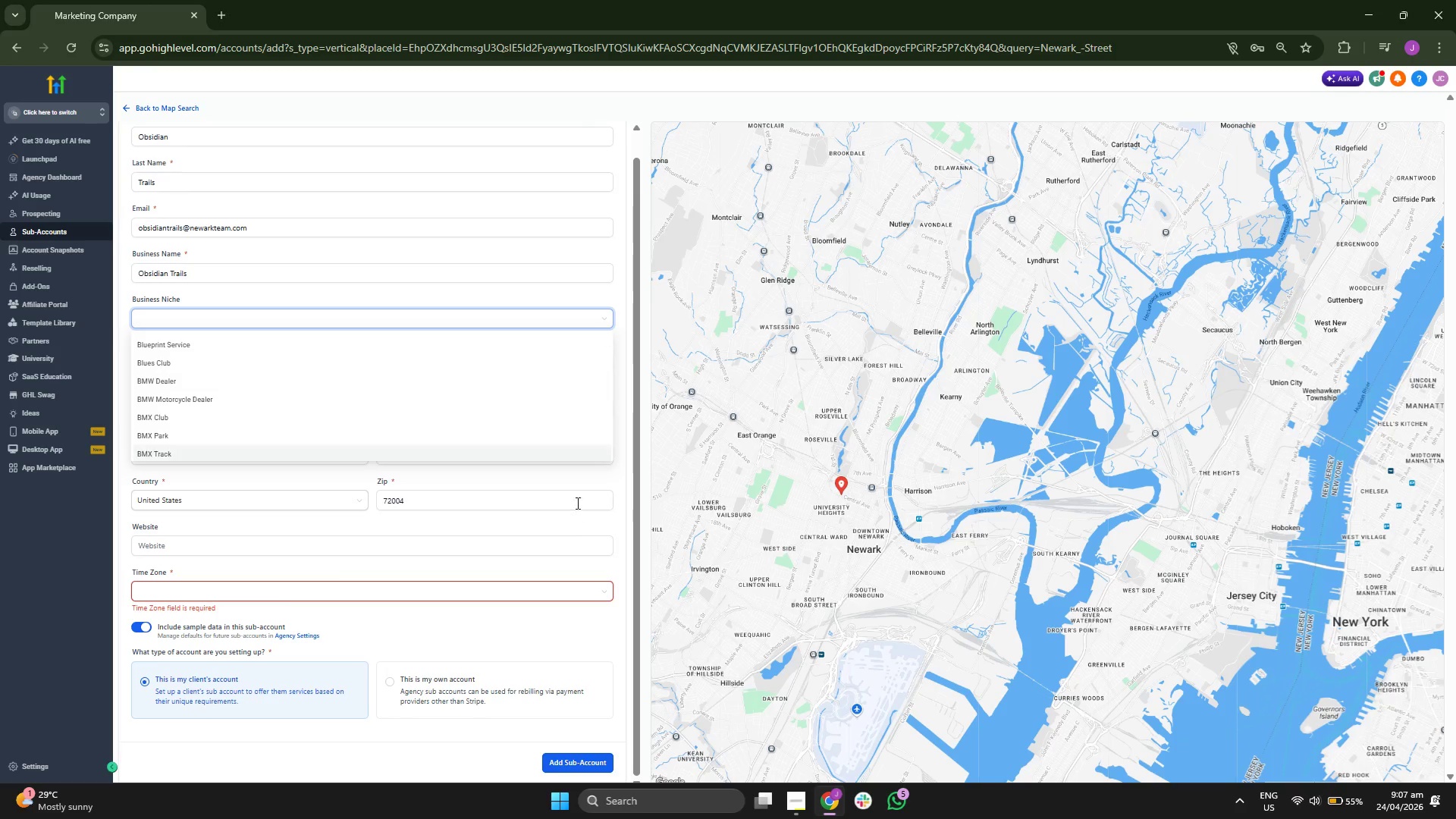 
left_click([566, 515])
 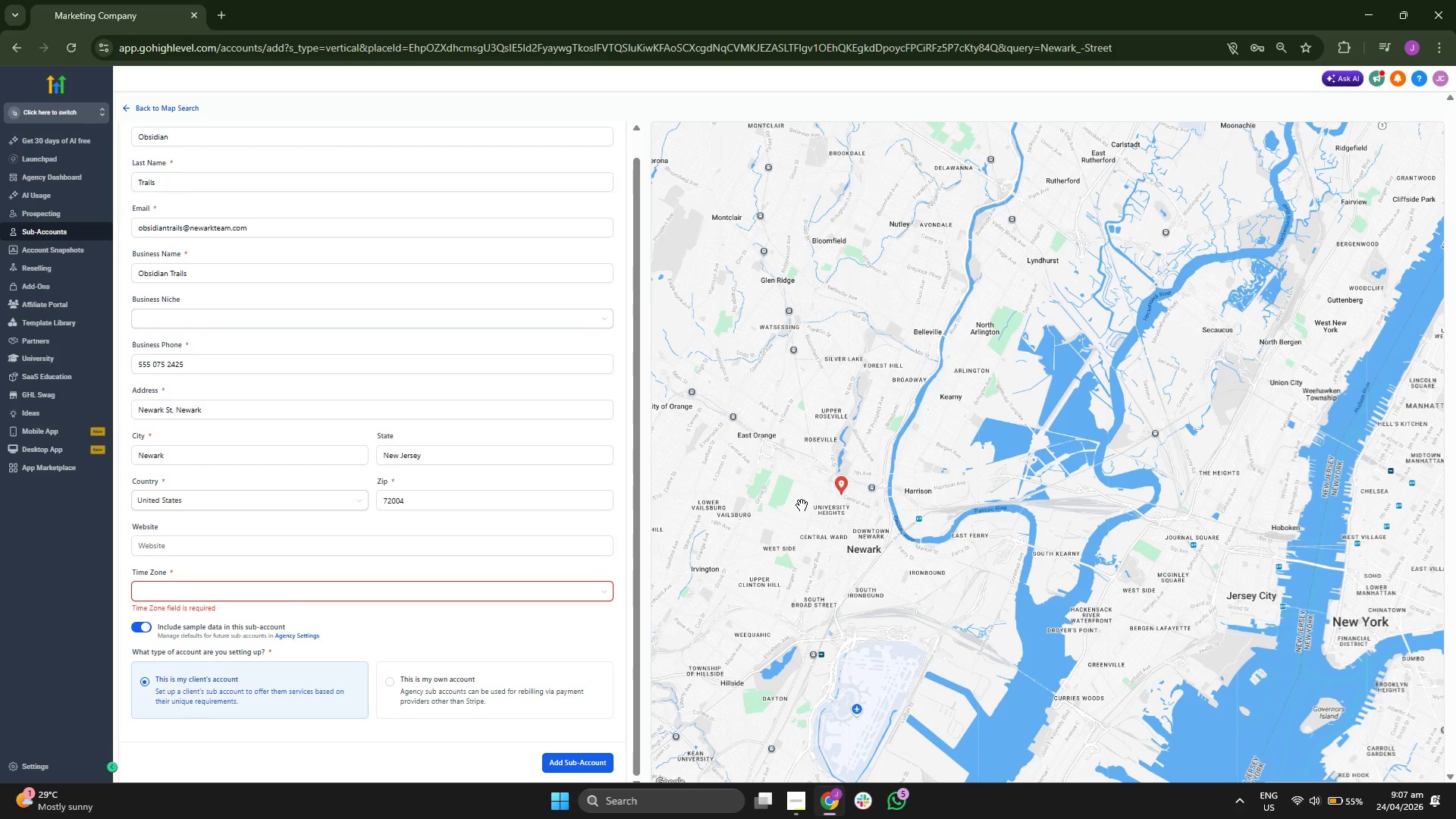 
scroll: coordinate [294, 629], scroll_direction: down, amount: 5.0
 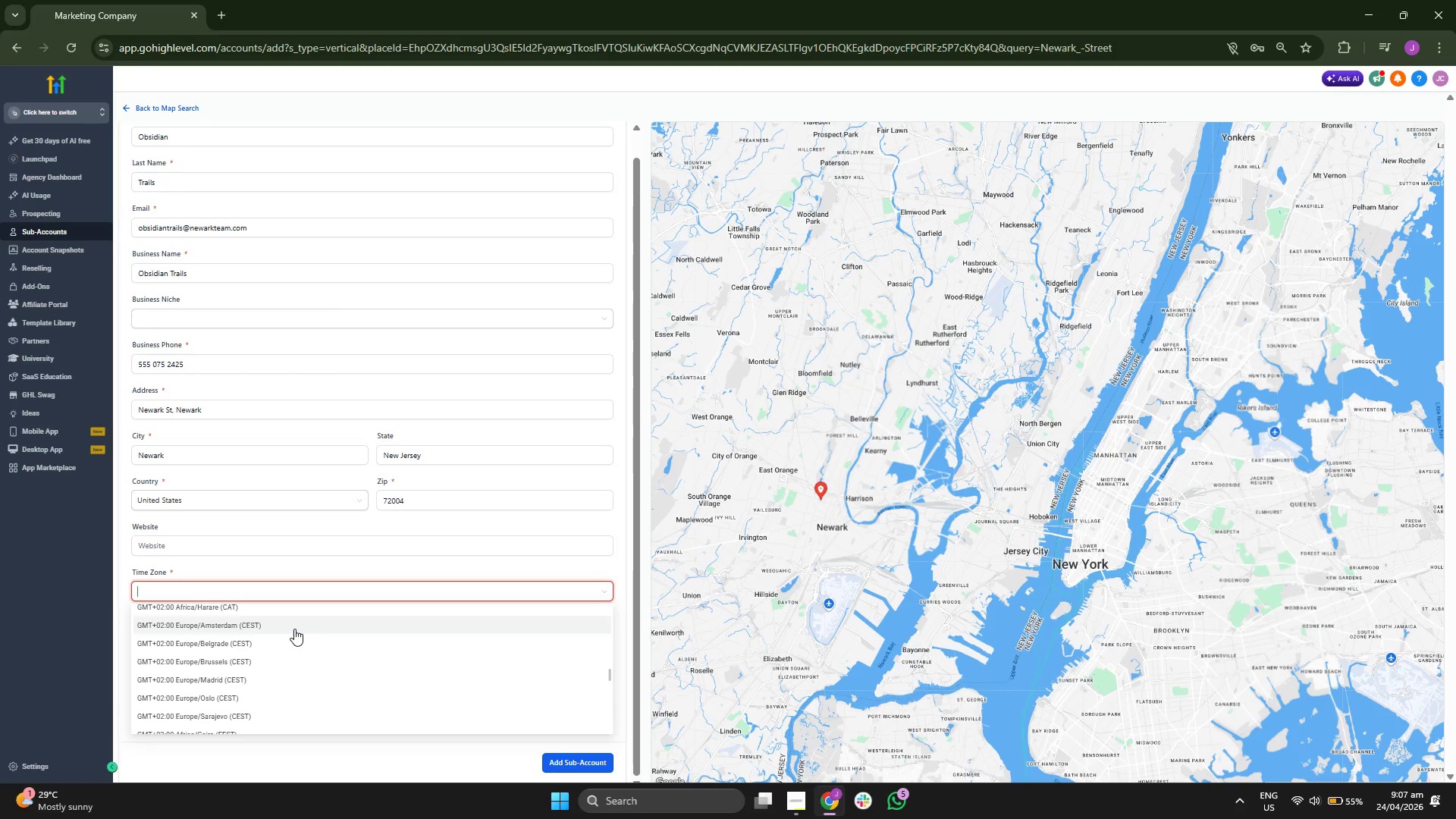 
scroll: coordinate [977, 538], scroll_direction: up, amount: 1.0
 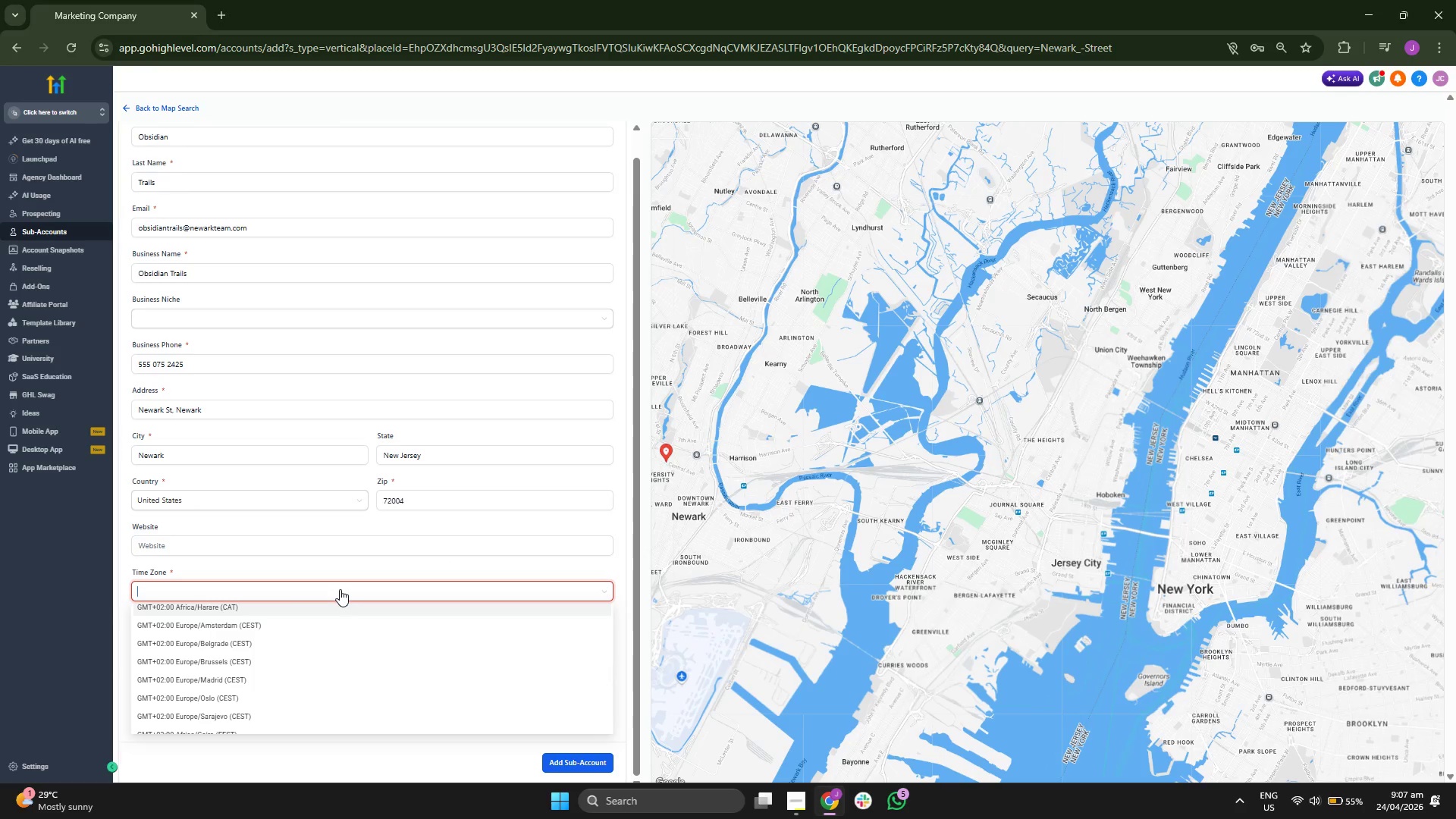 
type(new)
 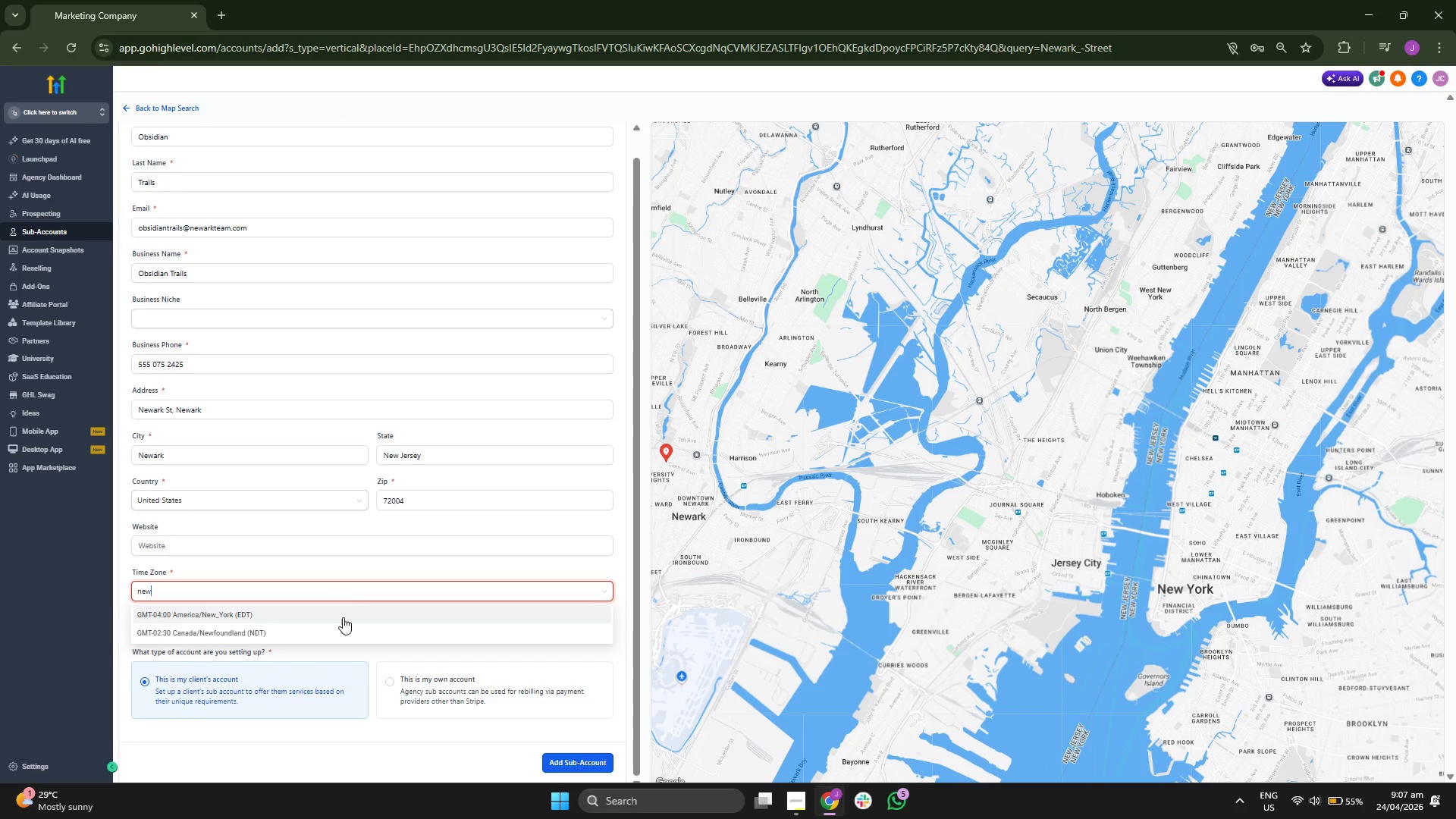 
left_click([345, 613])
 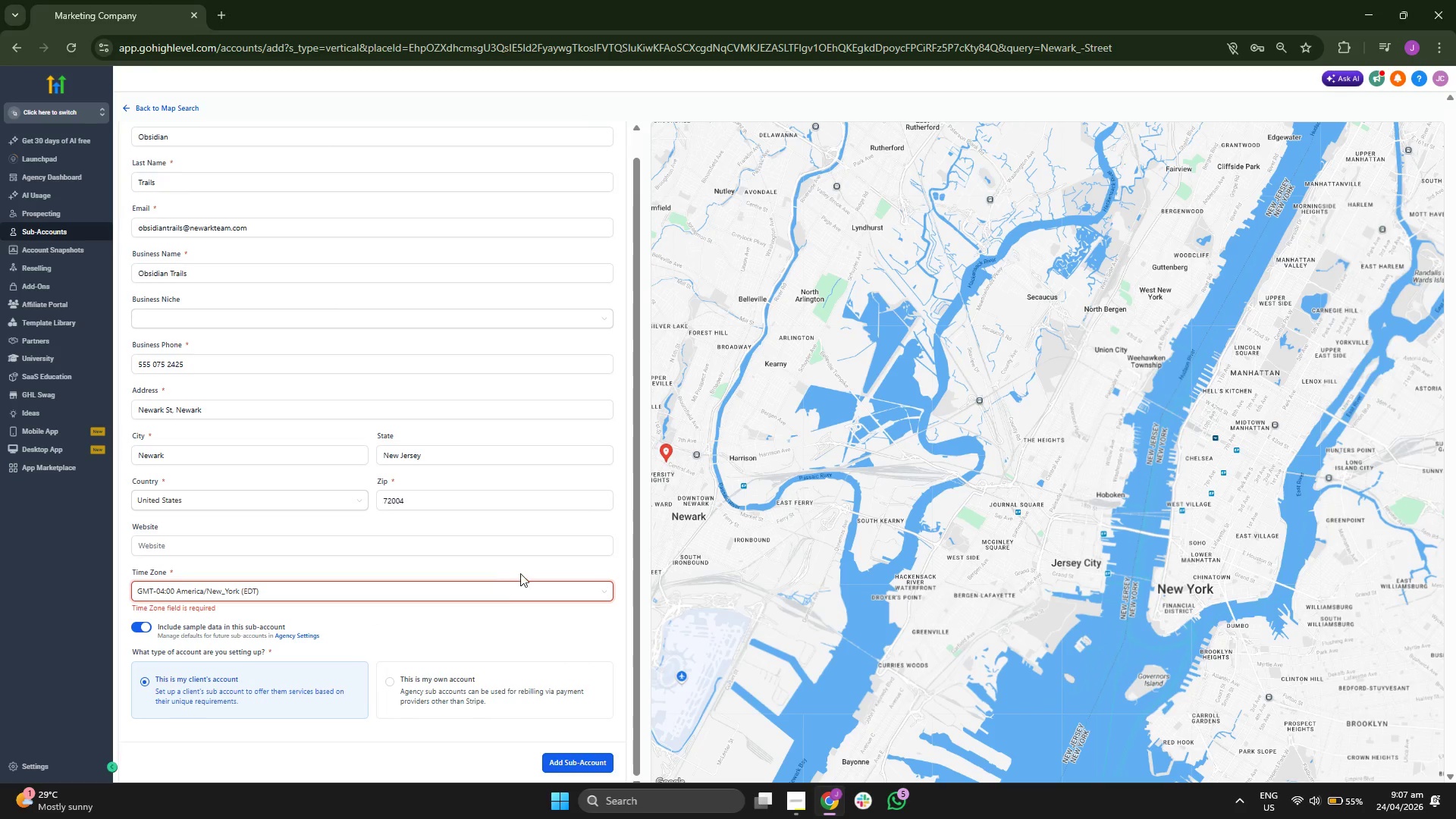 
scroll: coordinate [497, 537], scroll_direction: up, amount: 1.0
 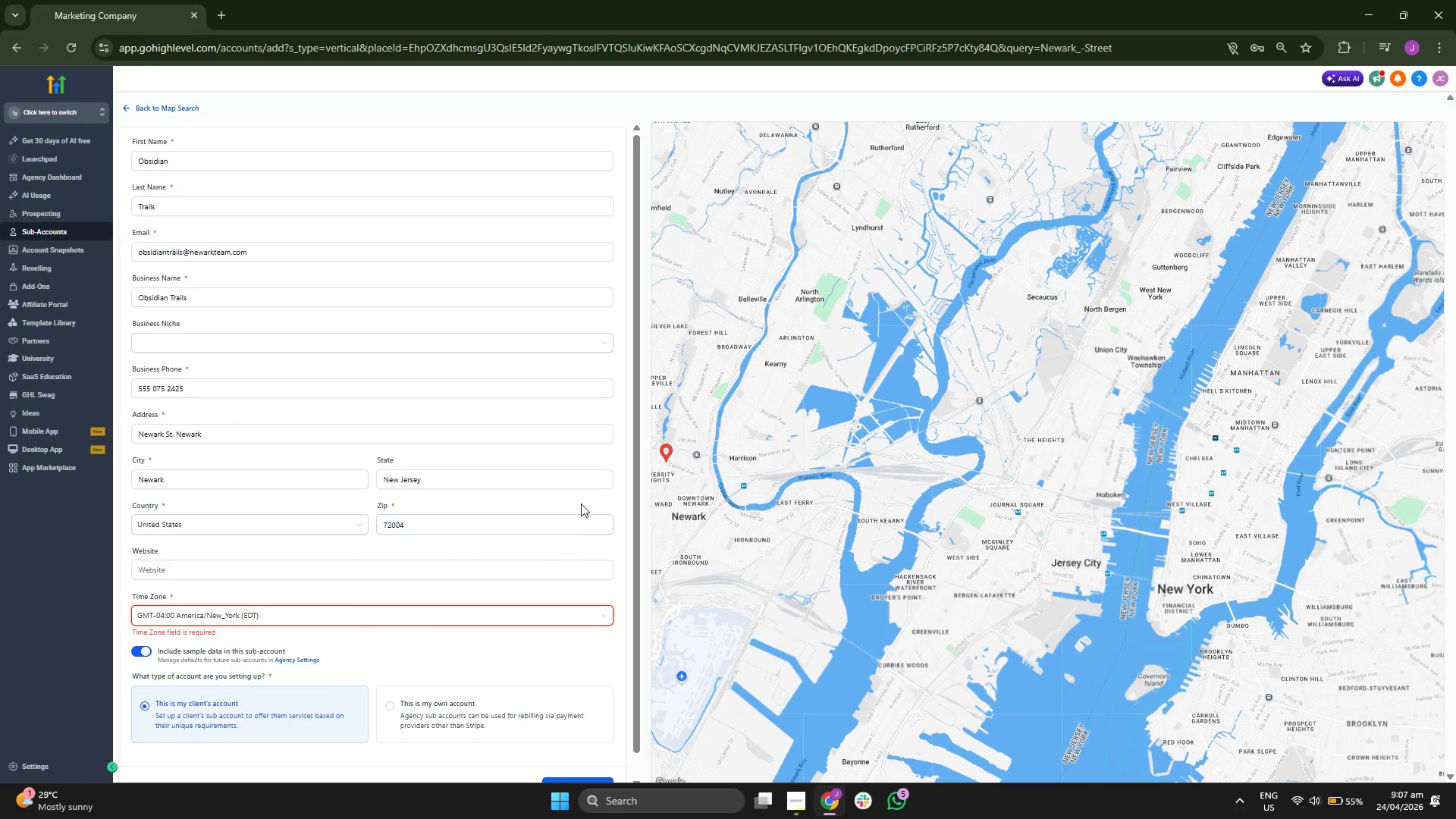 
left_click([588, 499])
 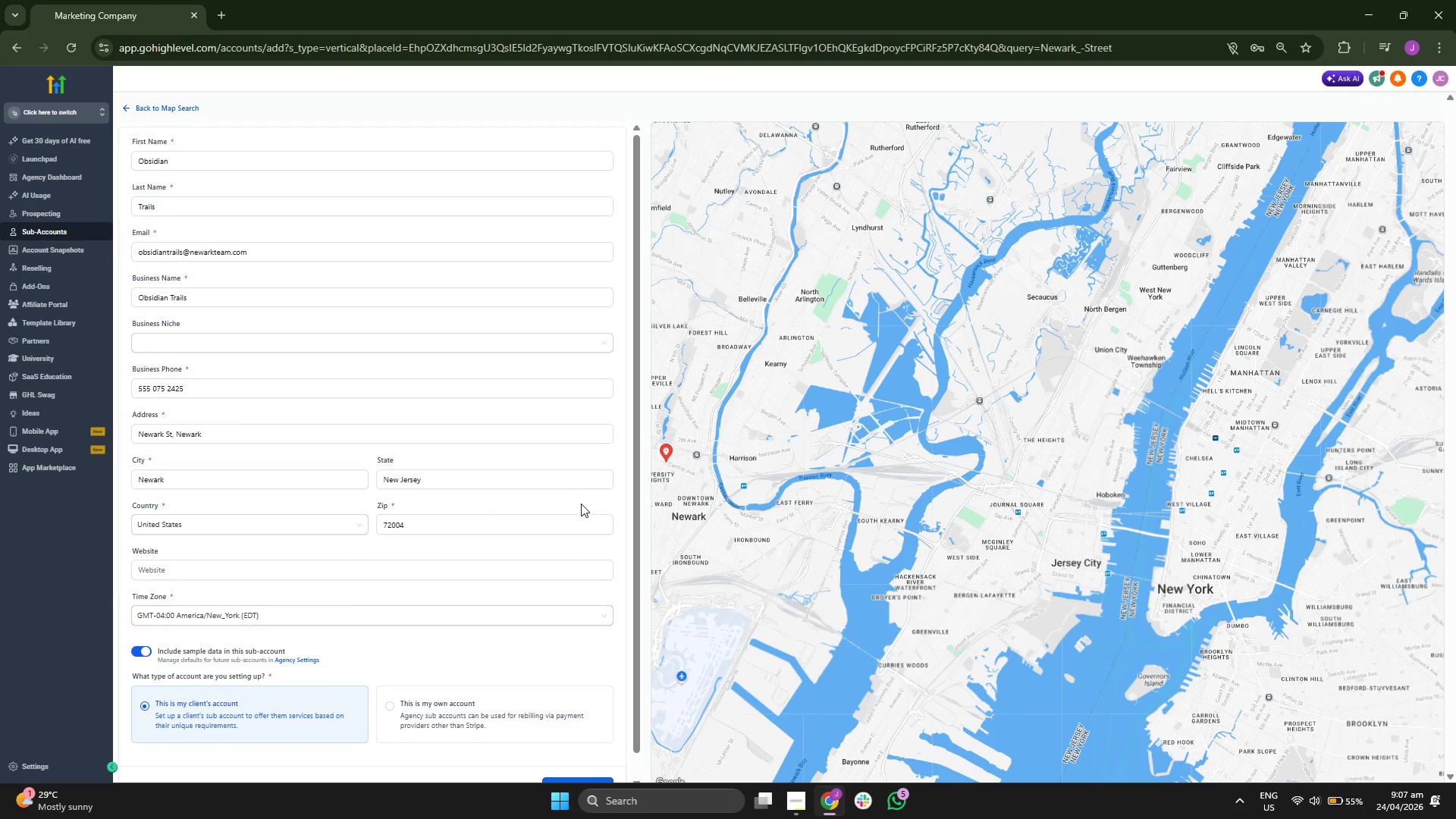 
scroll: coordinate [581, 504], scroll_direction: up, amount: 1.0
 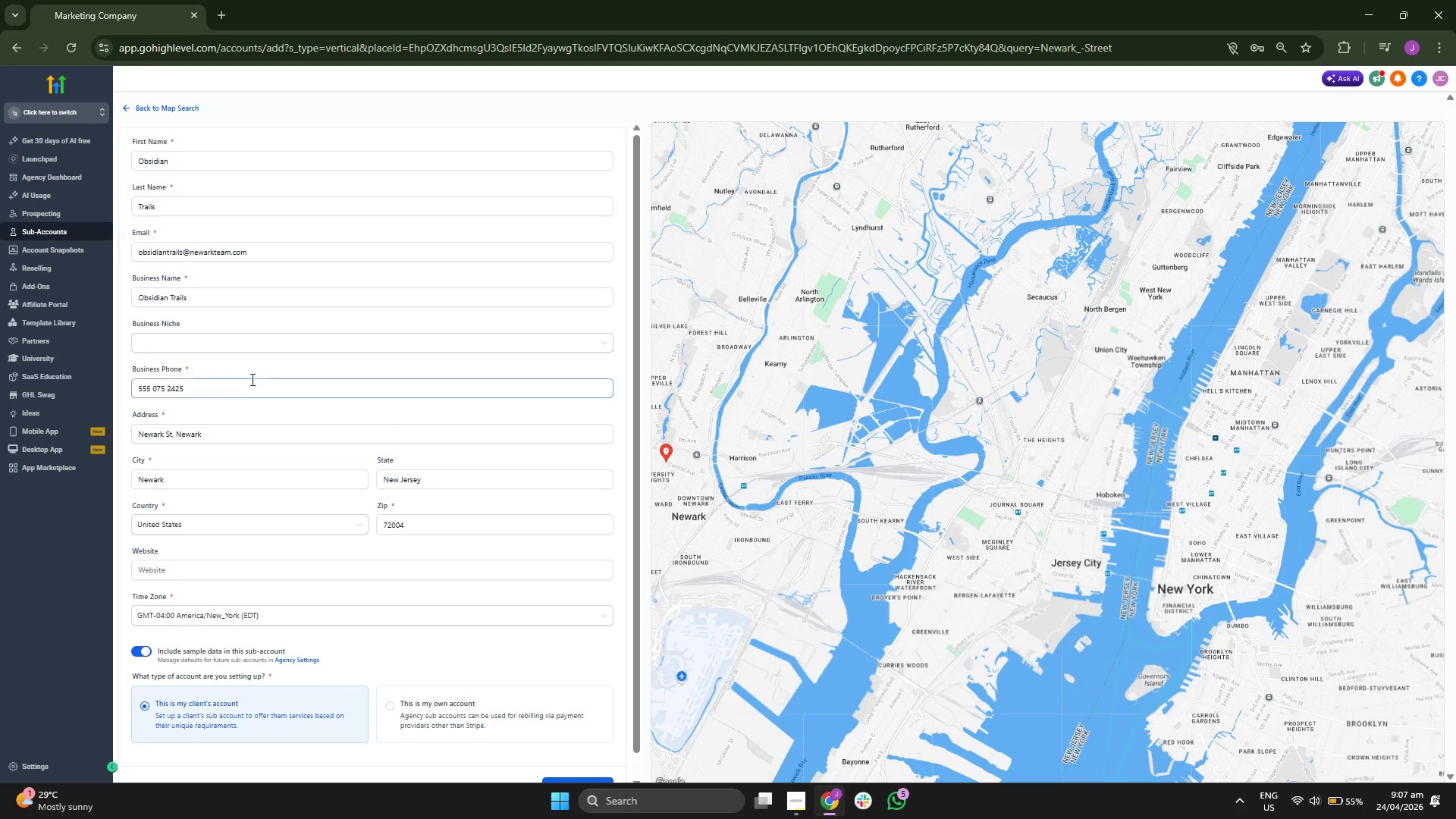 
left_click([290, 344])
 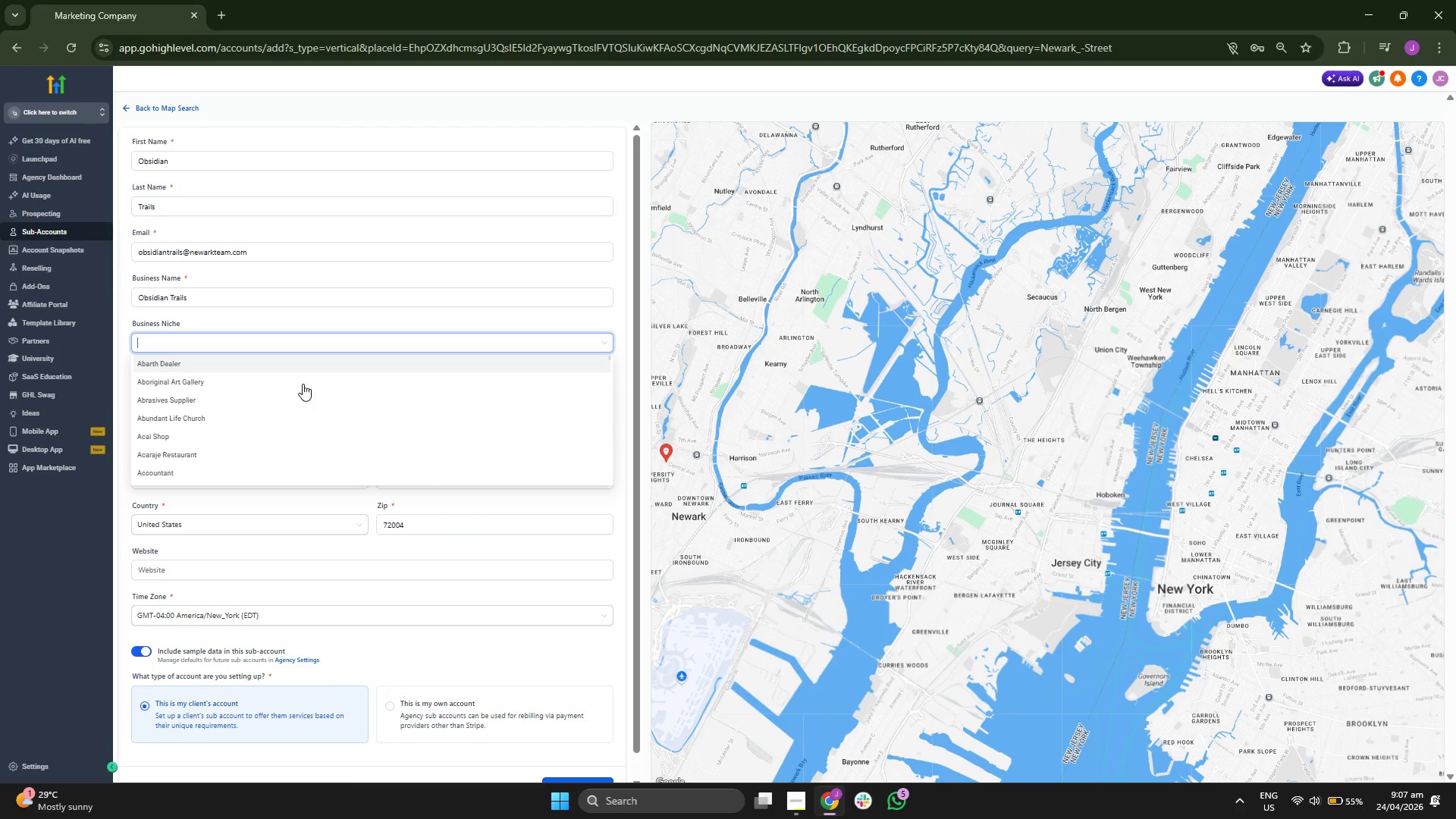 
left_click([513, 504])
 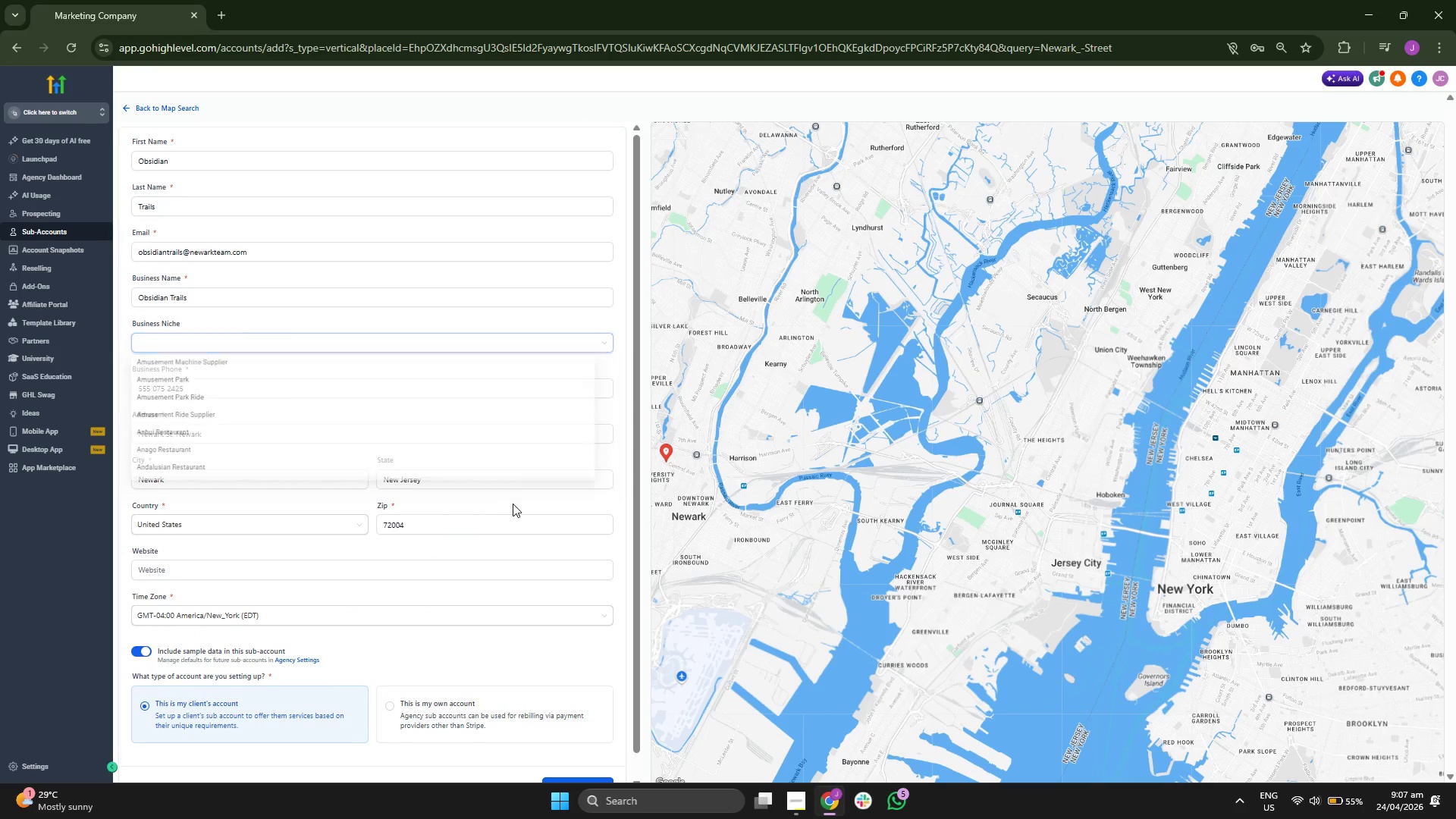 
scroll: coordinate [303, 416], scroll_direction: down, amount: 16.0